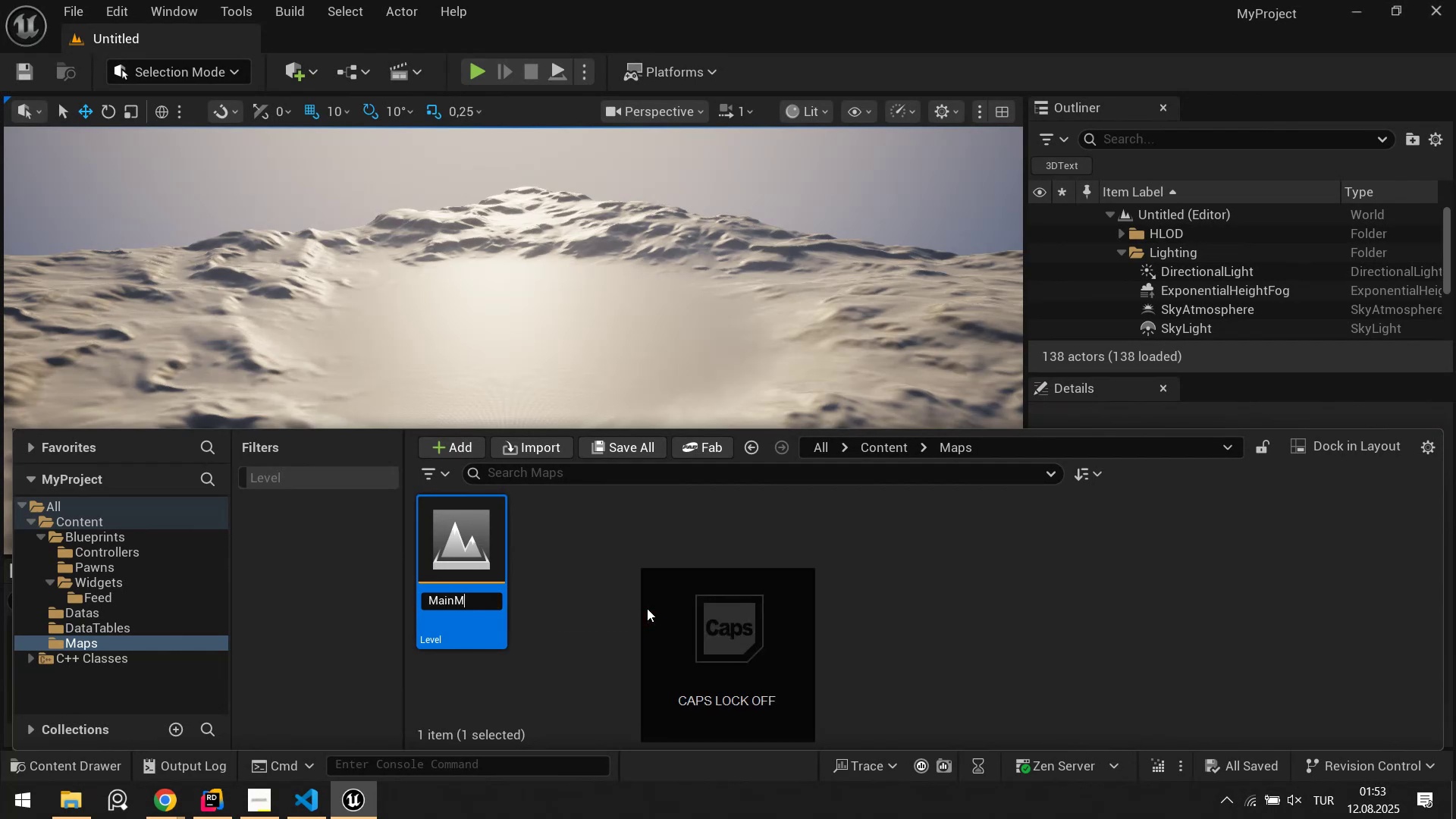 
key(E)
 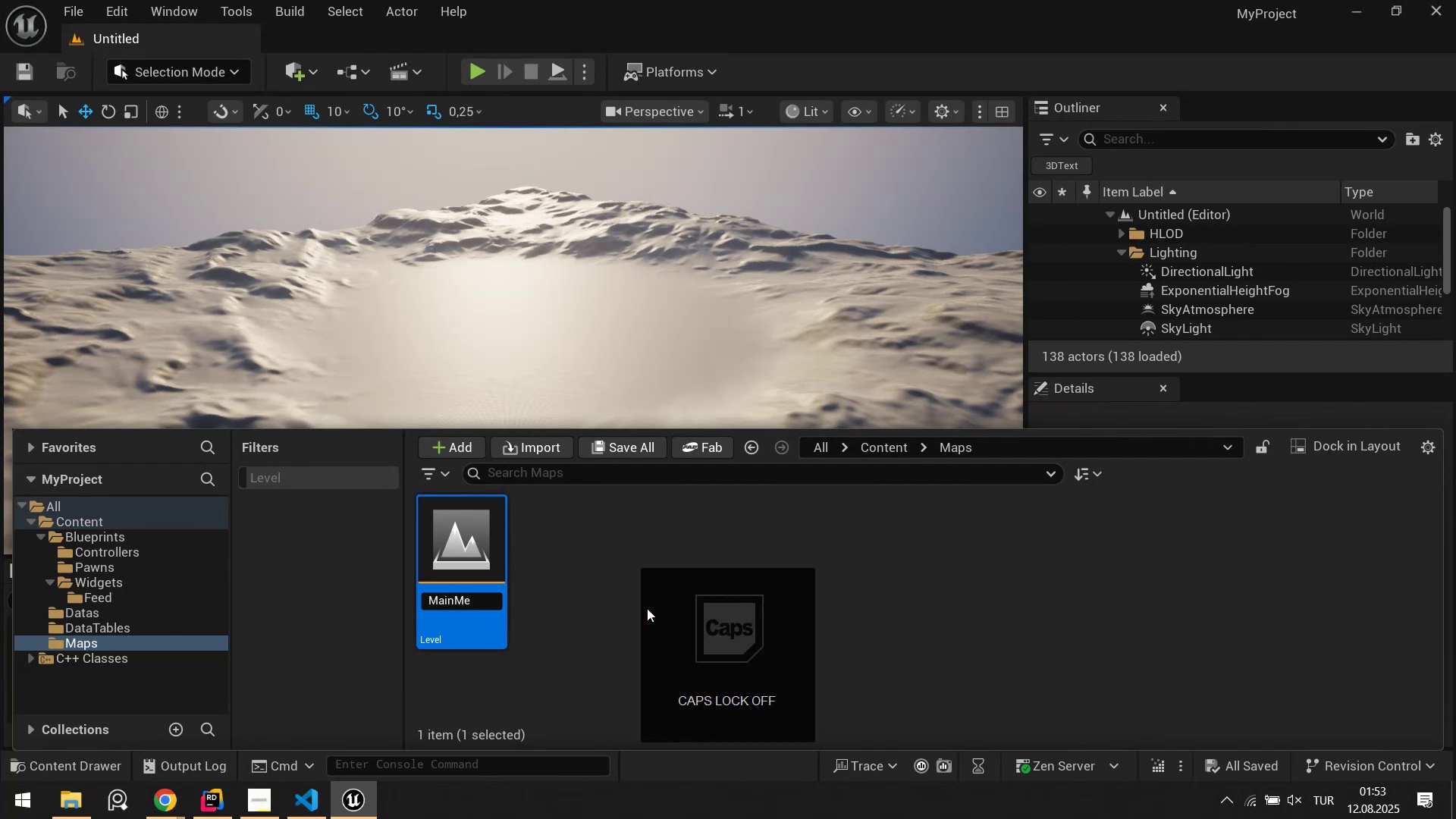 
key(Control+ControlLeft)
 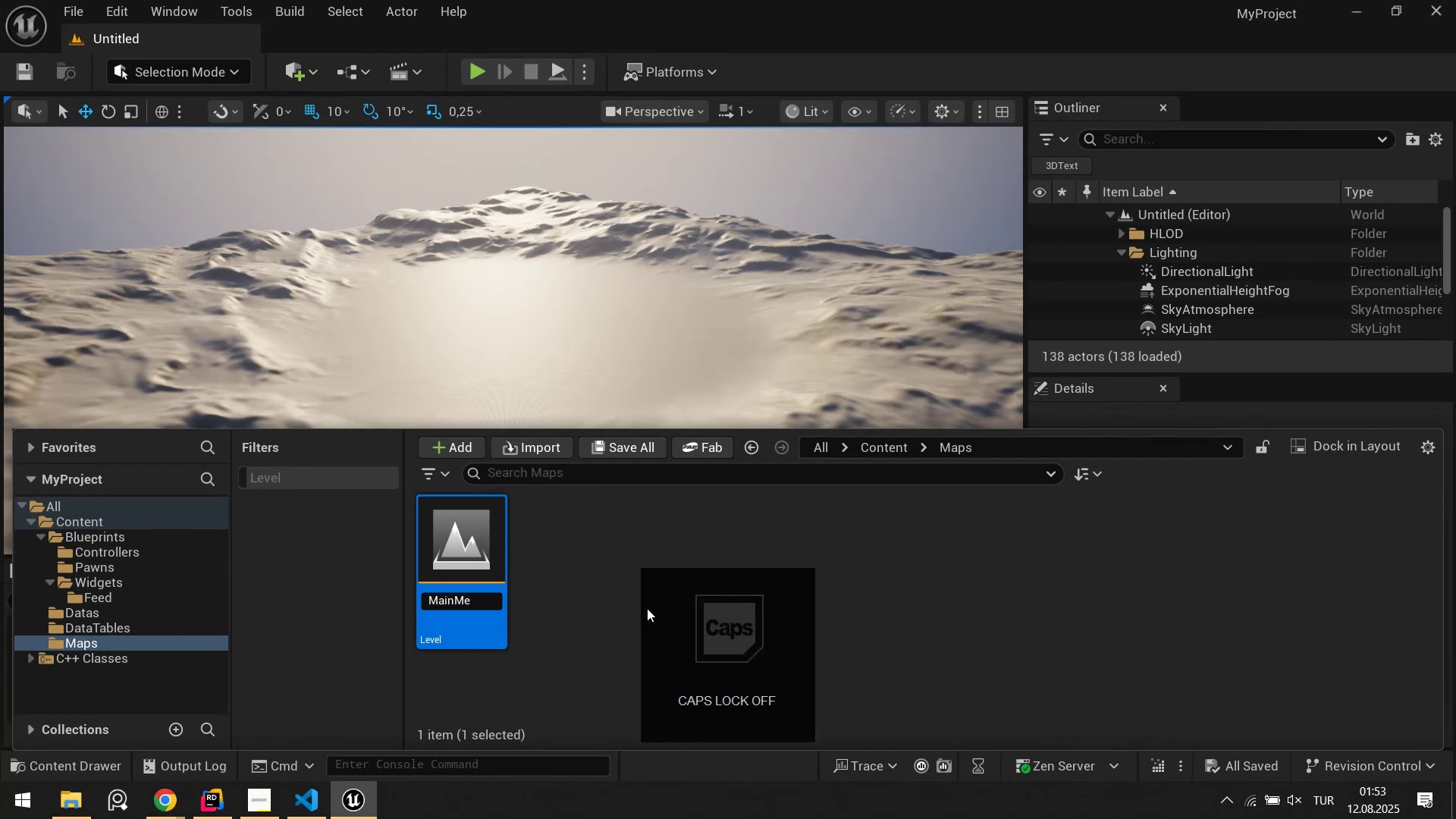 
key(Control+A)
 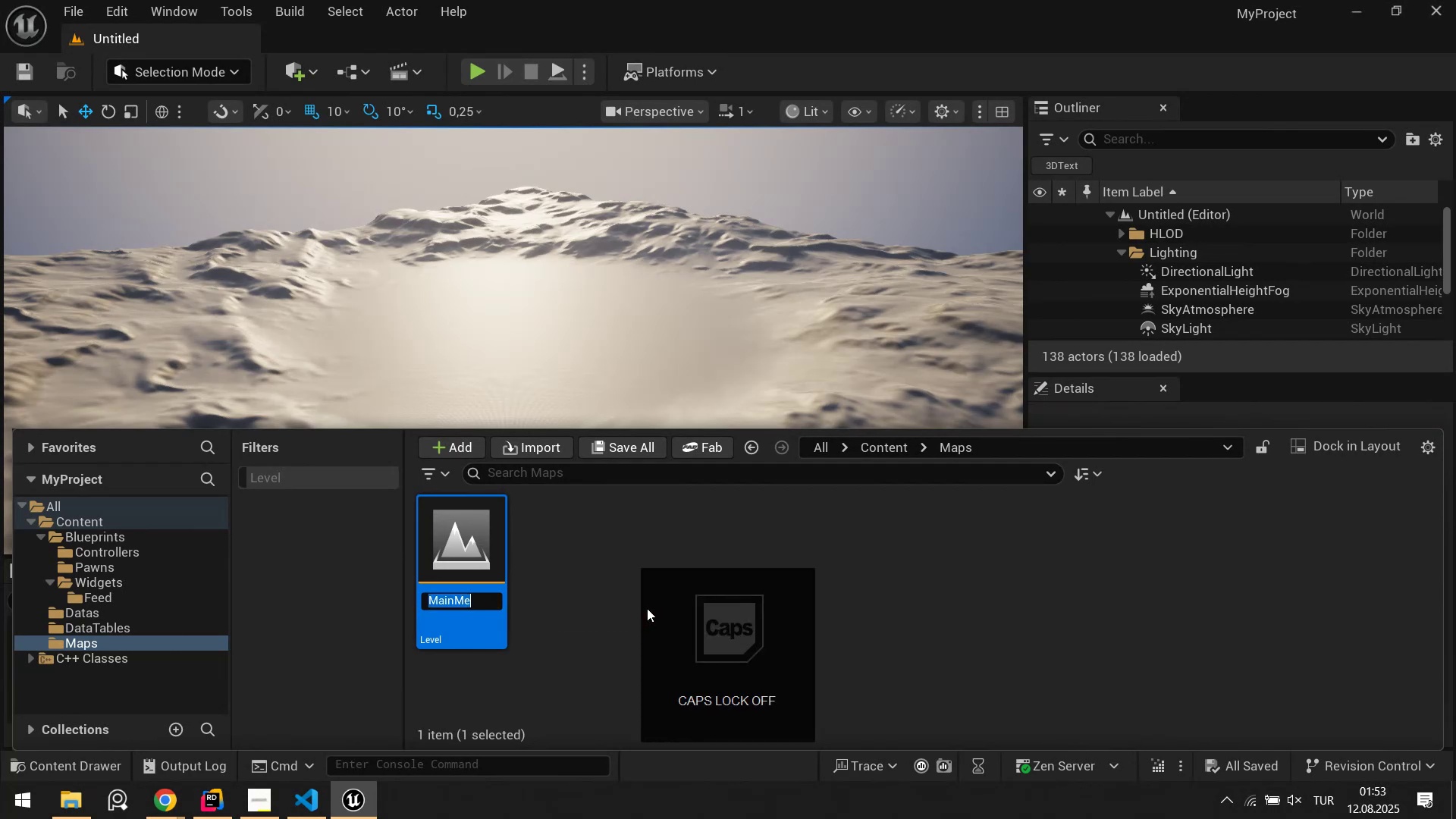 
key(Backspace)
type(Level1)
 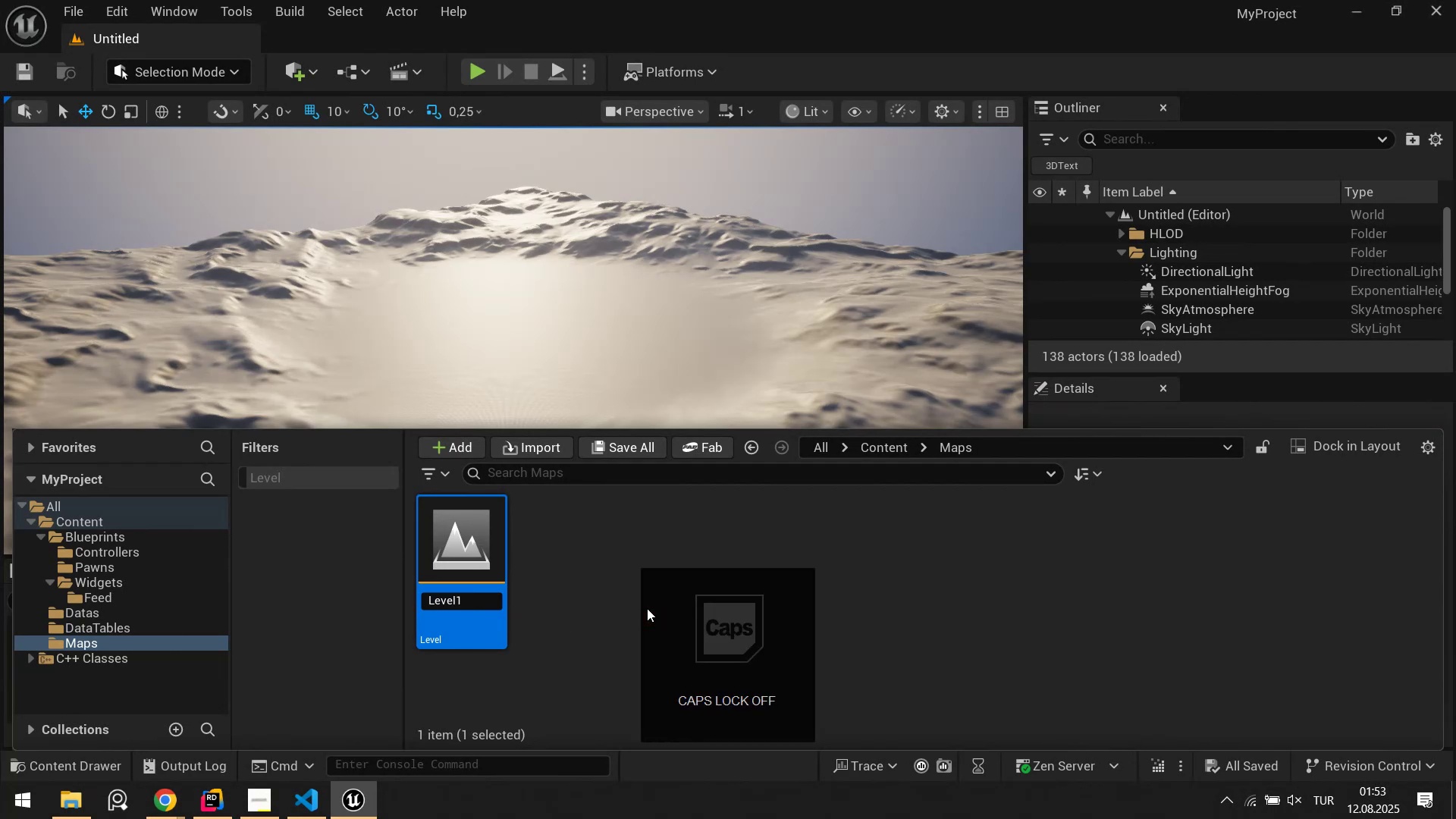 
key(Enter)
 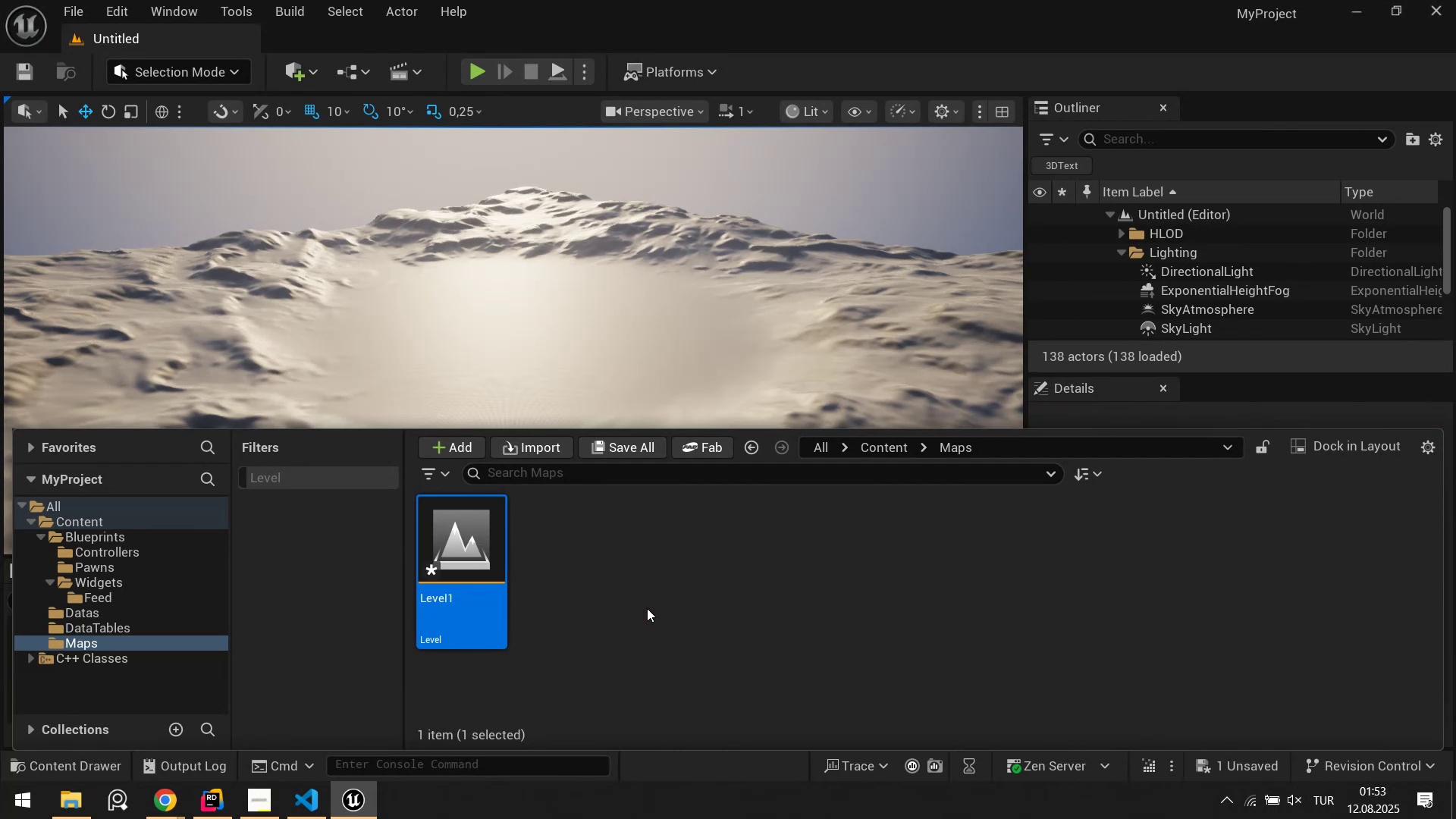 
key(Enter)
 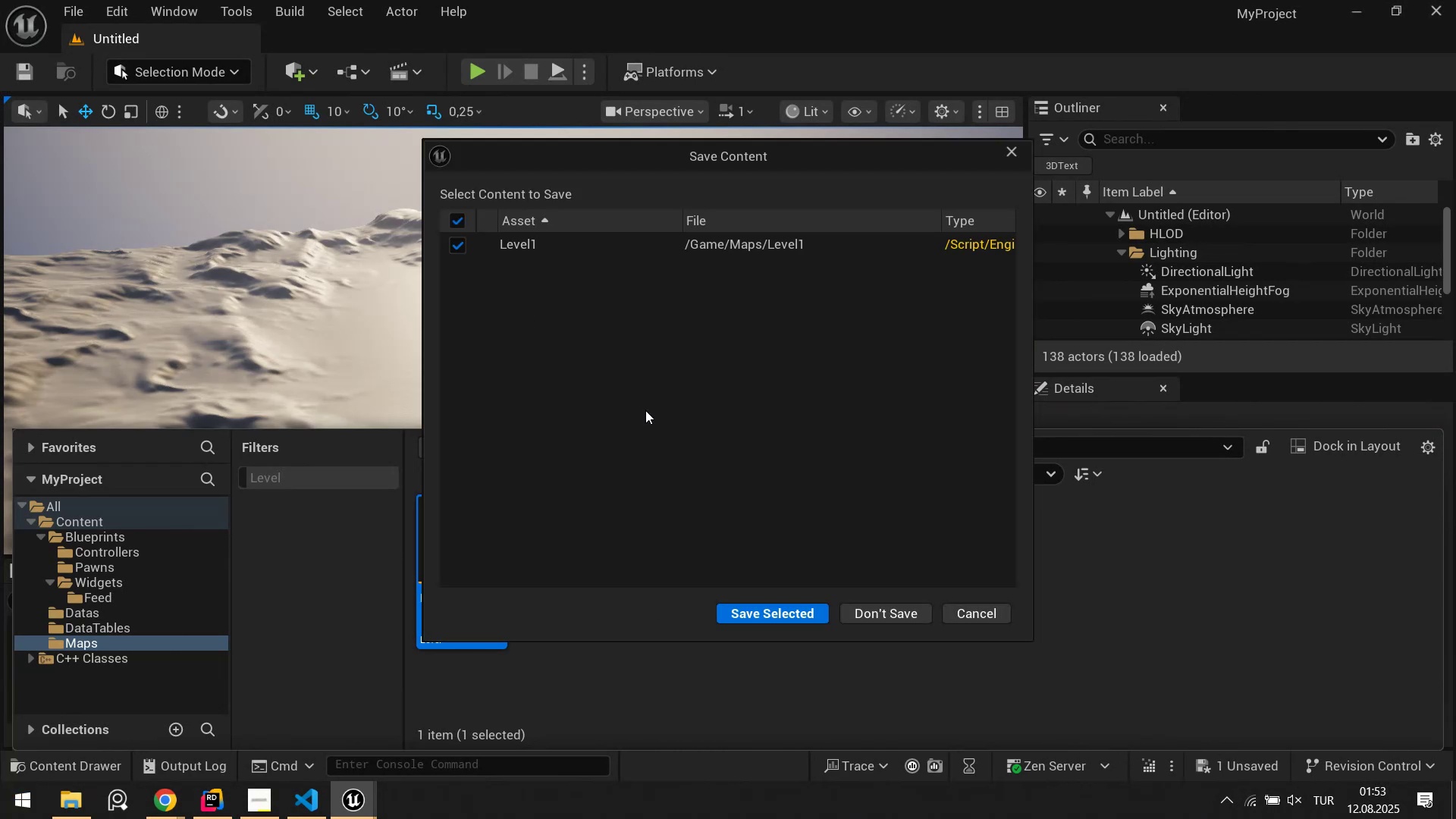 
left_click([774, 614])
 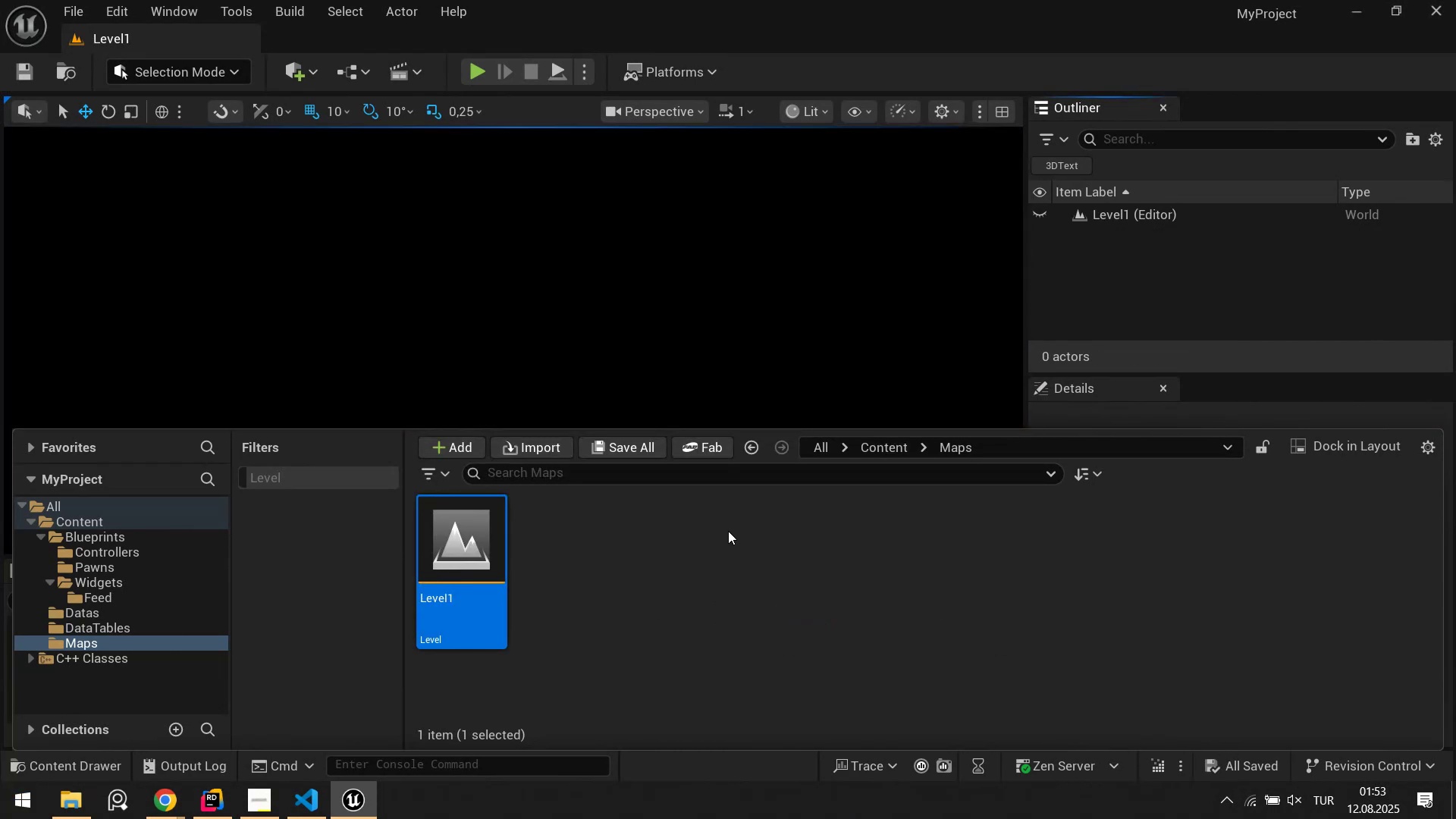 
left_click([658, 561])
 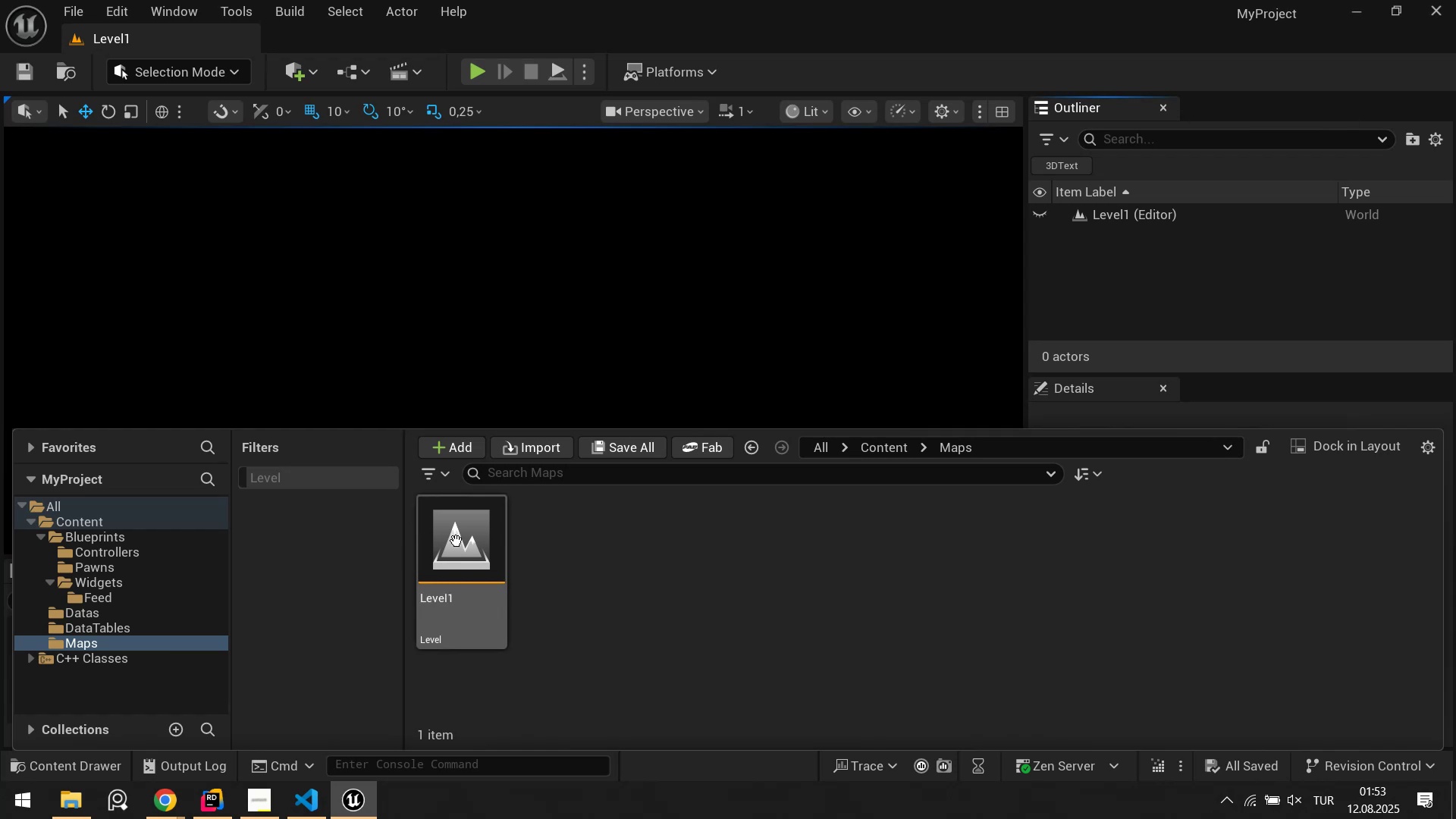 
left_click([457, 541])
 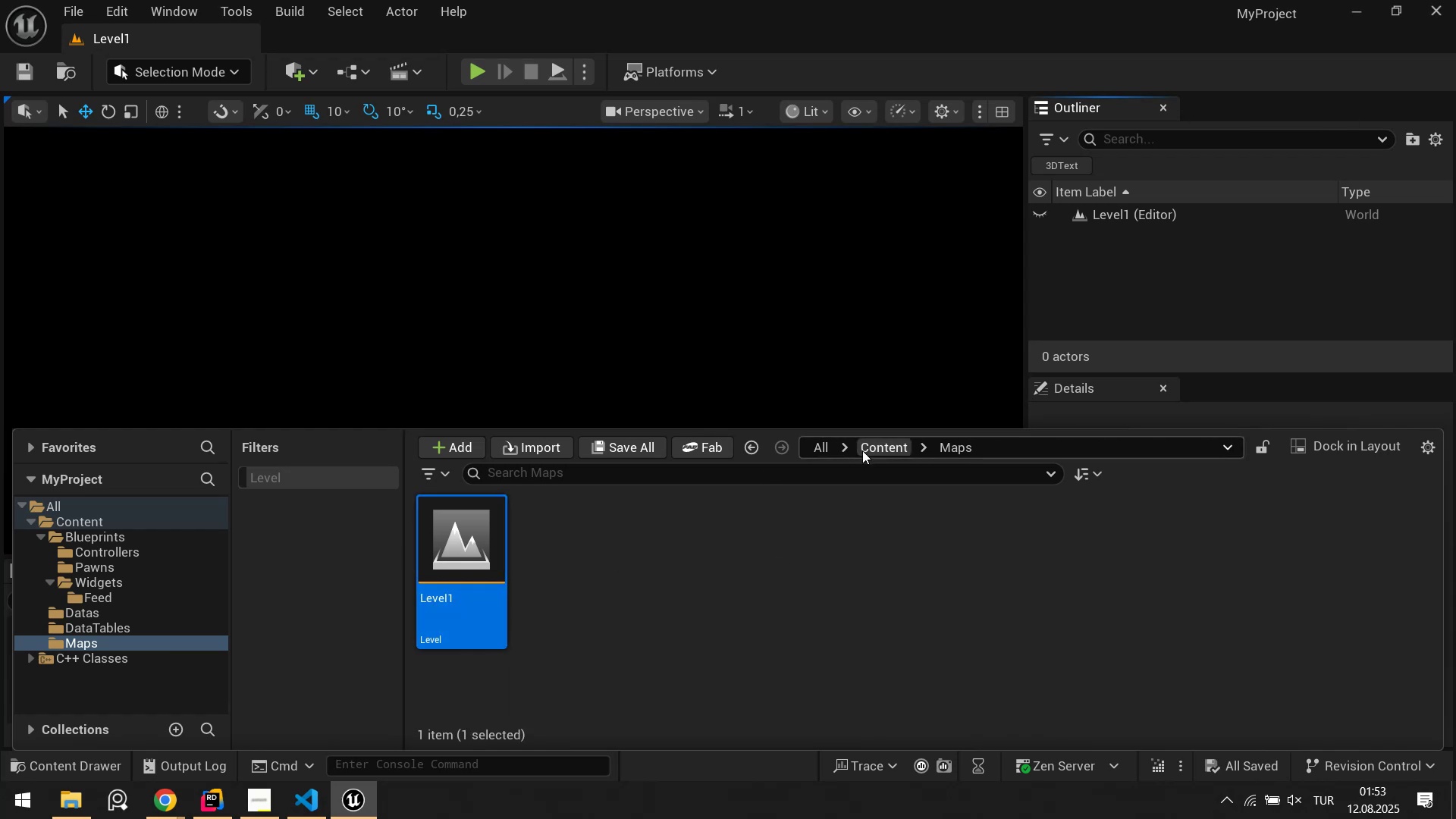 
left_click([872, 450])
 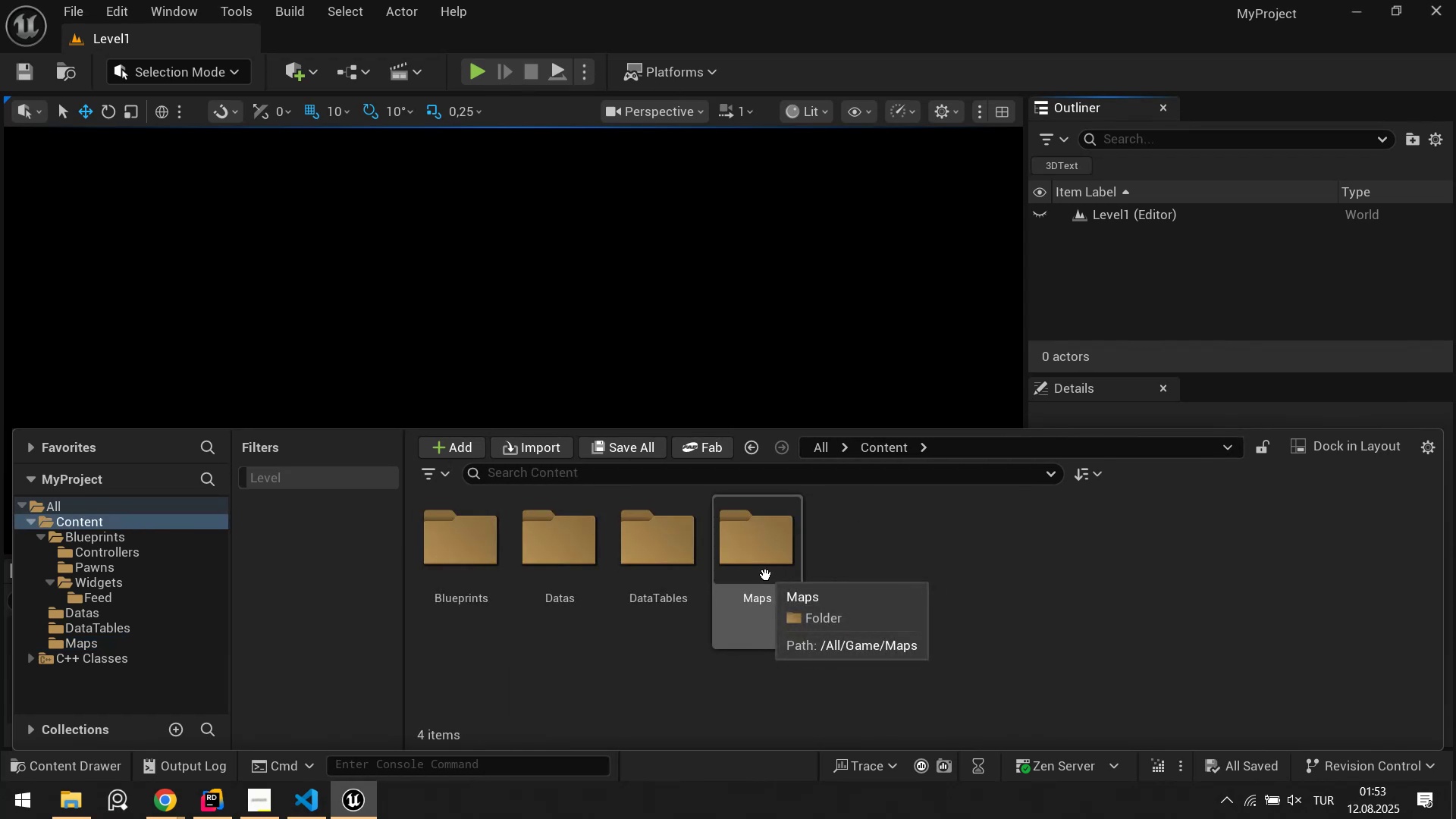 
left_click([915, 557])
 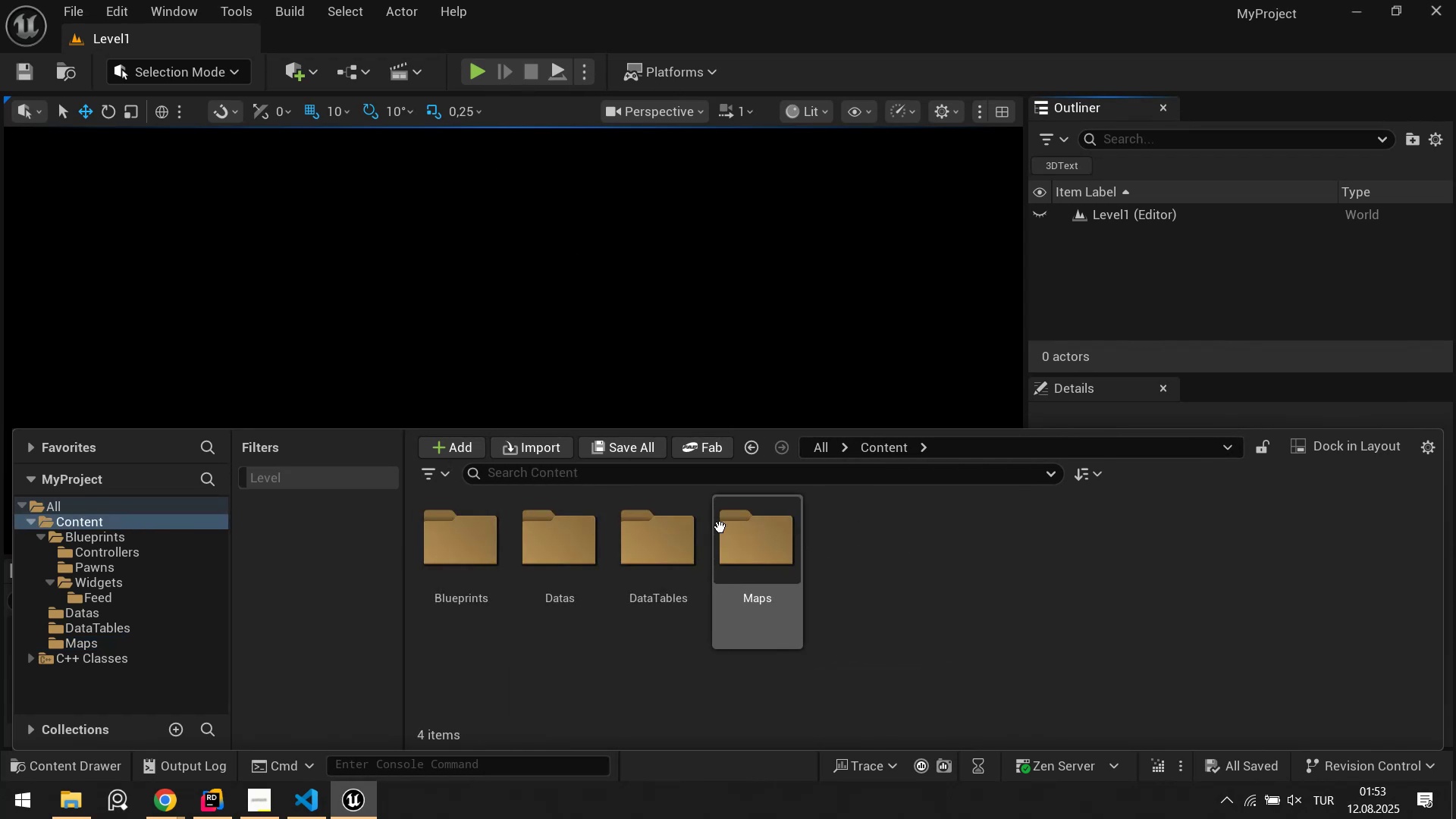 
left_click([855, 598])
 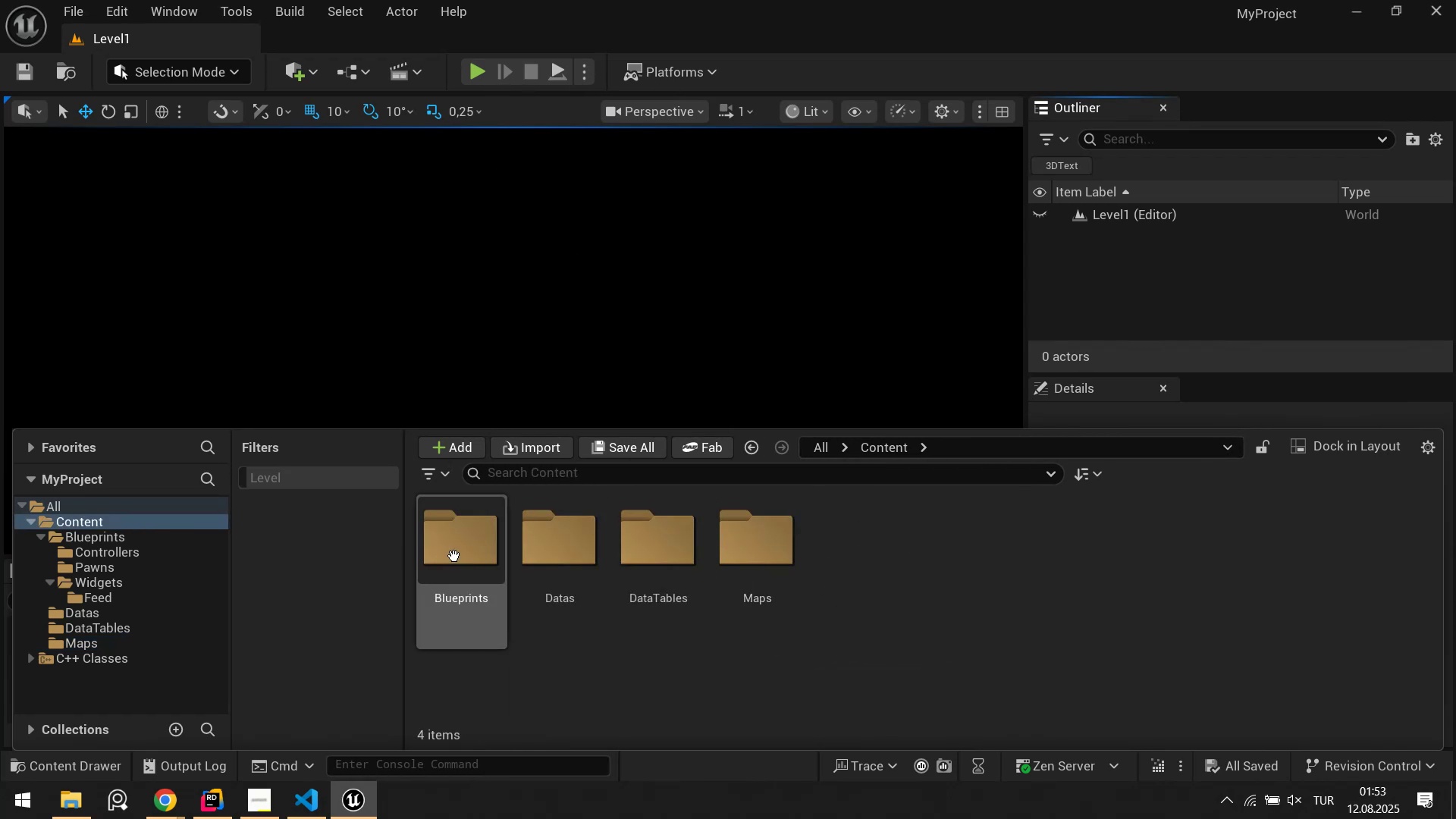 
double_click([454, 557])
 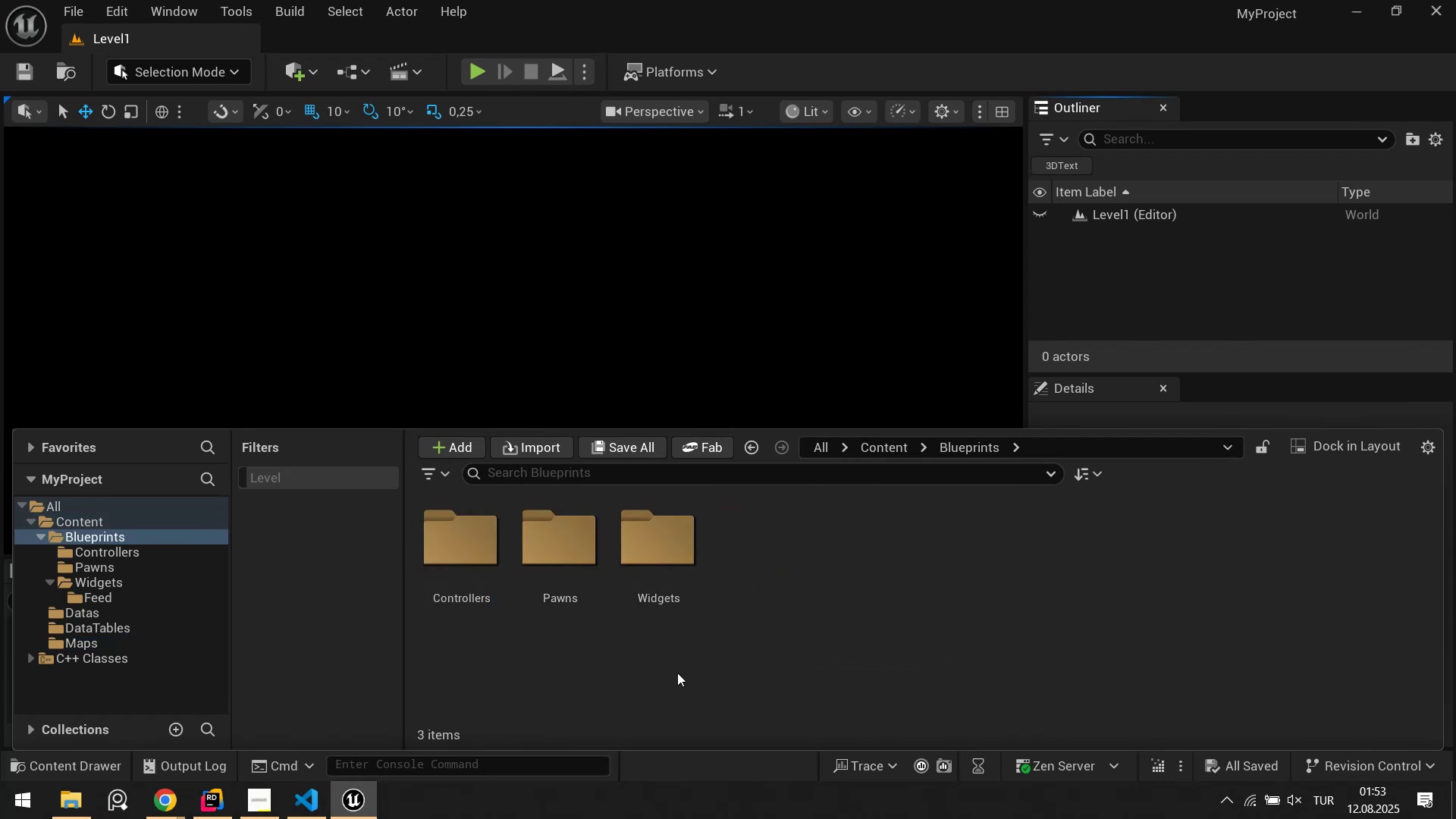 
right_click([695, 692])
 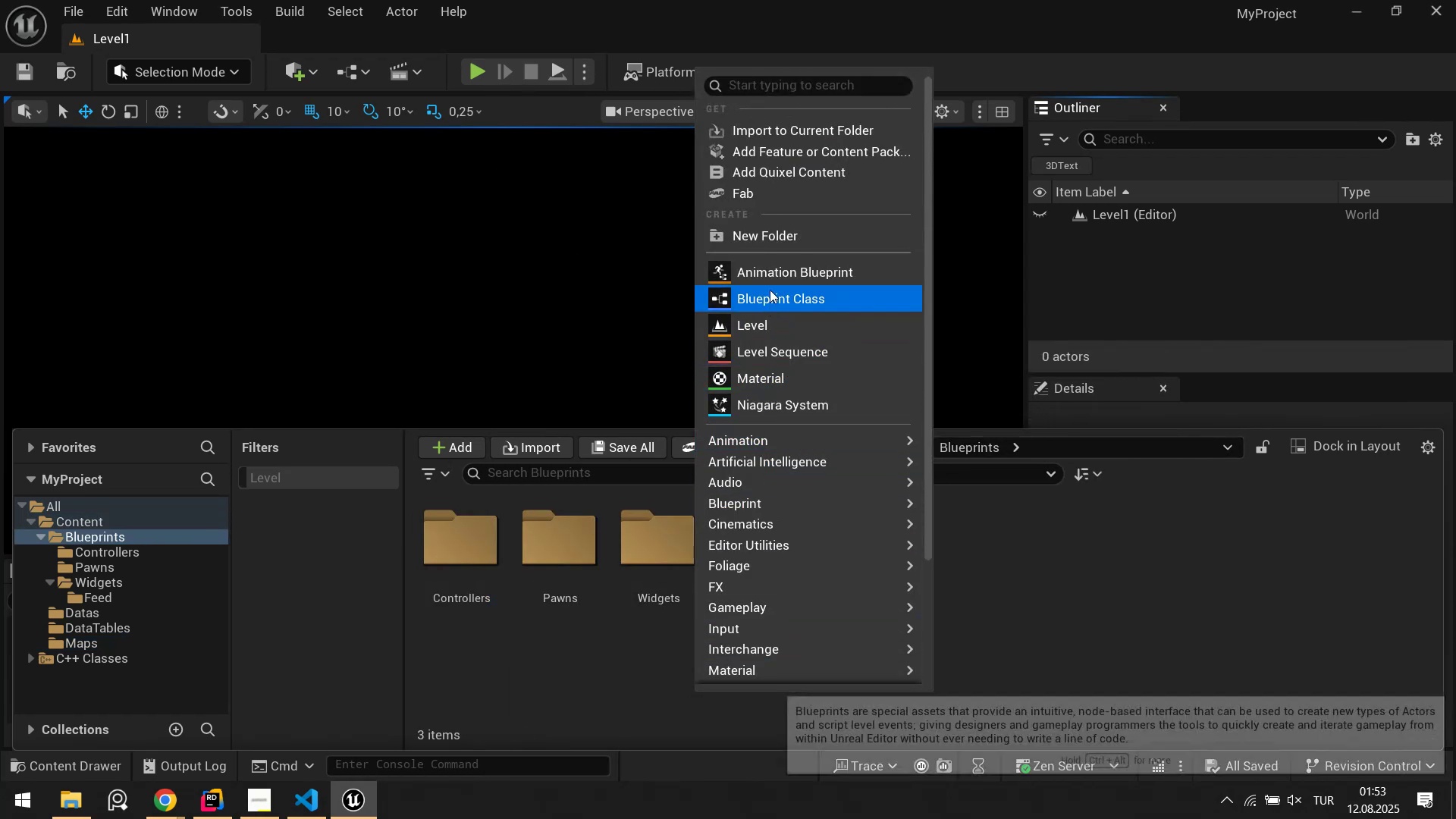 
left_click([768, 240])
 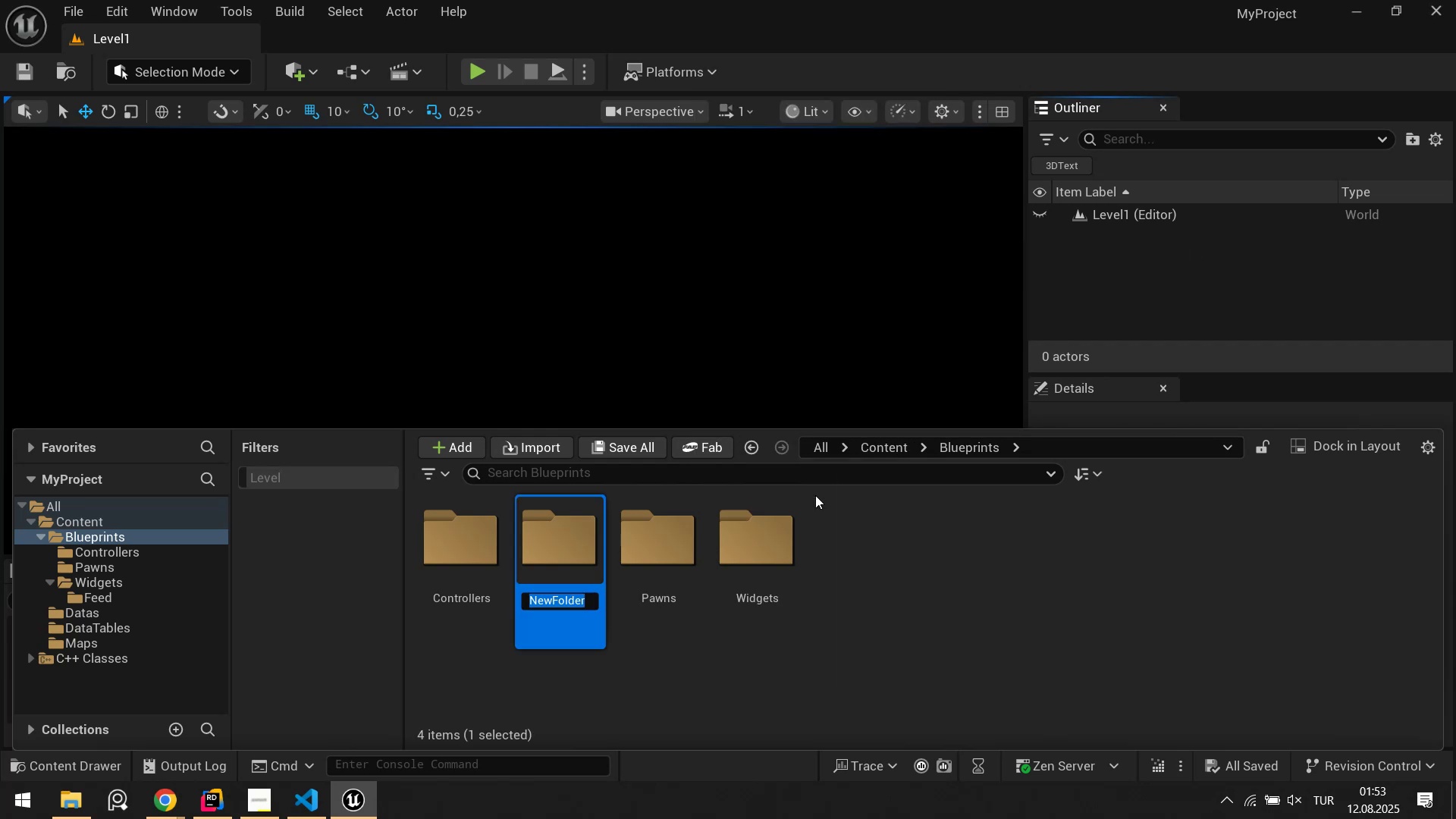 
type(I)
key(Backspace)
type(Game)
key(Backspace)
 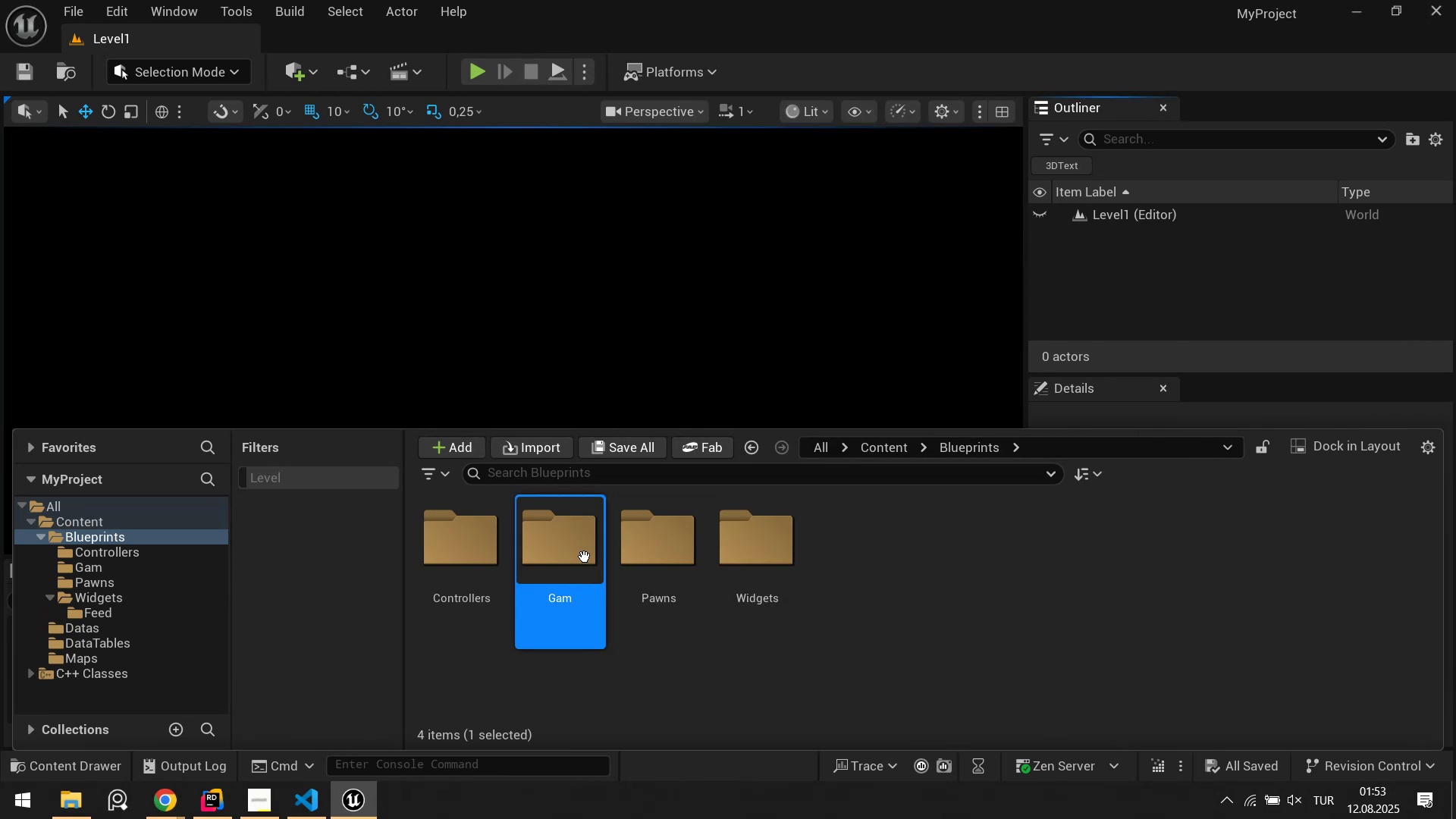 
left_click([576, 551])
 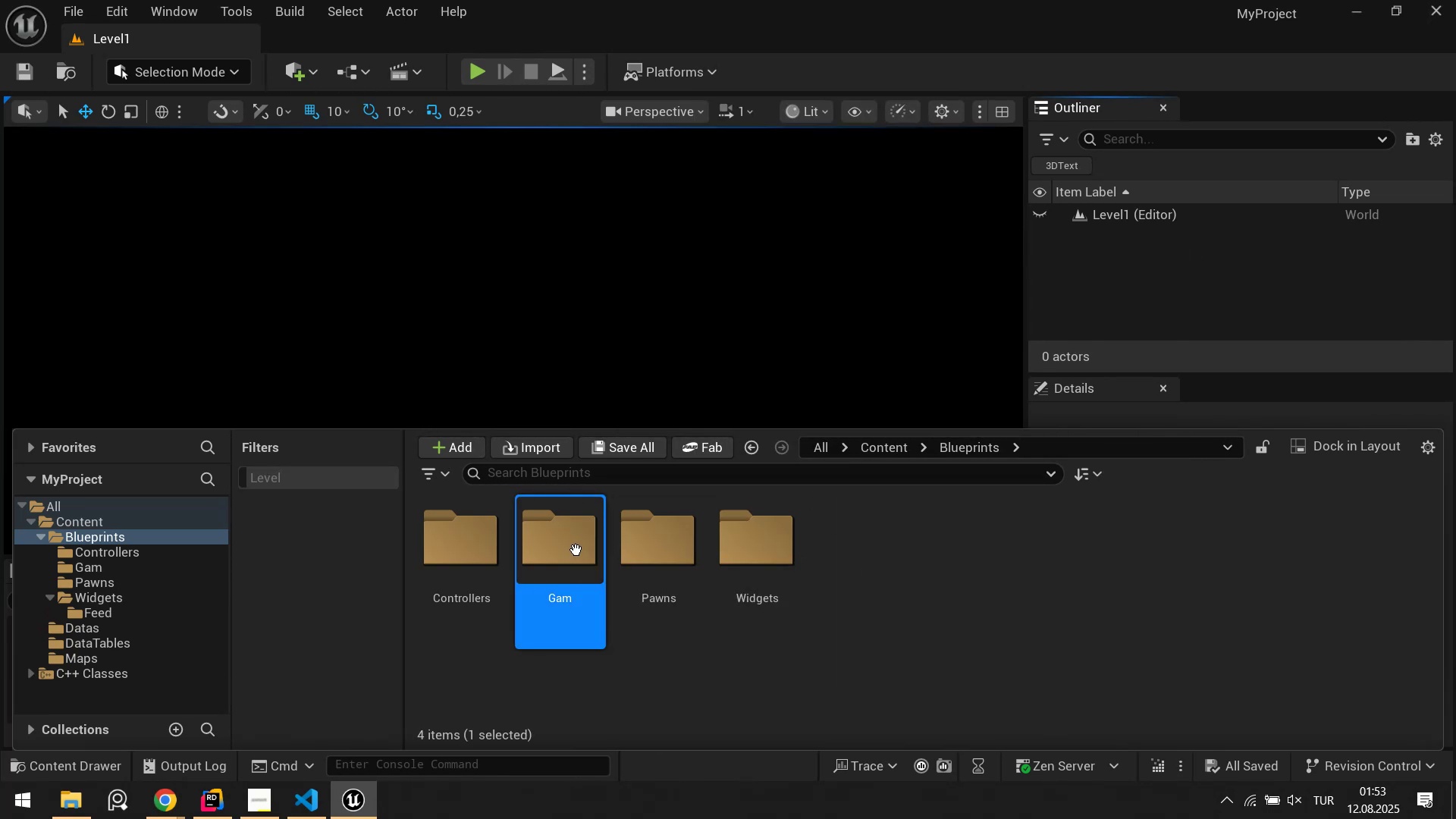 
key(Delete)
 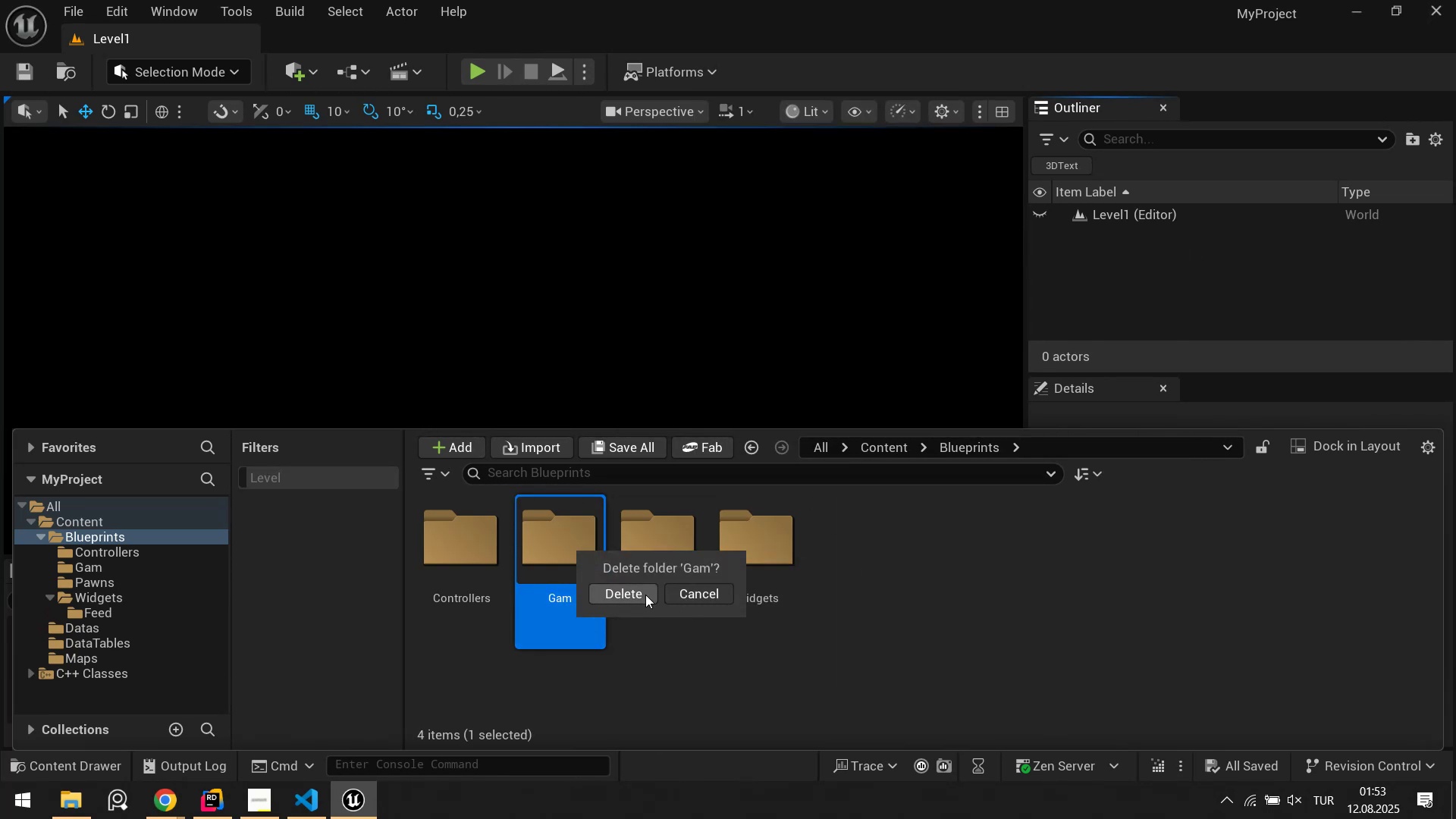 
left_click([628, 595])
 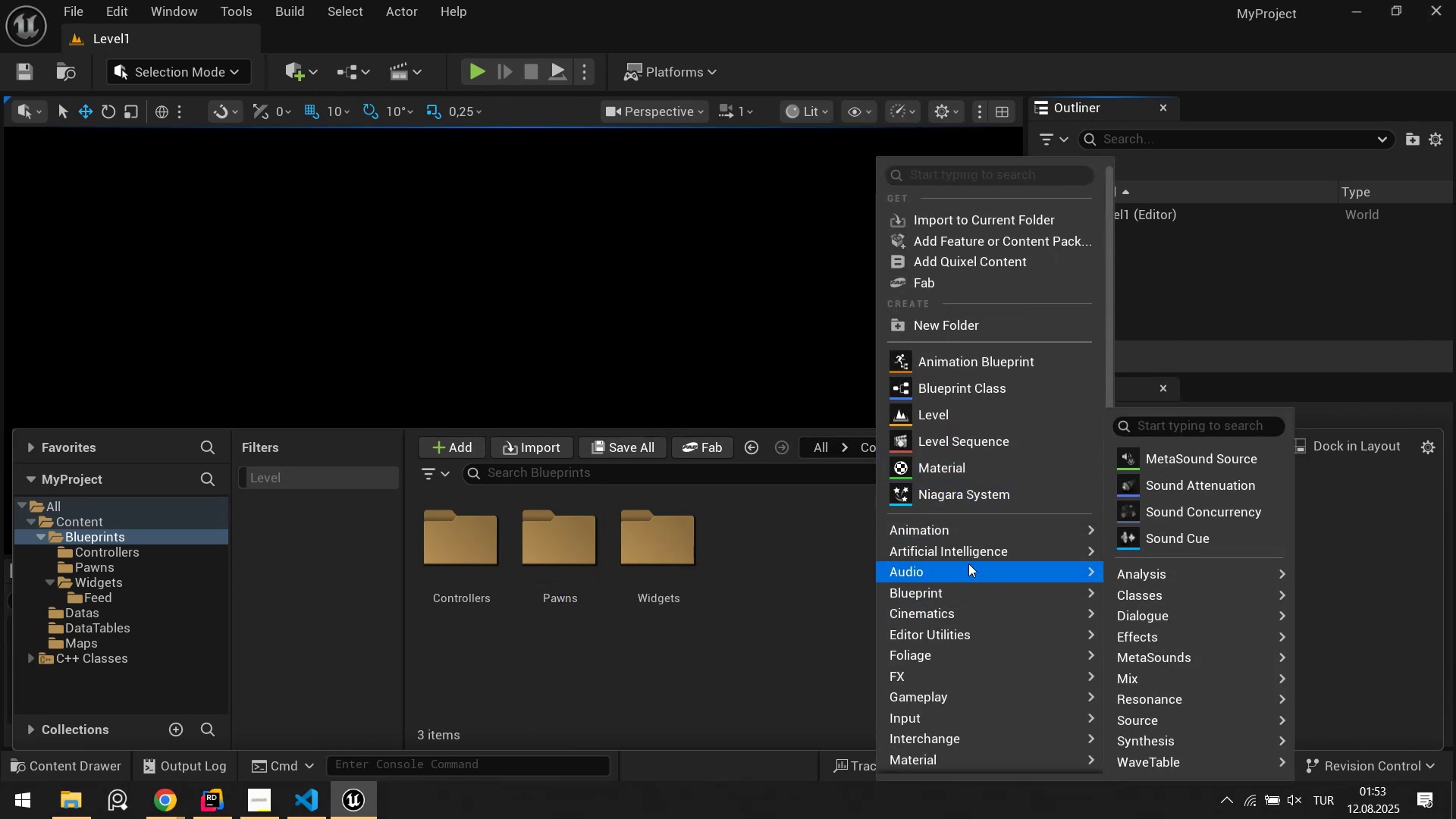 
mouse_move([943, 594])
 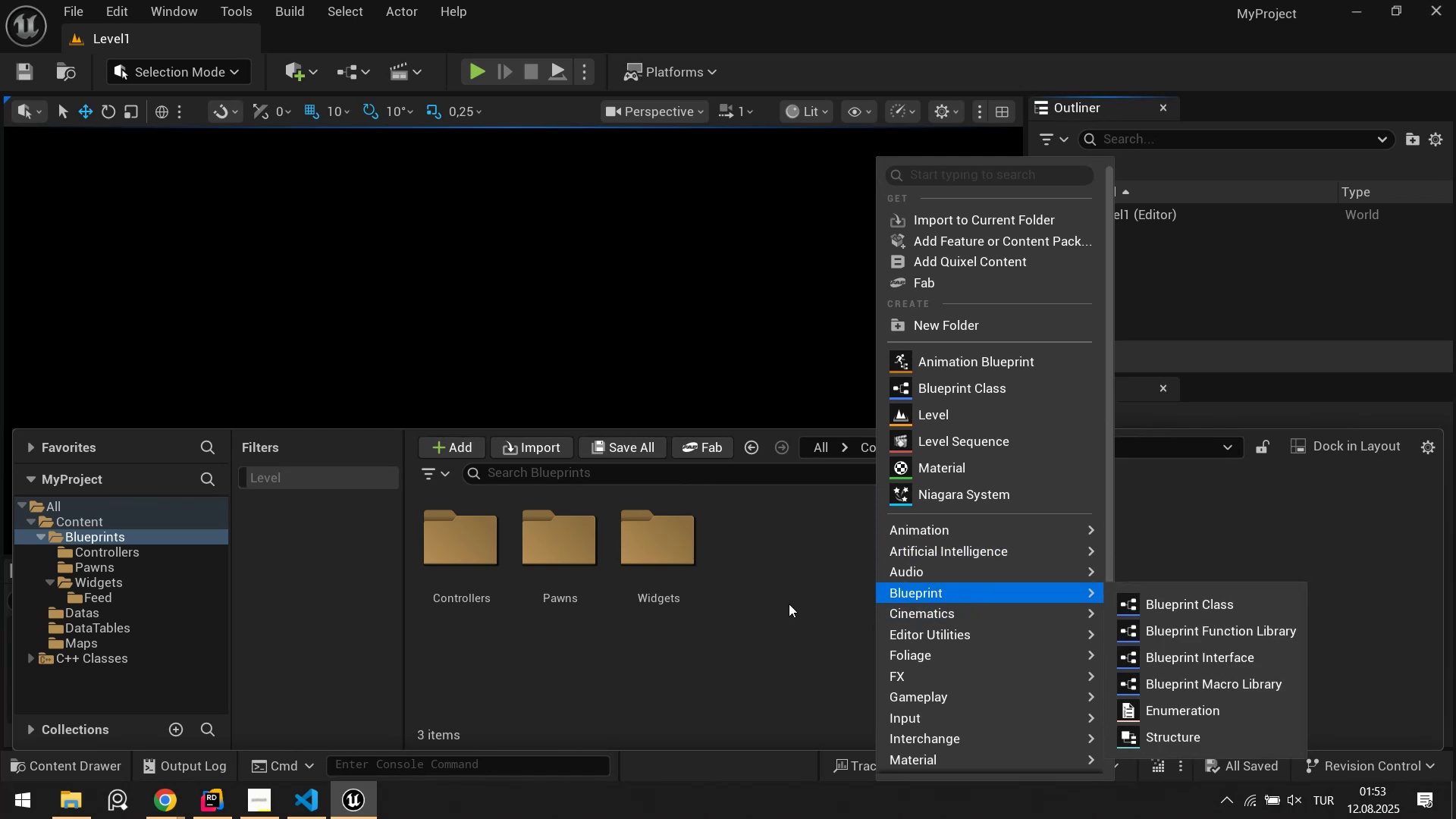 
left_click([789, 604])
 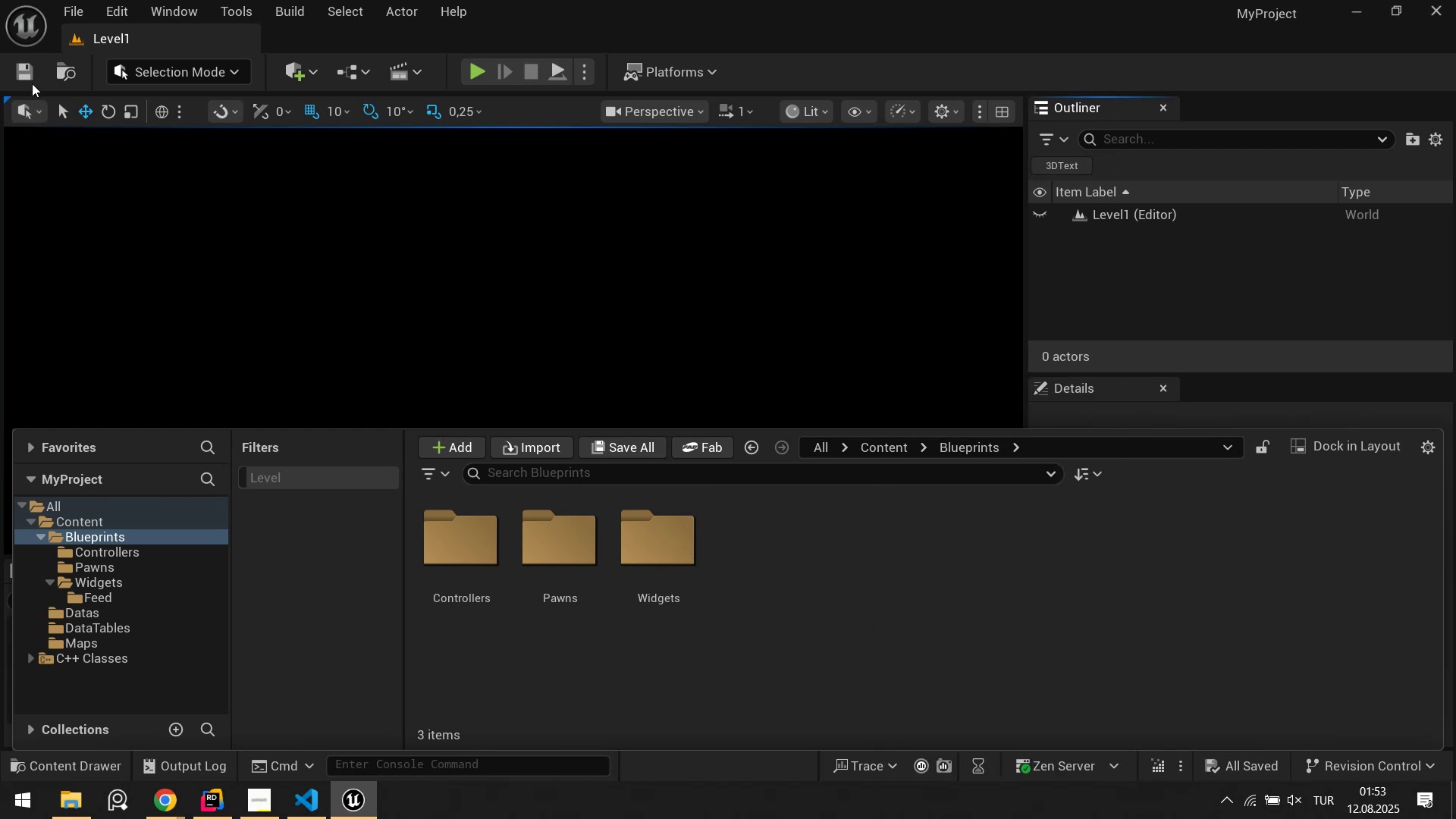 
left_click([29, 76])
 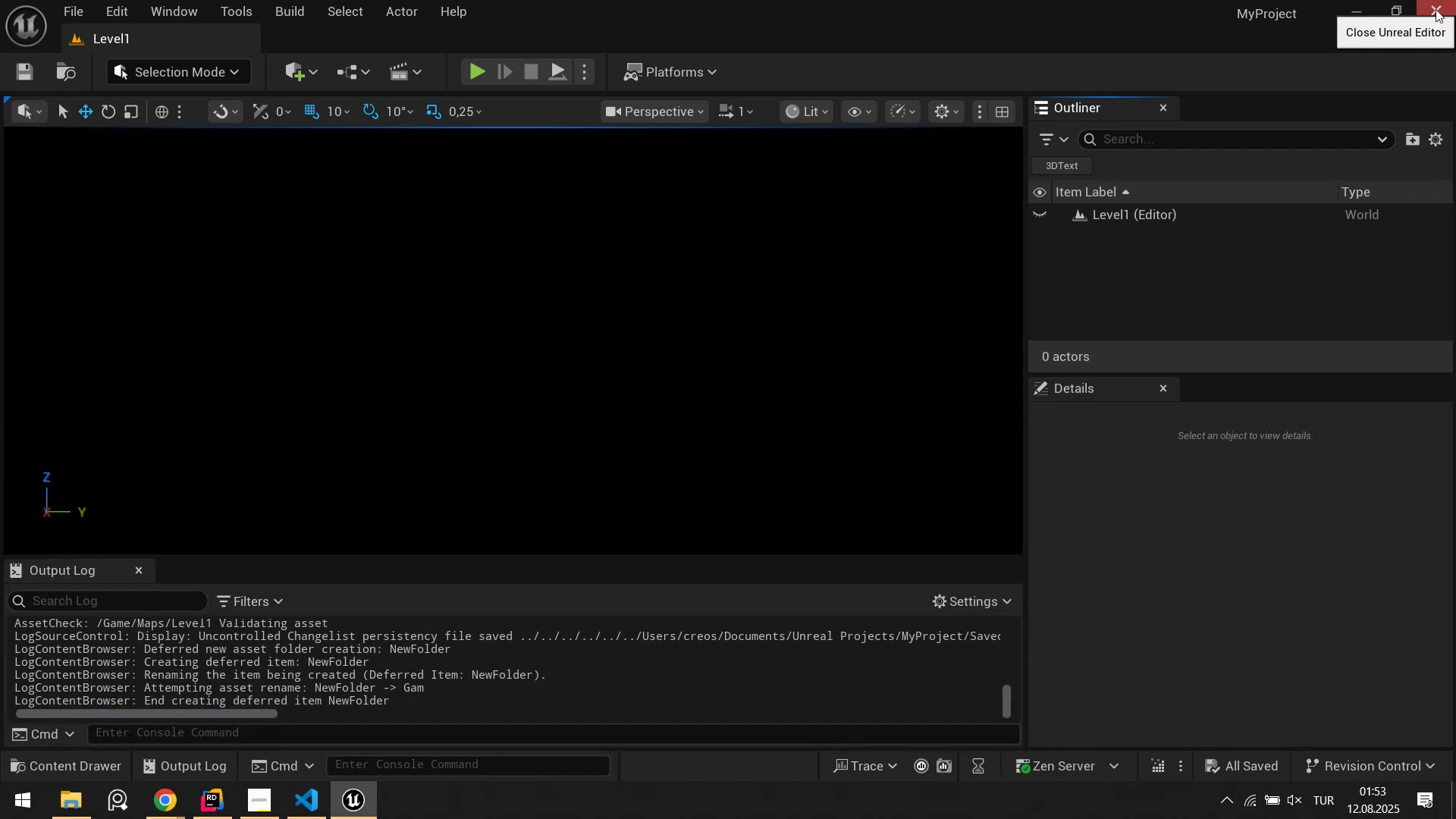 
left_click([1436, 2])
 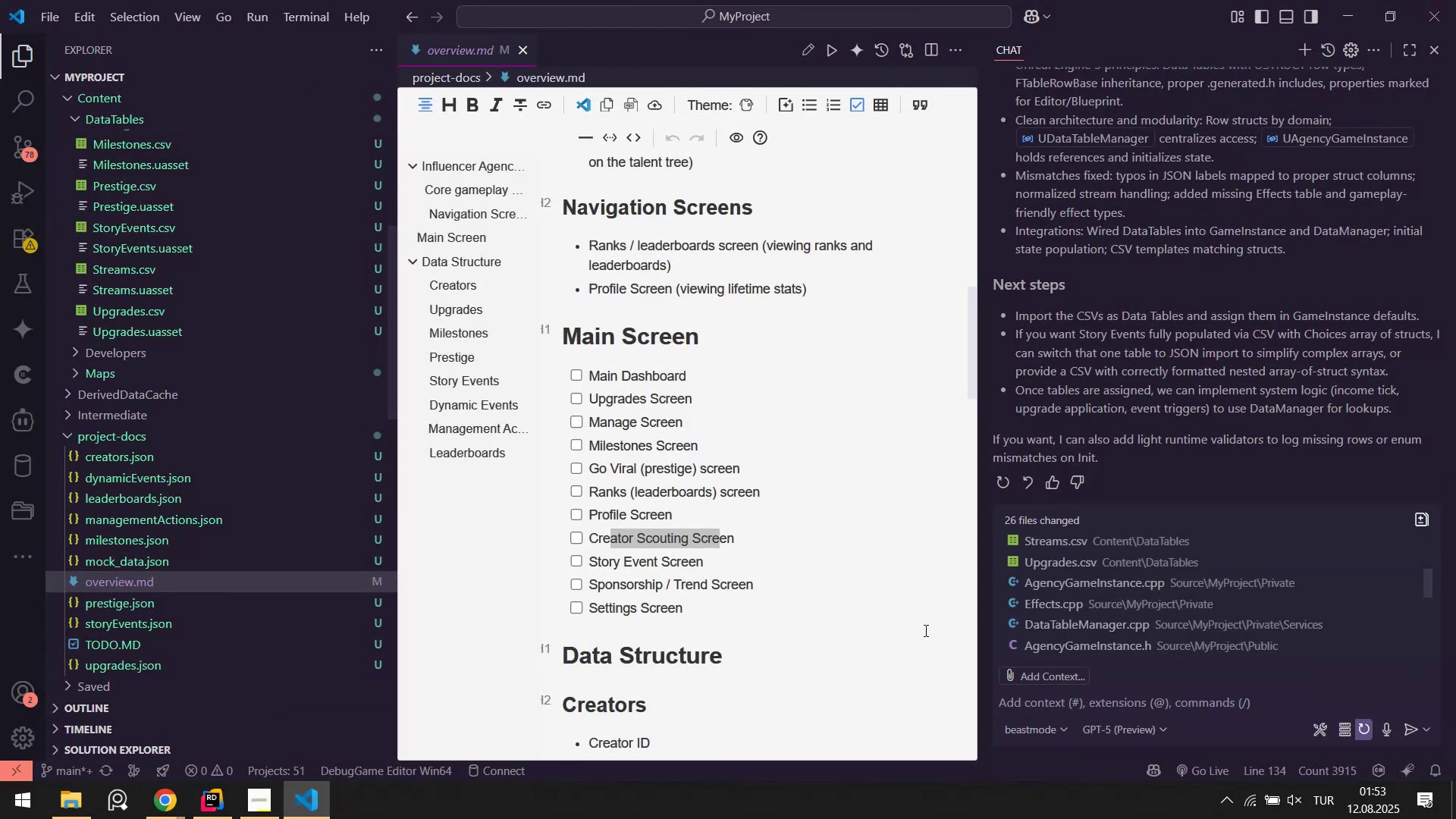 
left_click([1077, 699])
 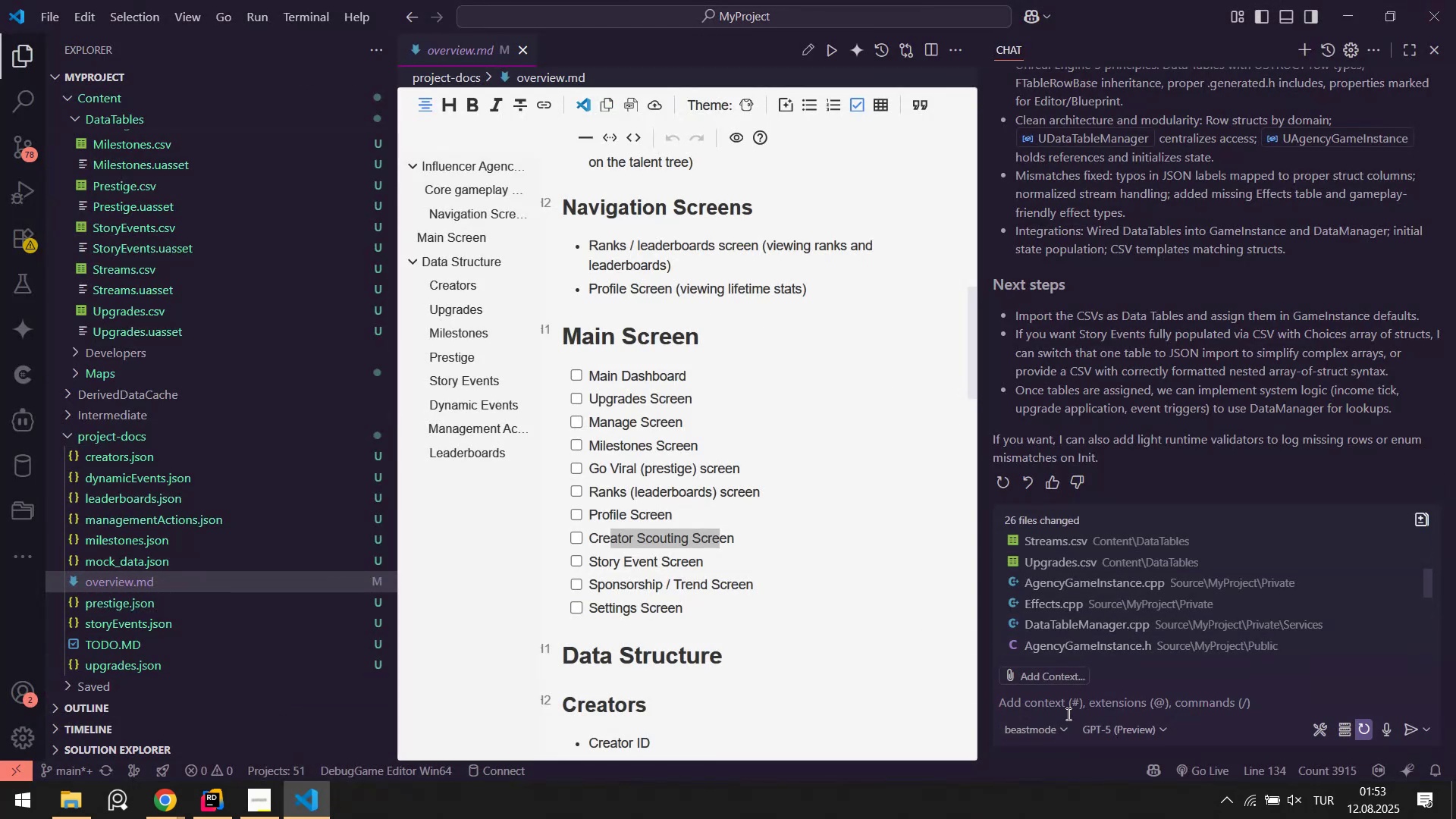 
type(Cont'nue!)
 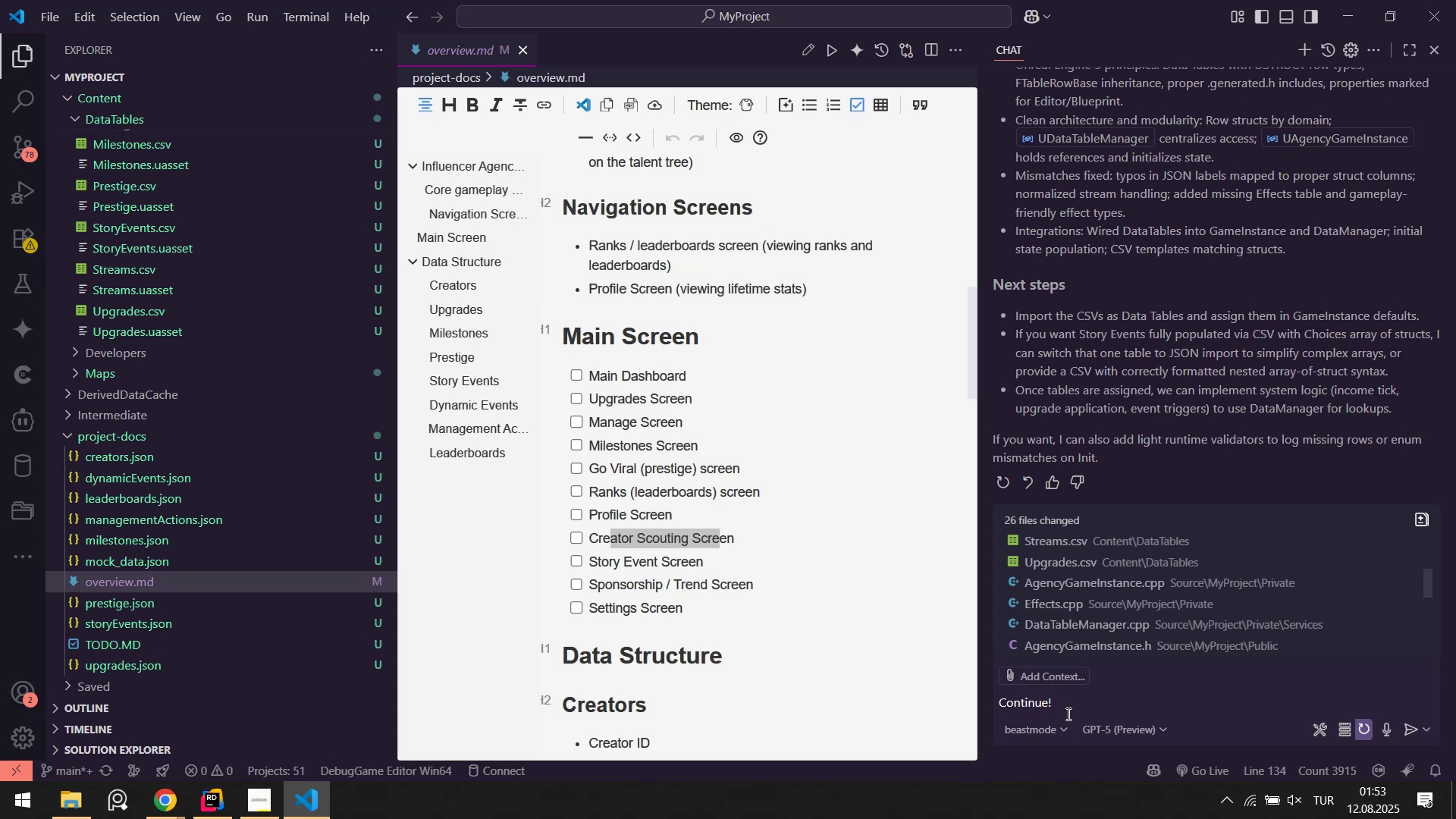 
key(Enter)
 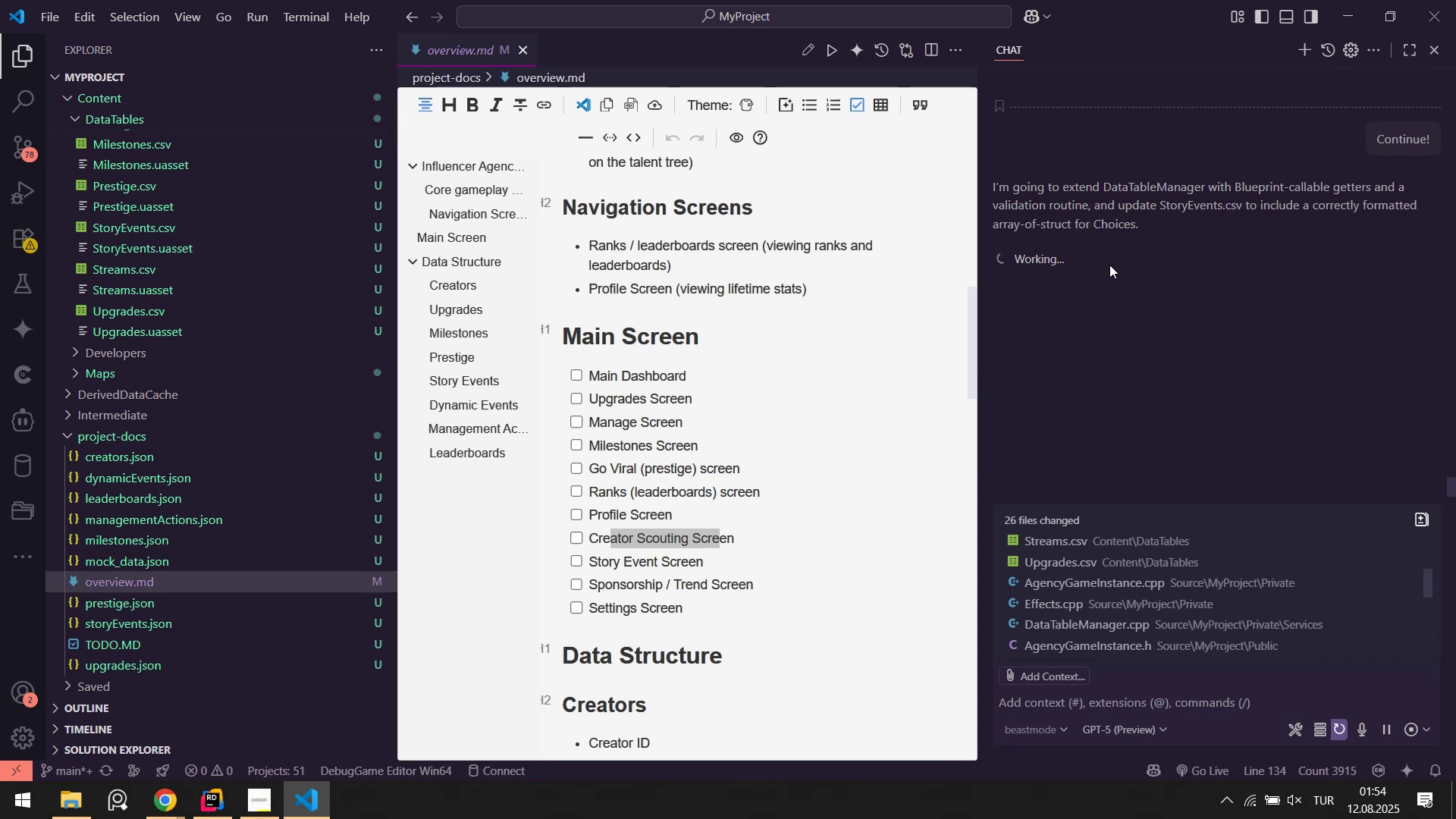 
wait(72.04)
 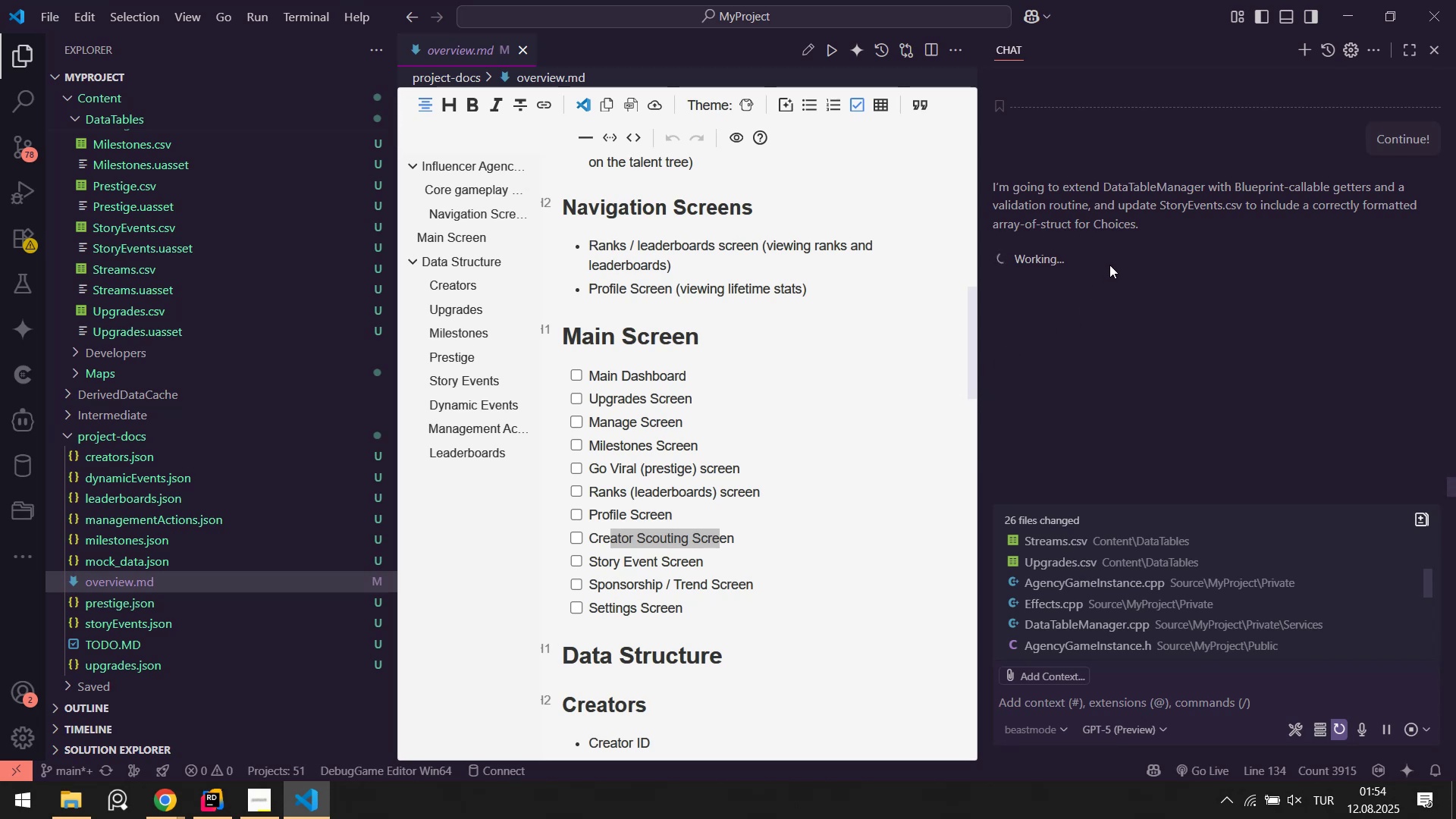 
left_click([221, 802])
 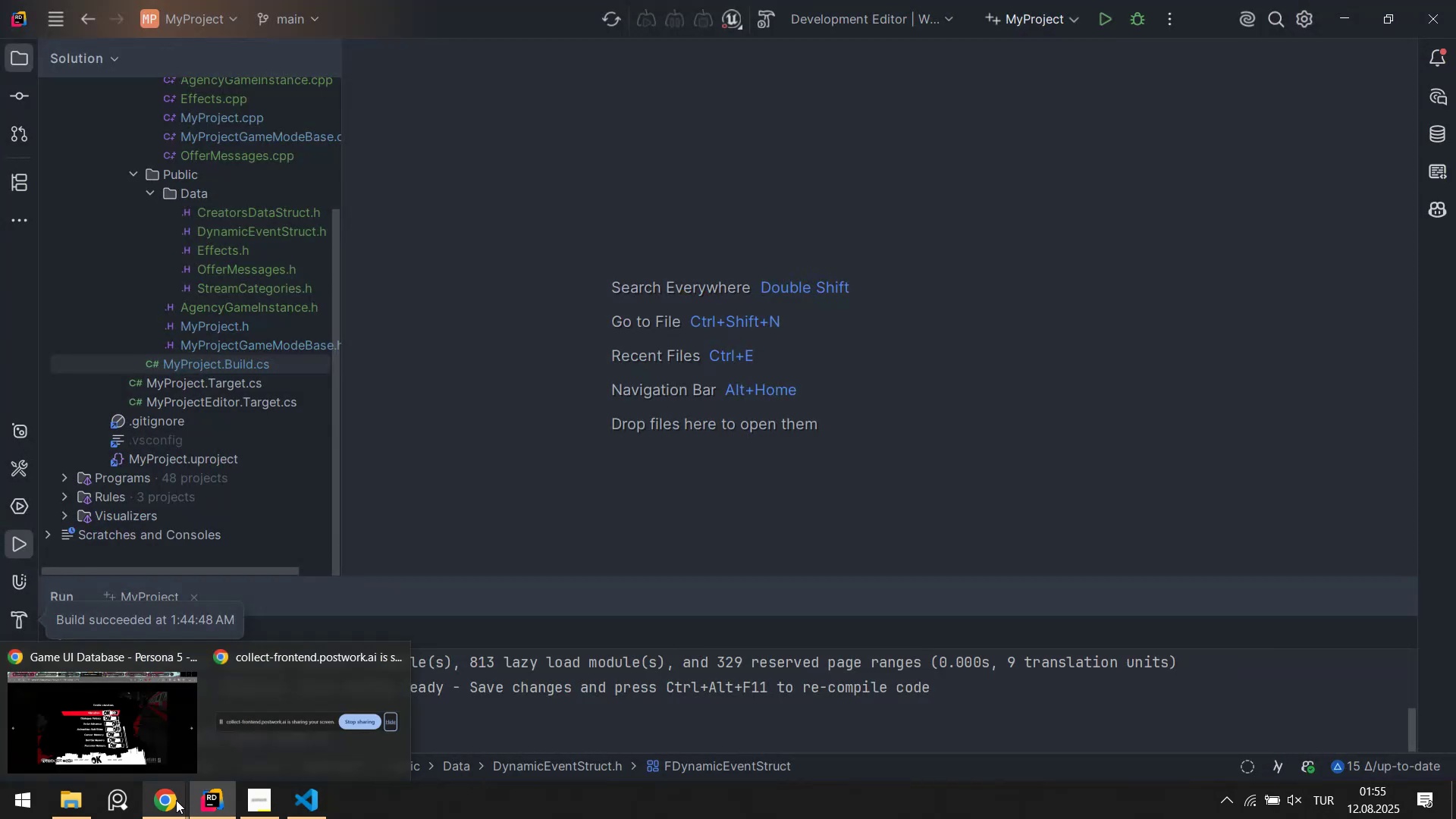 
left_click([176, 800])
 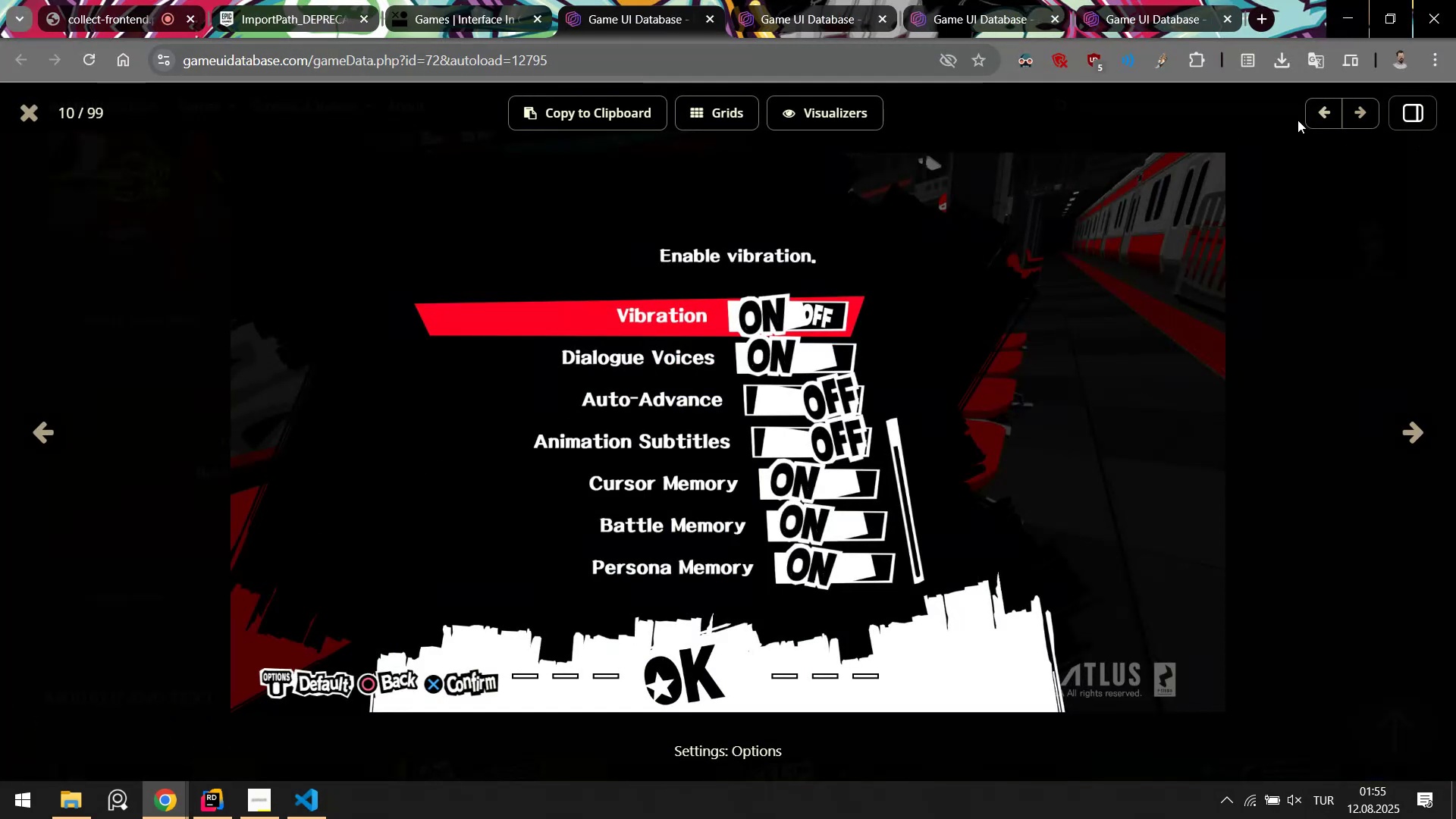 
wait(5.21)
 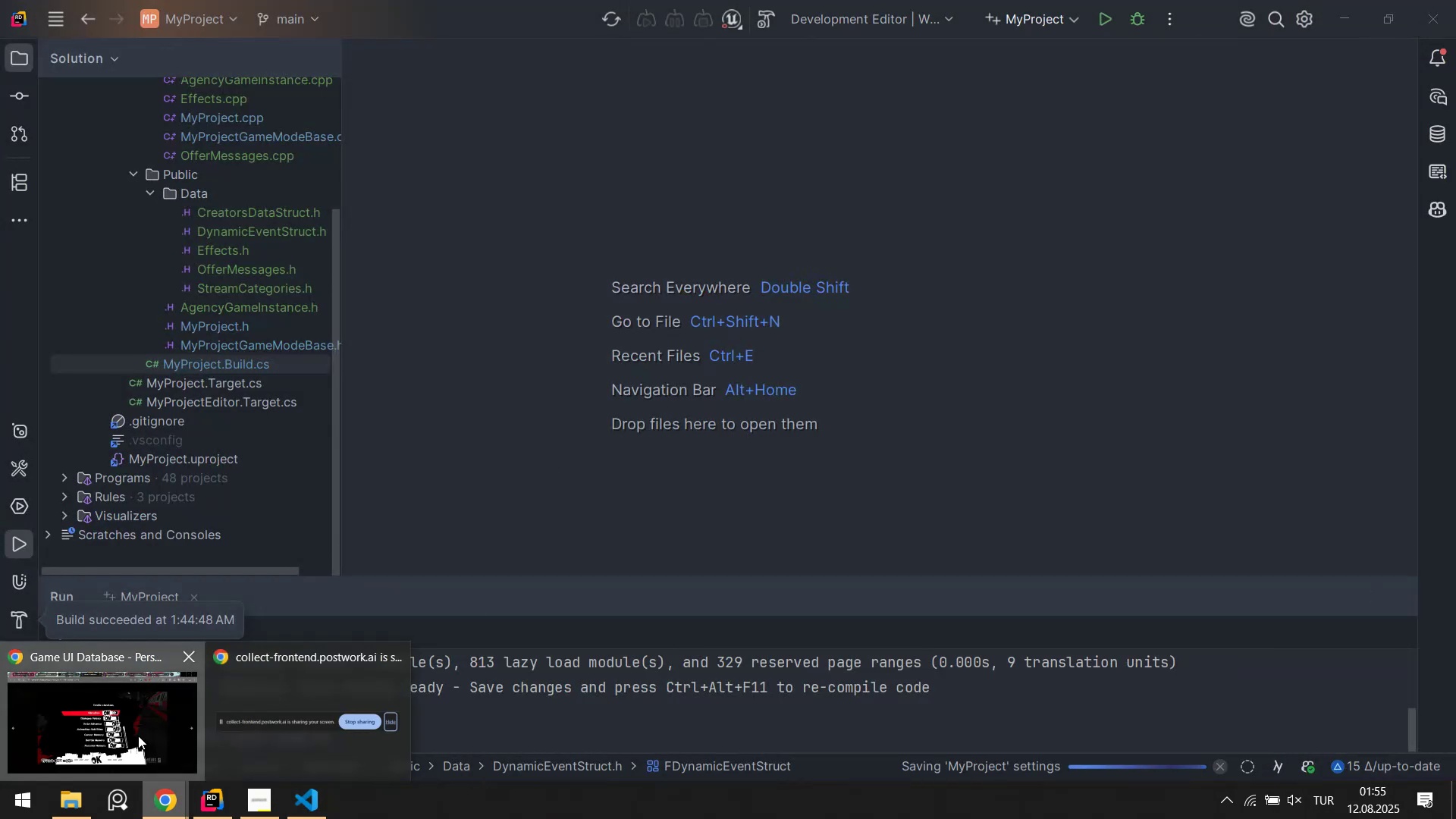 
left_click([31, 118])
 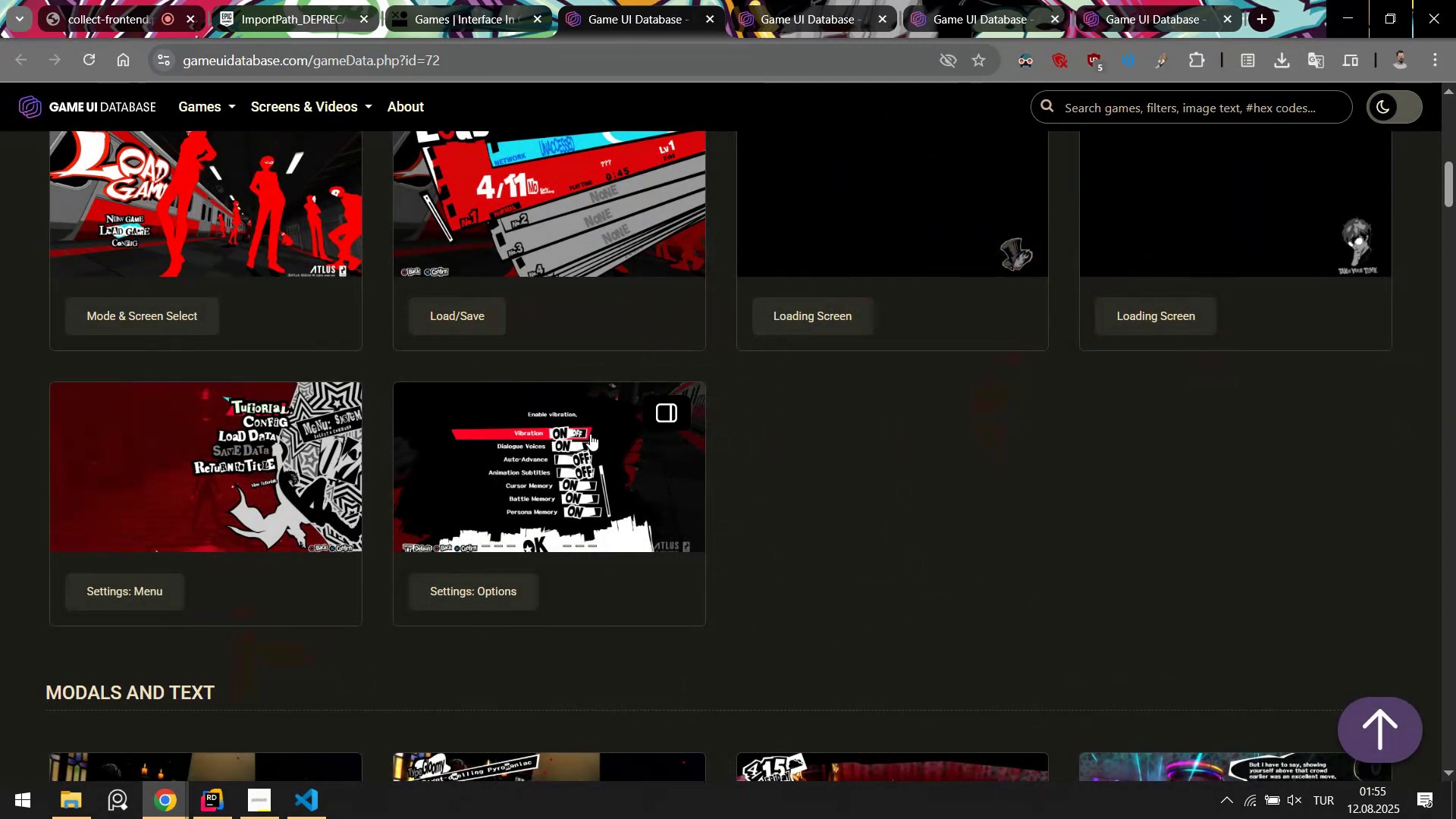 
scroll: coordinate [671, 426], scroll_direction: down, amount: 17.0
 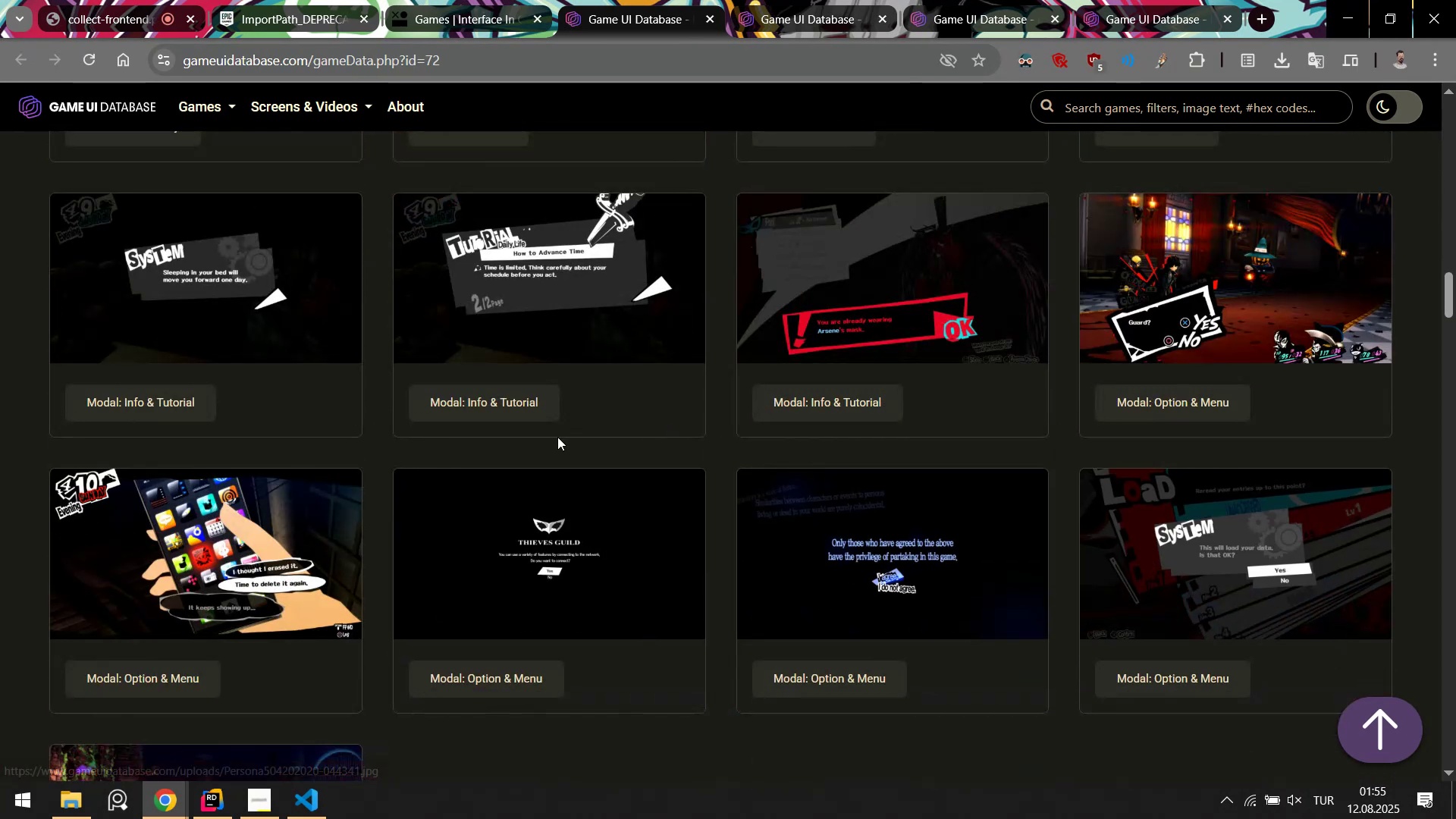 
scroll: coordinate [633, 492], scroll_direction: down, amount: 7.0
 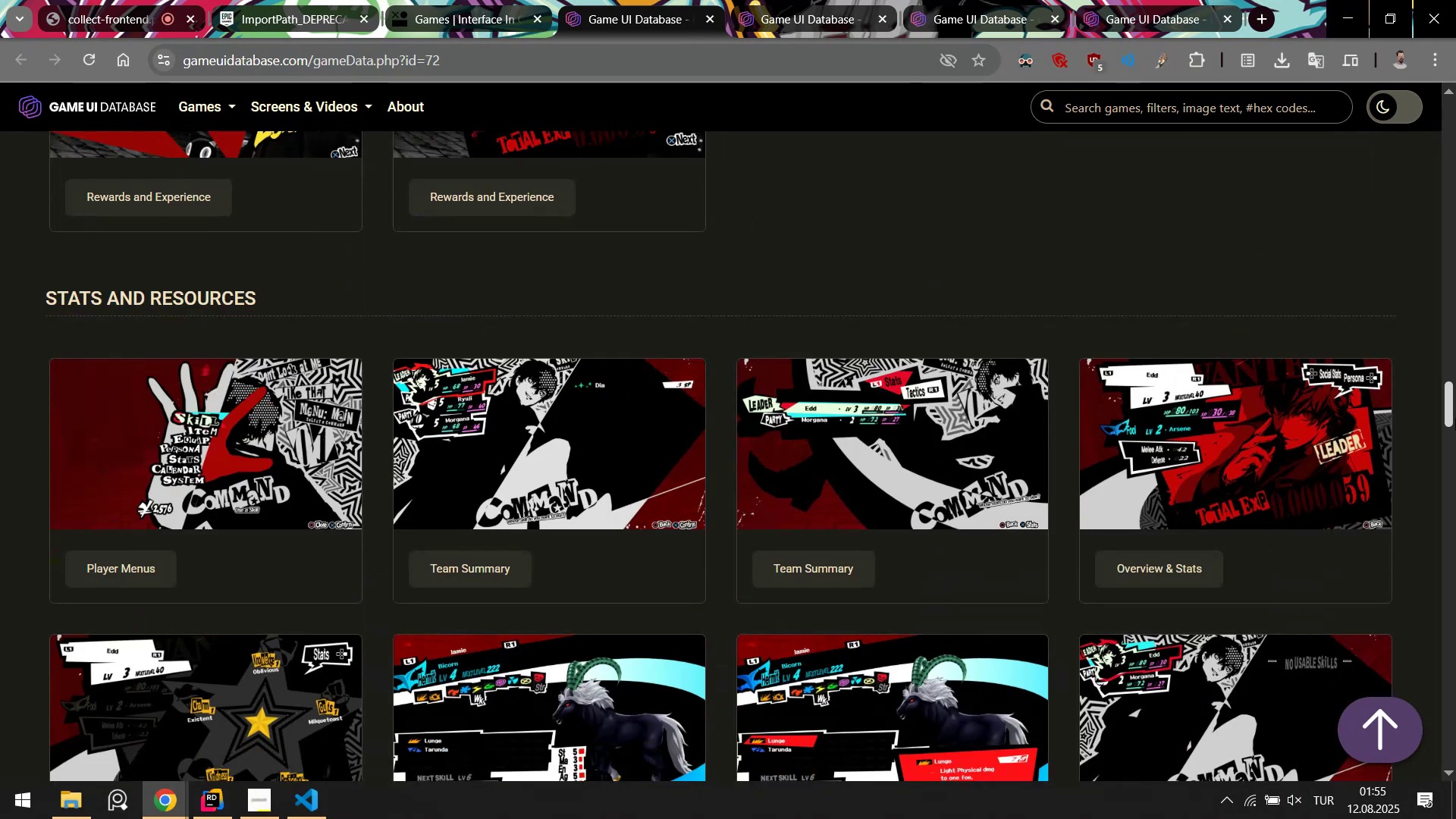 
wait(5.09)
 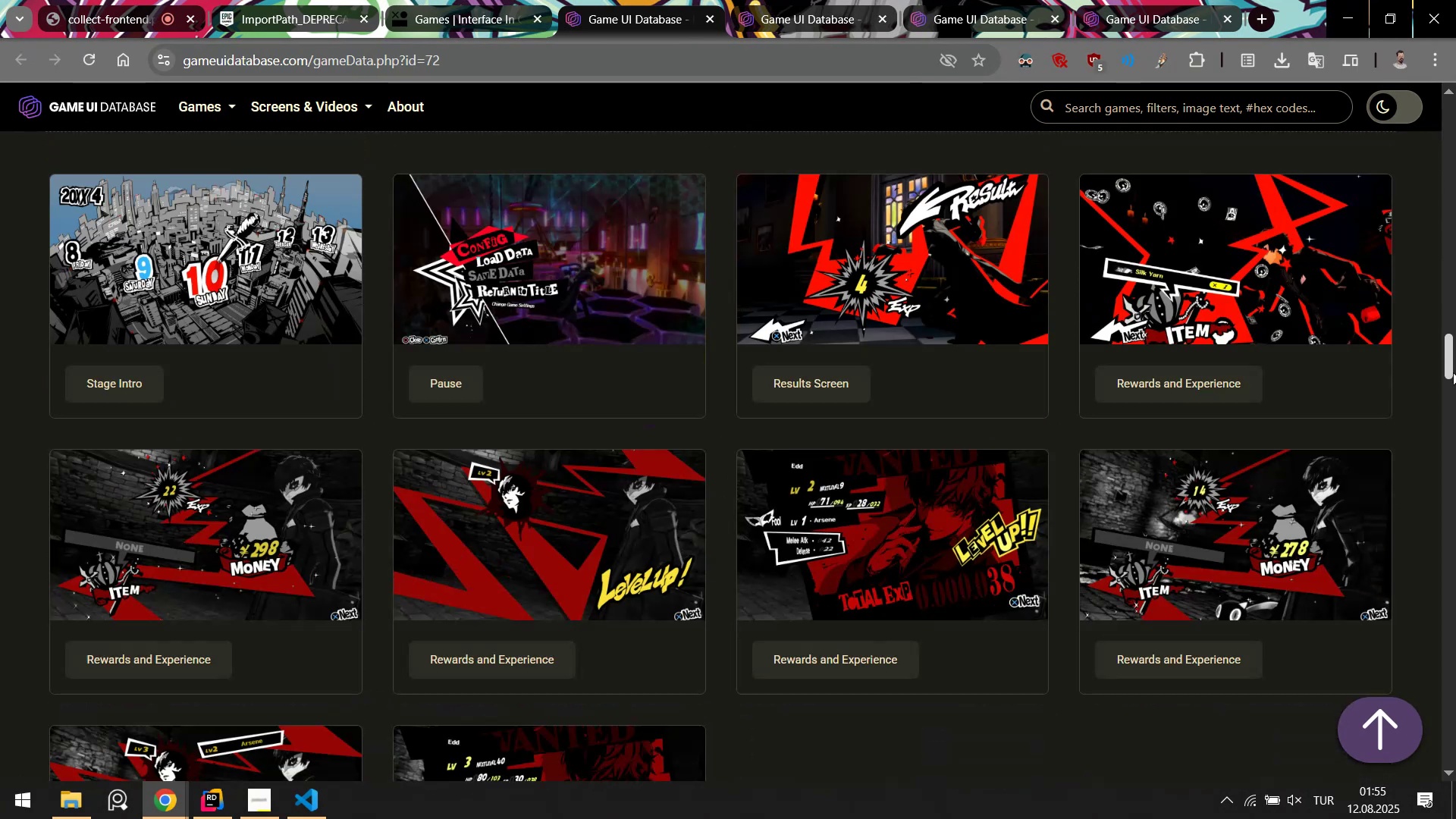 
left_click([243, 457])
 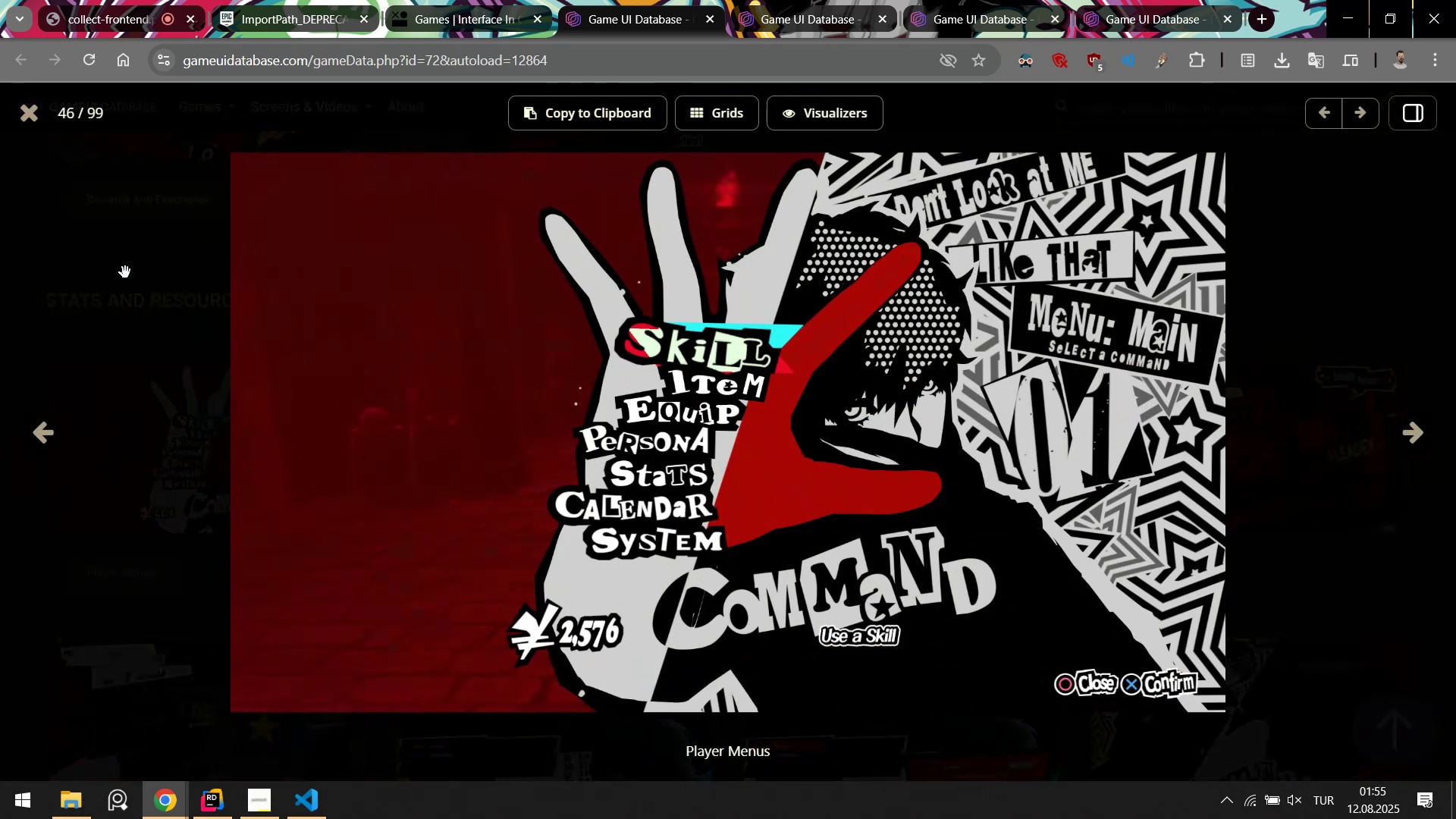 
left_click([15, 111])
 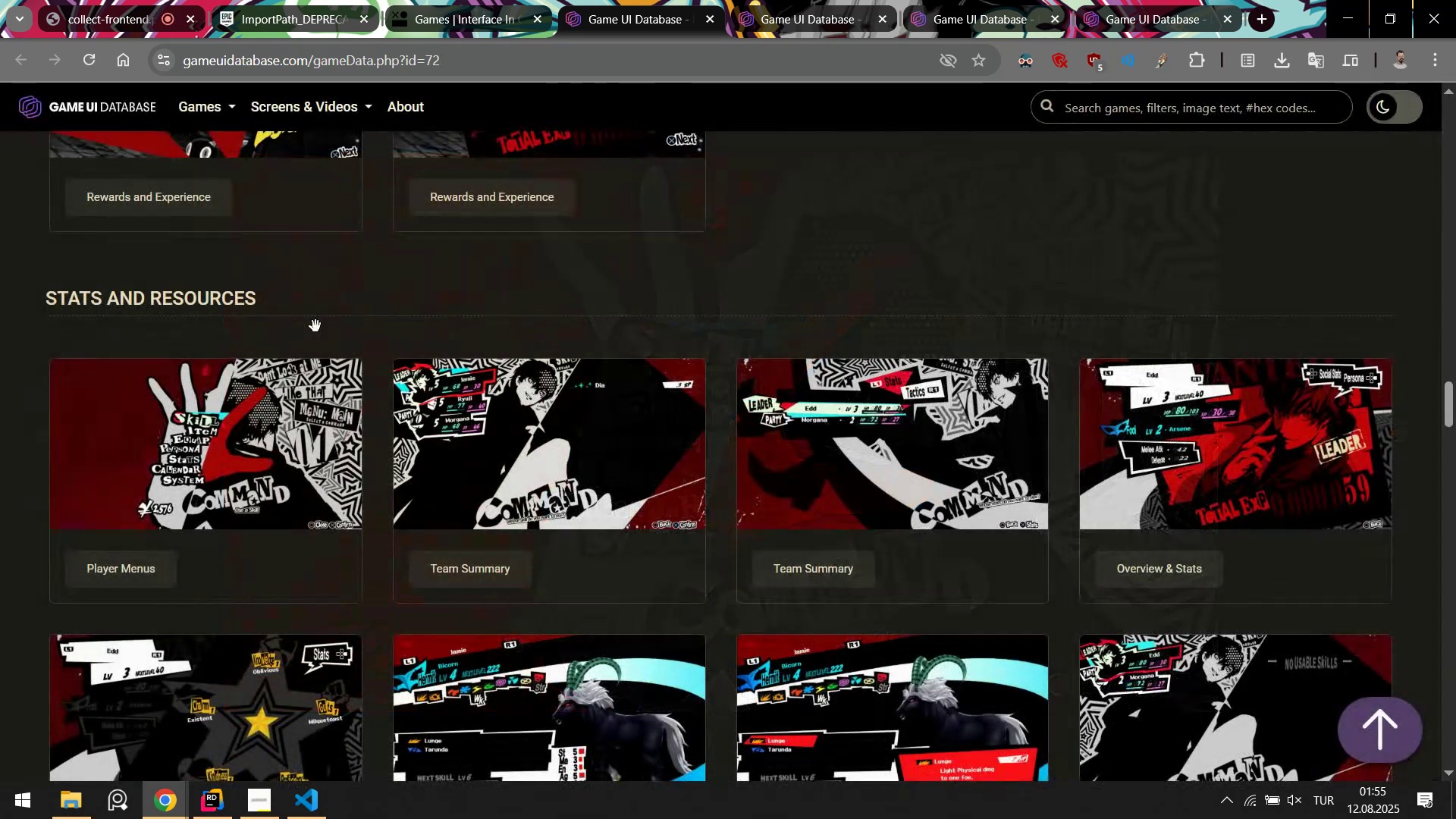 
scroll: coordinate [427, 403], scroll_direction: down, amount: 1.0
 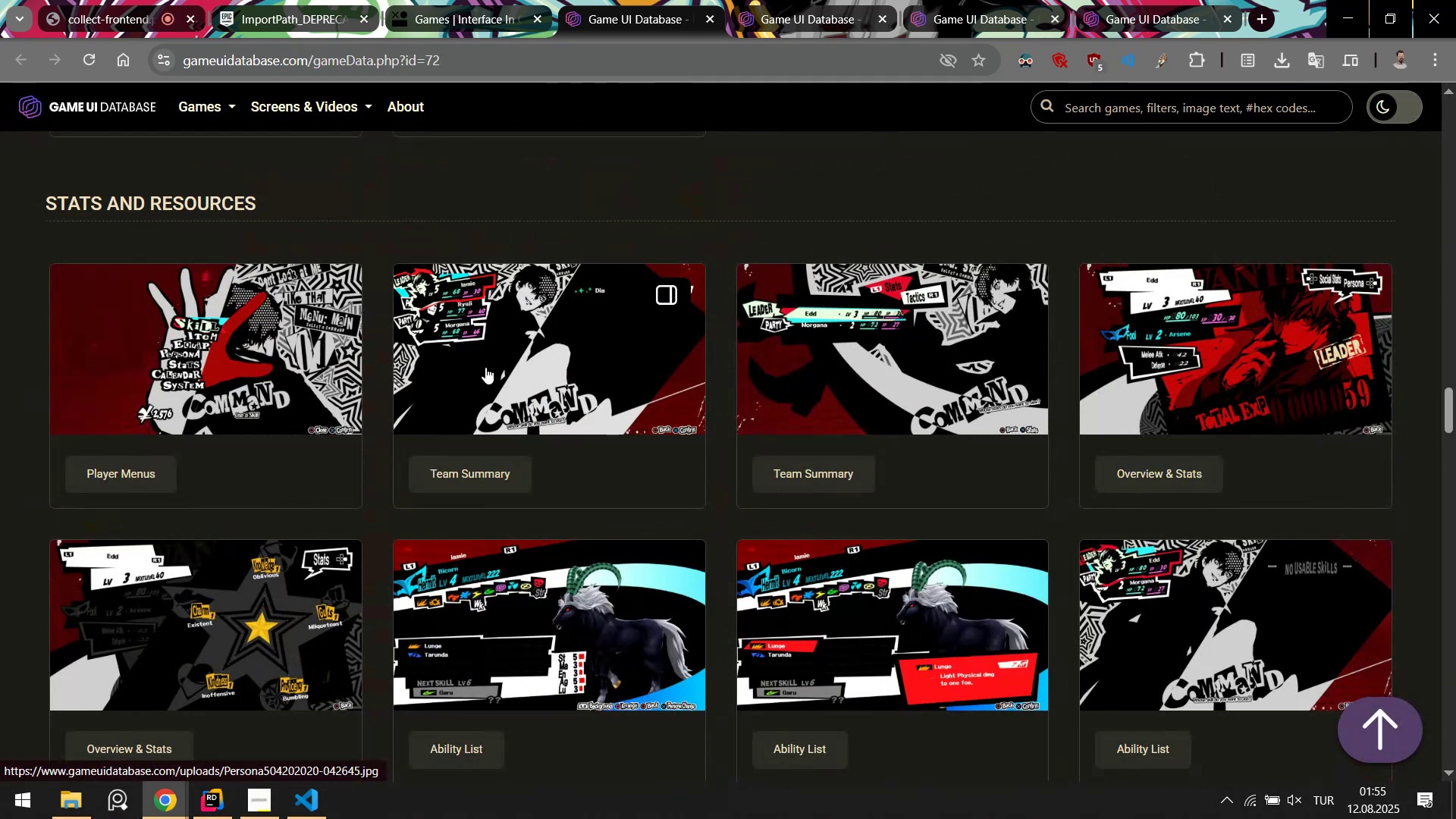 
left_click([485, 367])
 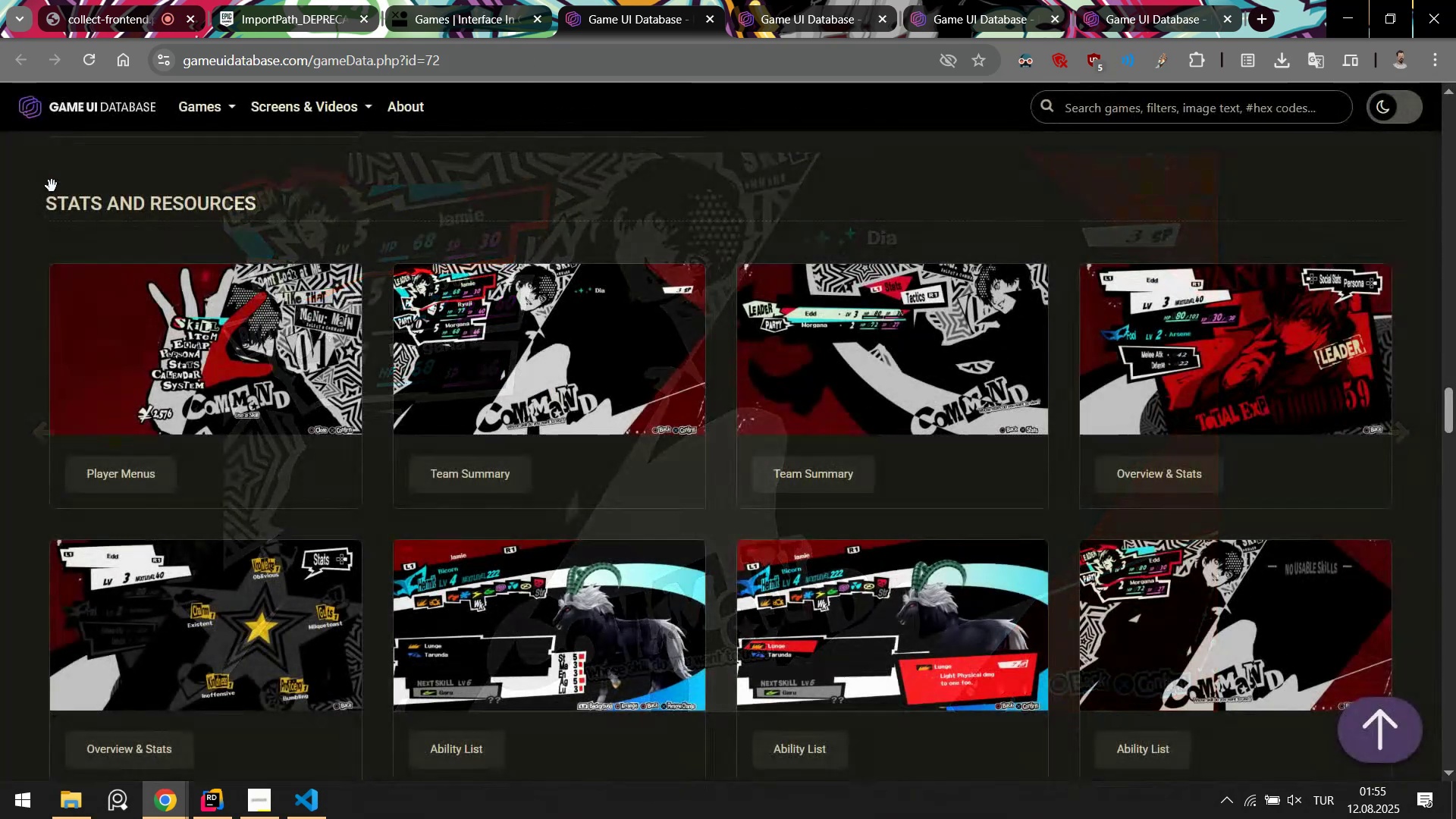 
scroll: coordinate [239, 334], scroll_direction: down, amount: 8.0
 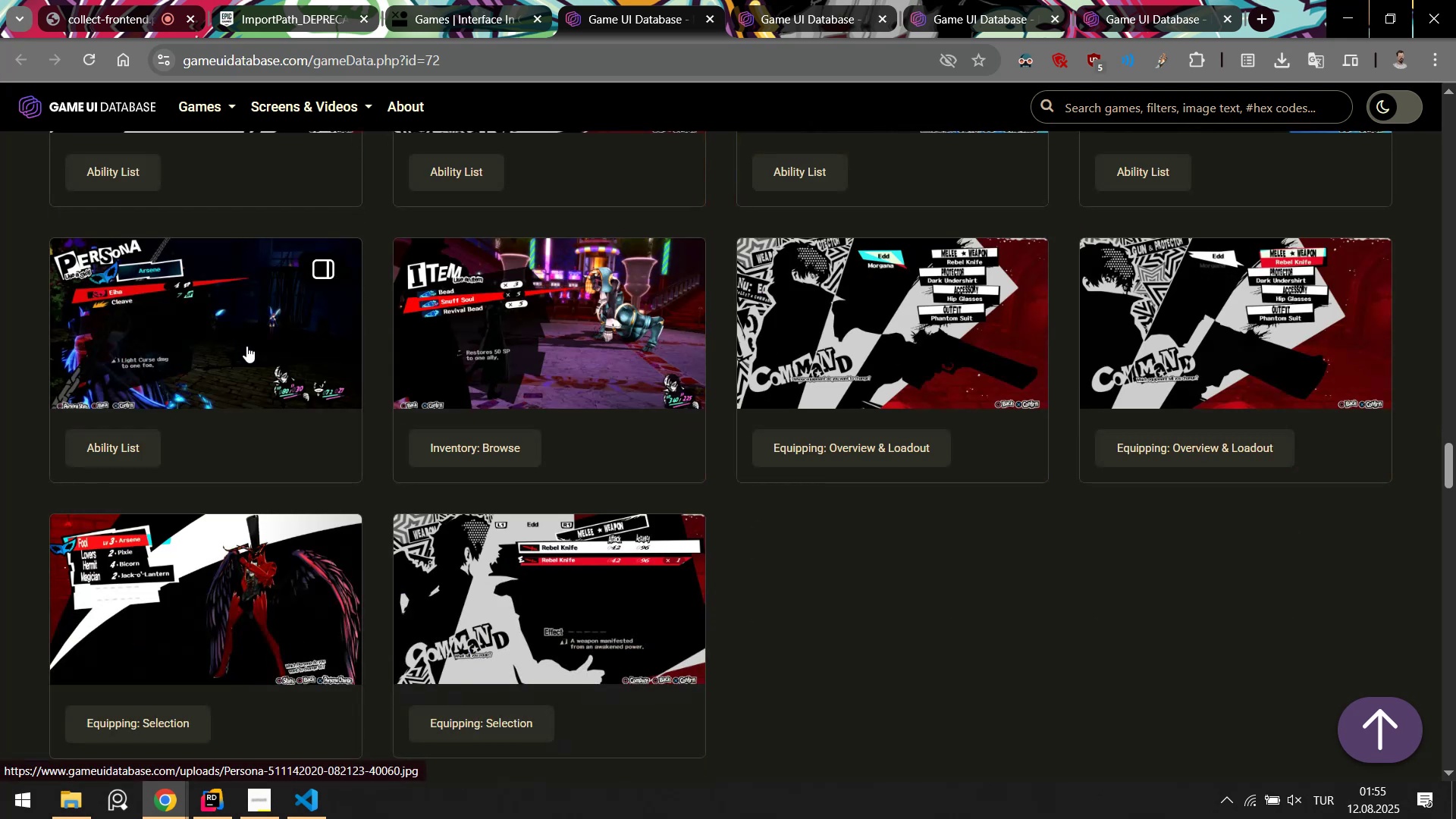 
scroll: coordinate [255, 353], scroll_direction: up, amount: 8.0
 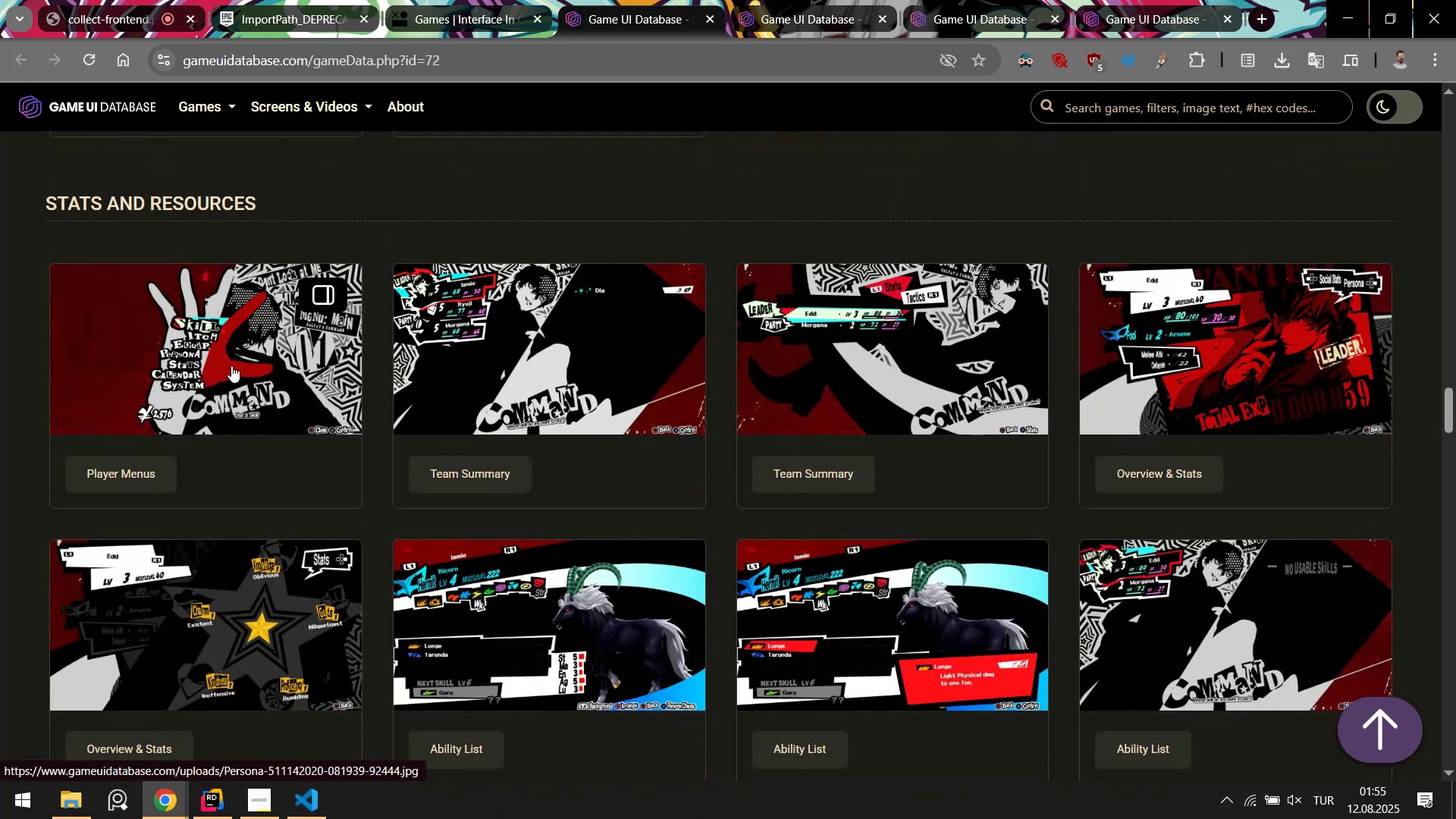 
left_click([230, 362])
 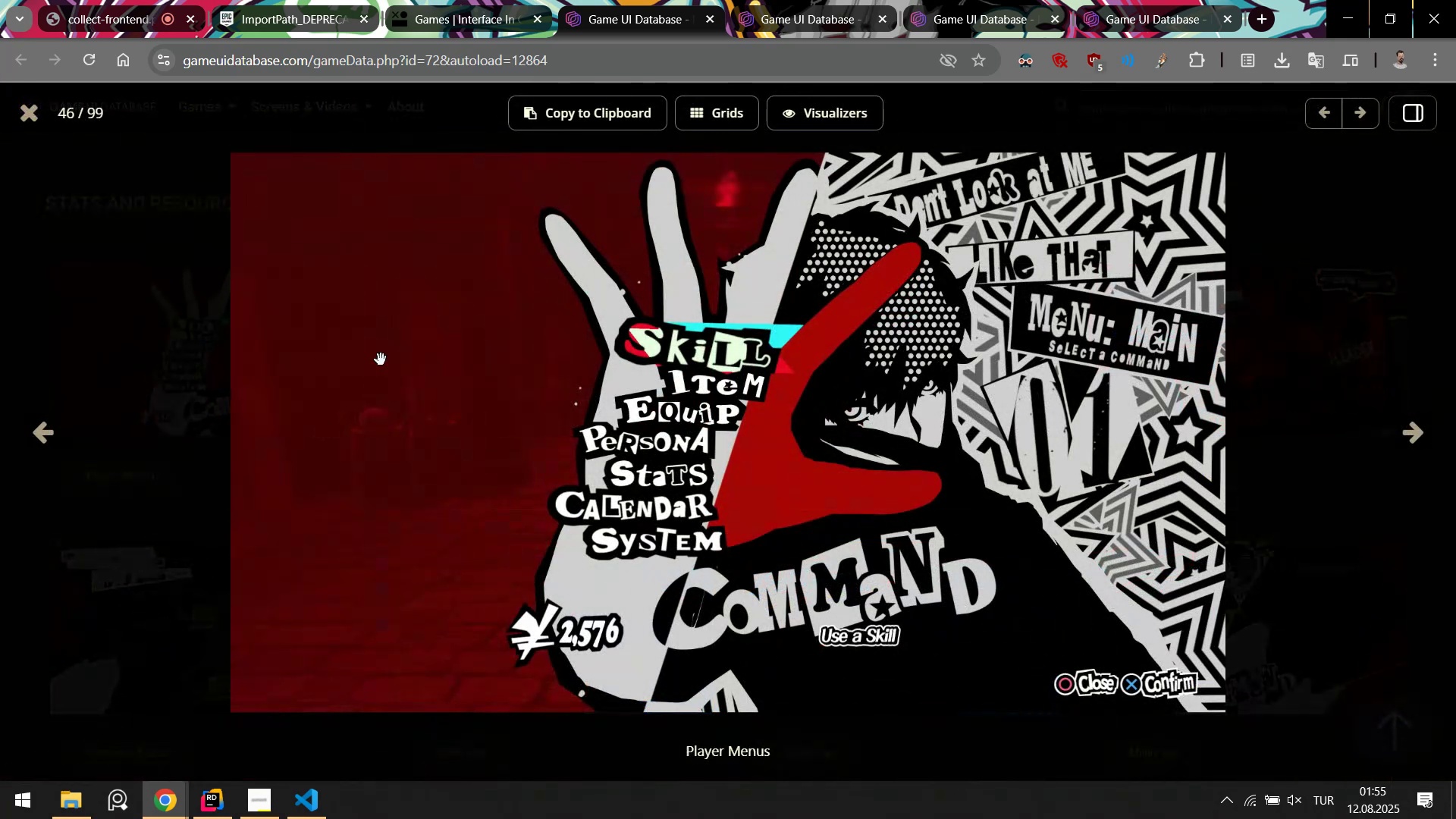 
right_click([424, 357])
 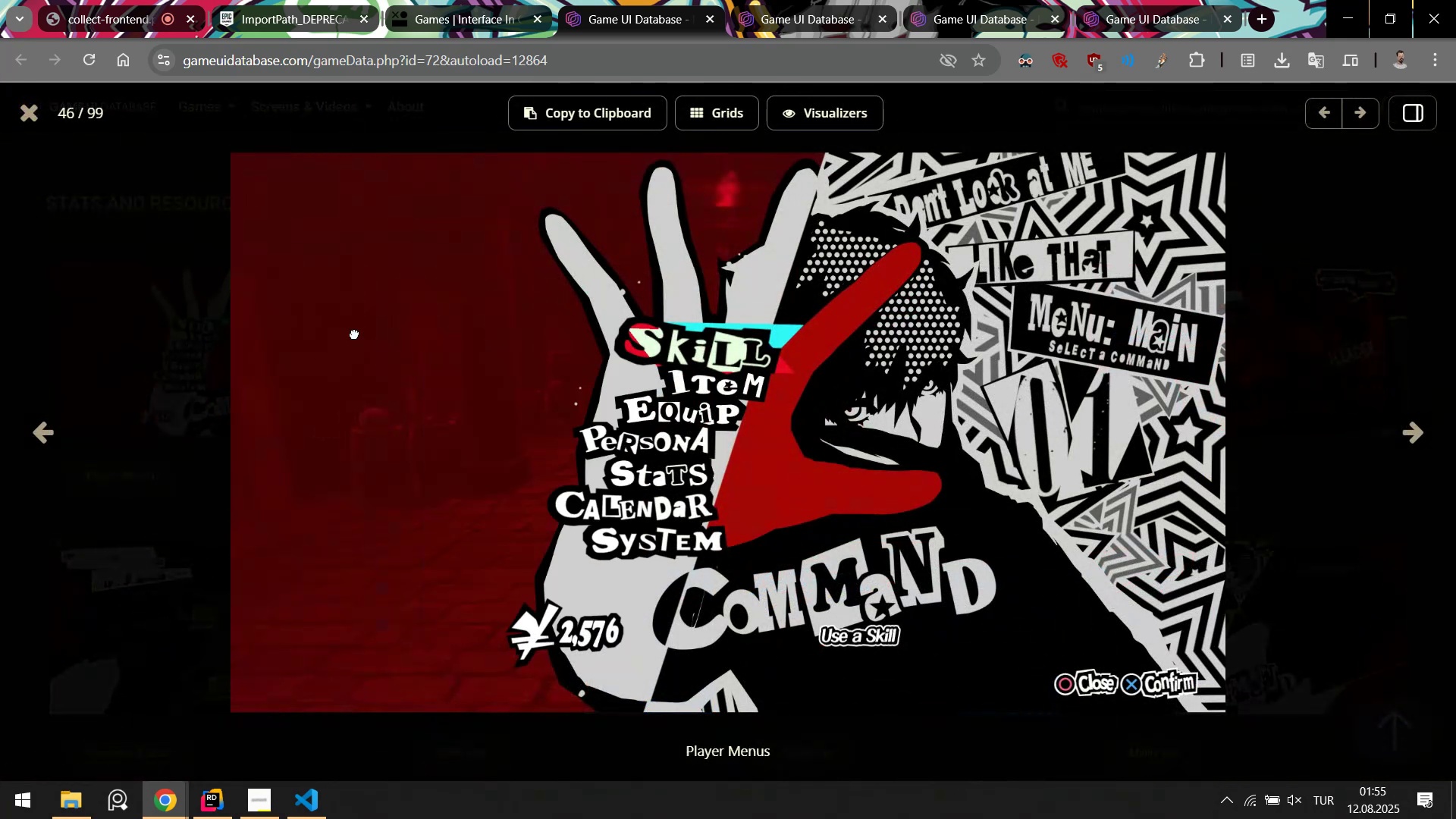 
left_click([354, 334])
 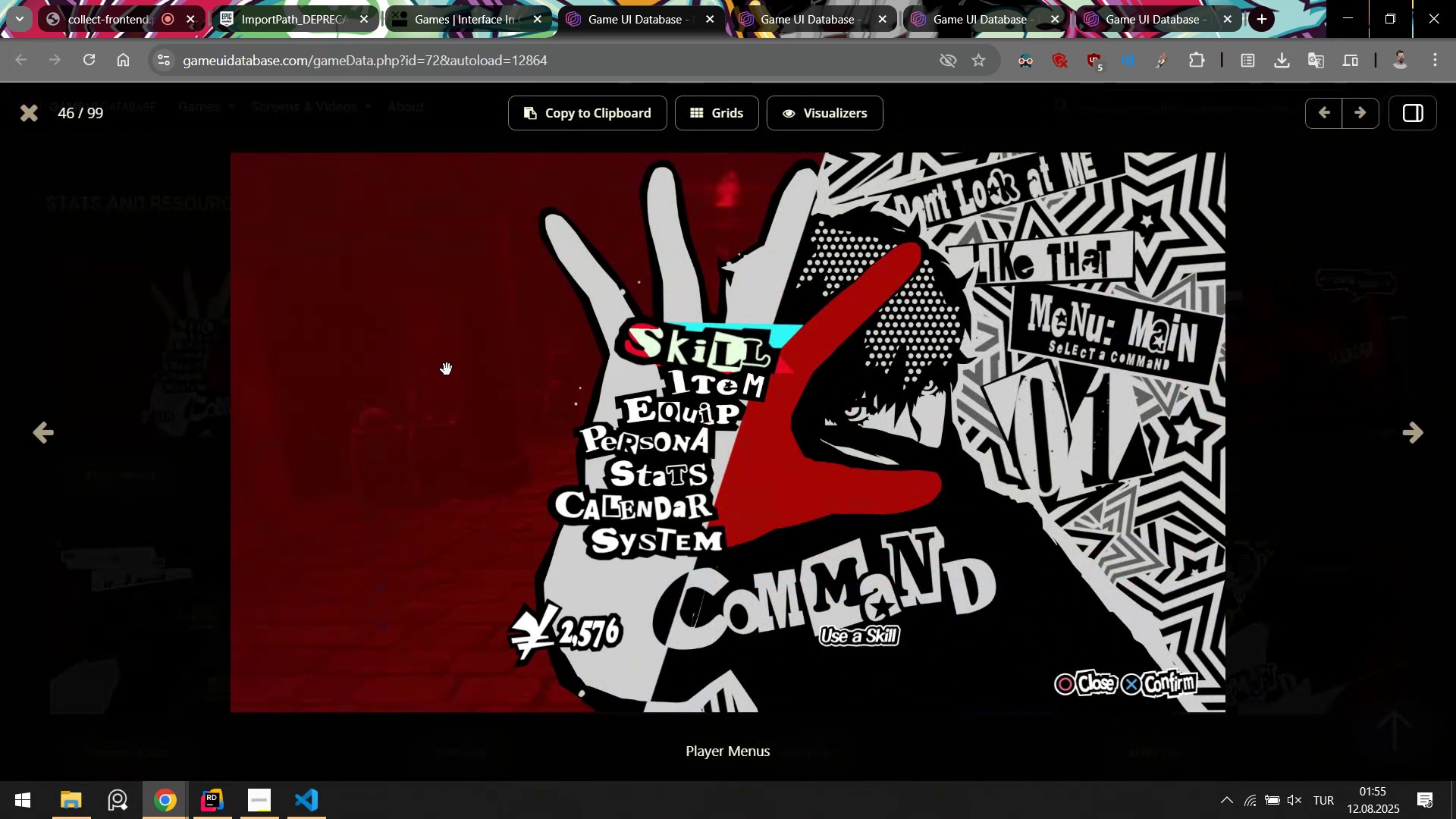 
right_click([447, 369])
 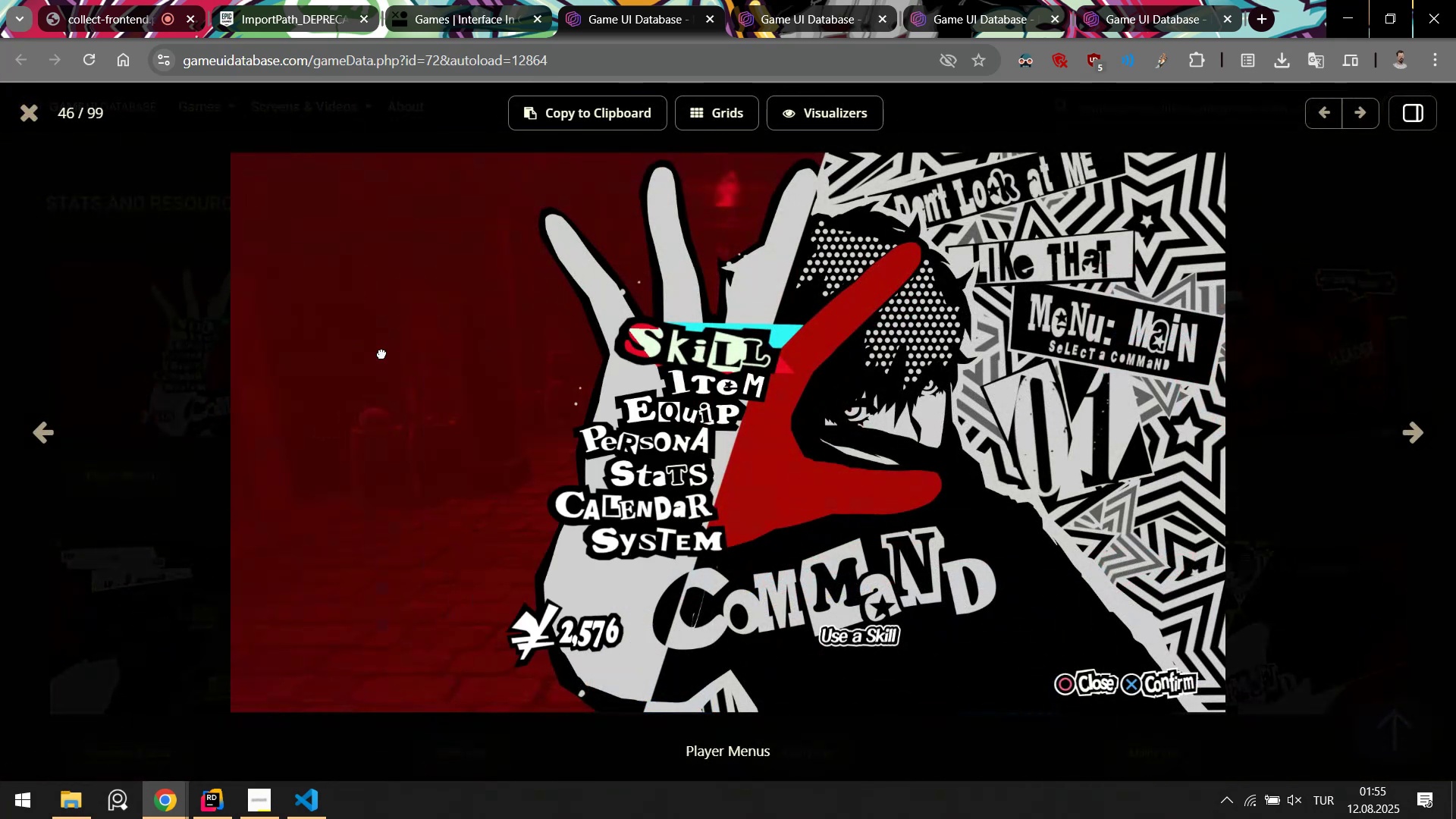 
left_click([381, 353])
 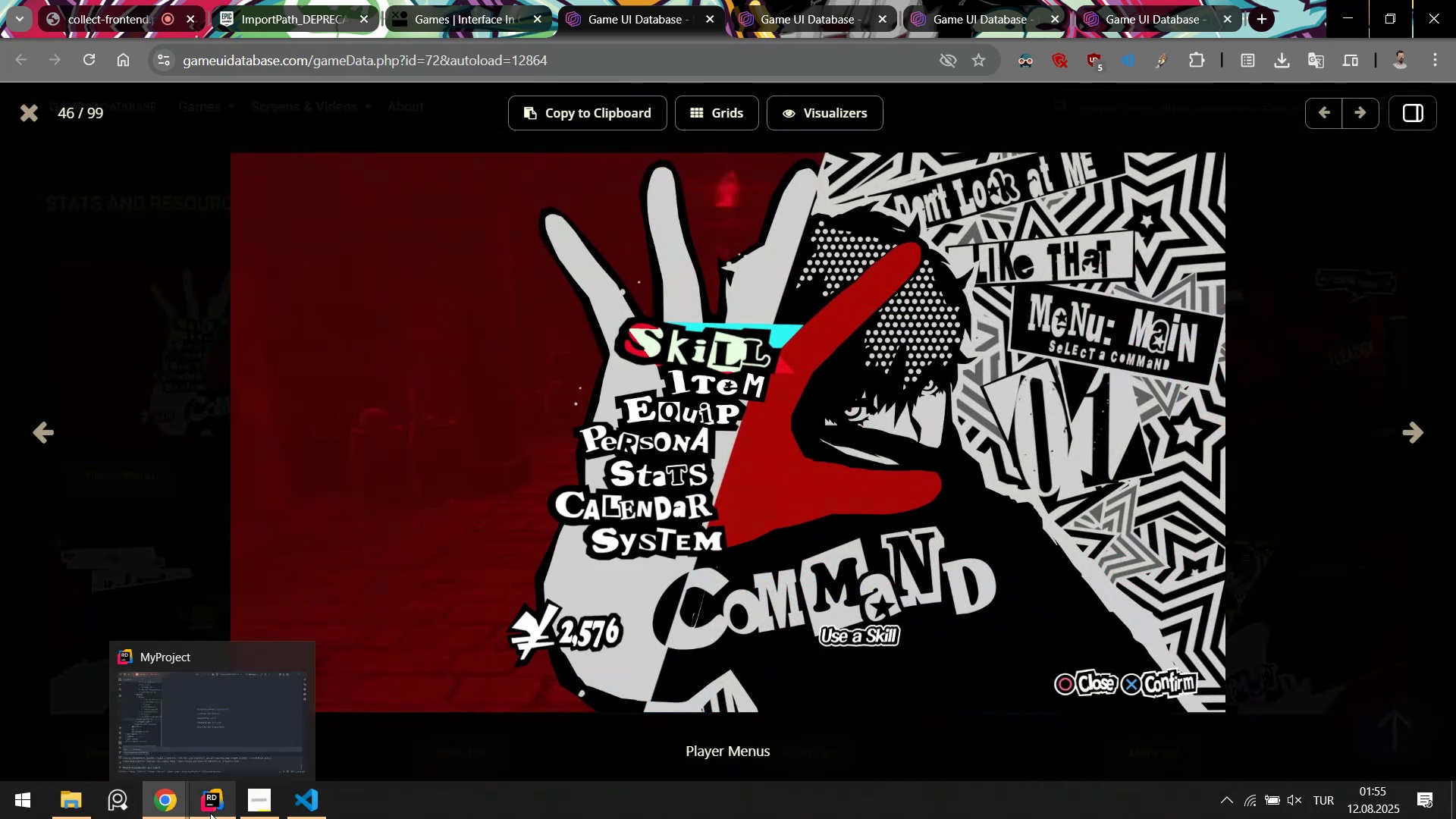 
left_click([210, 813])
 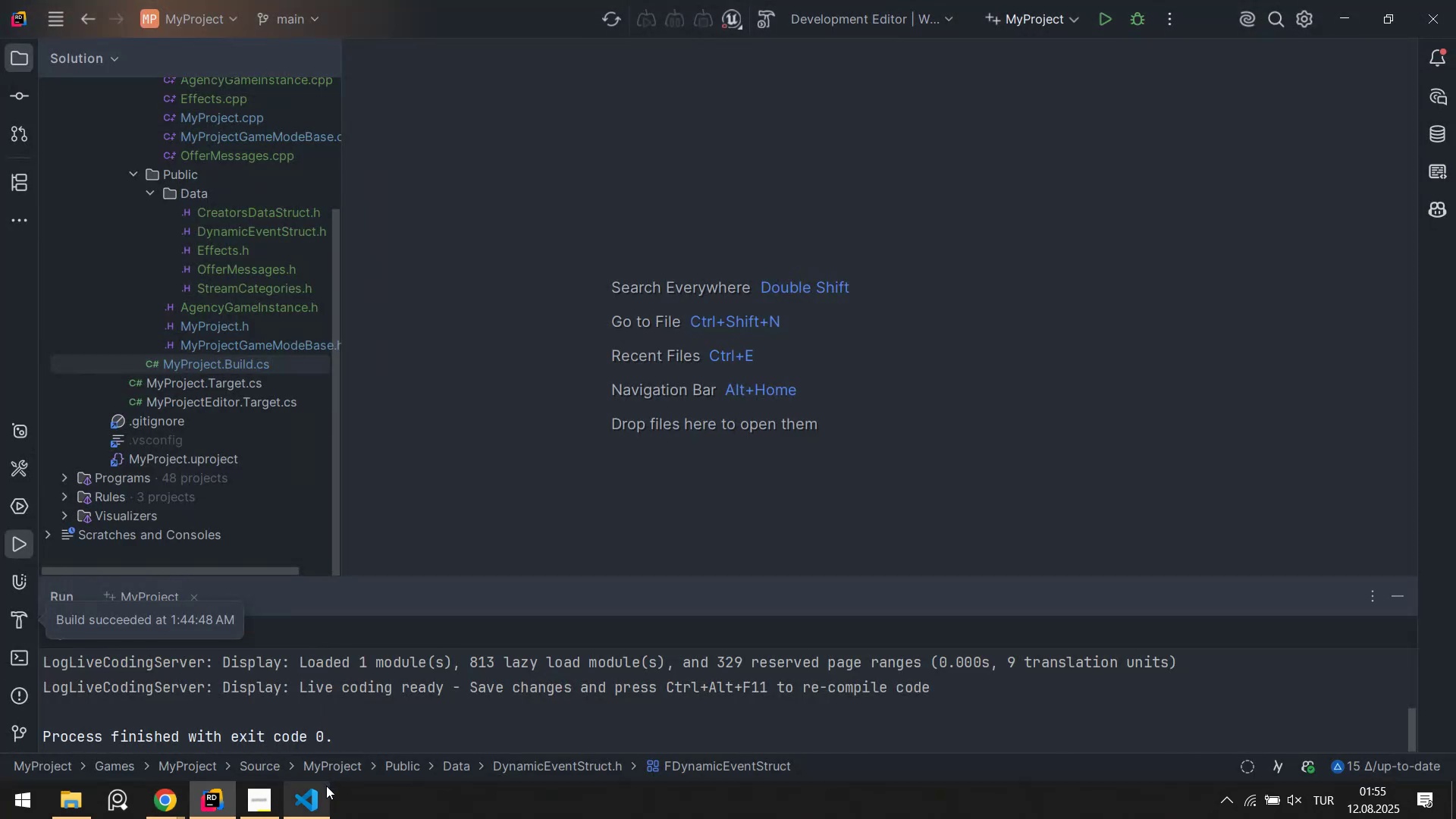 
left_click([318, 799])
 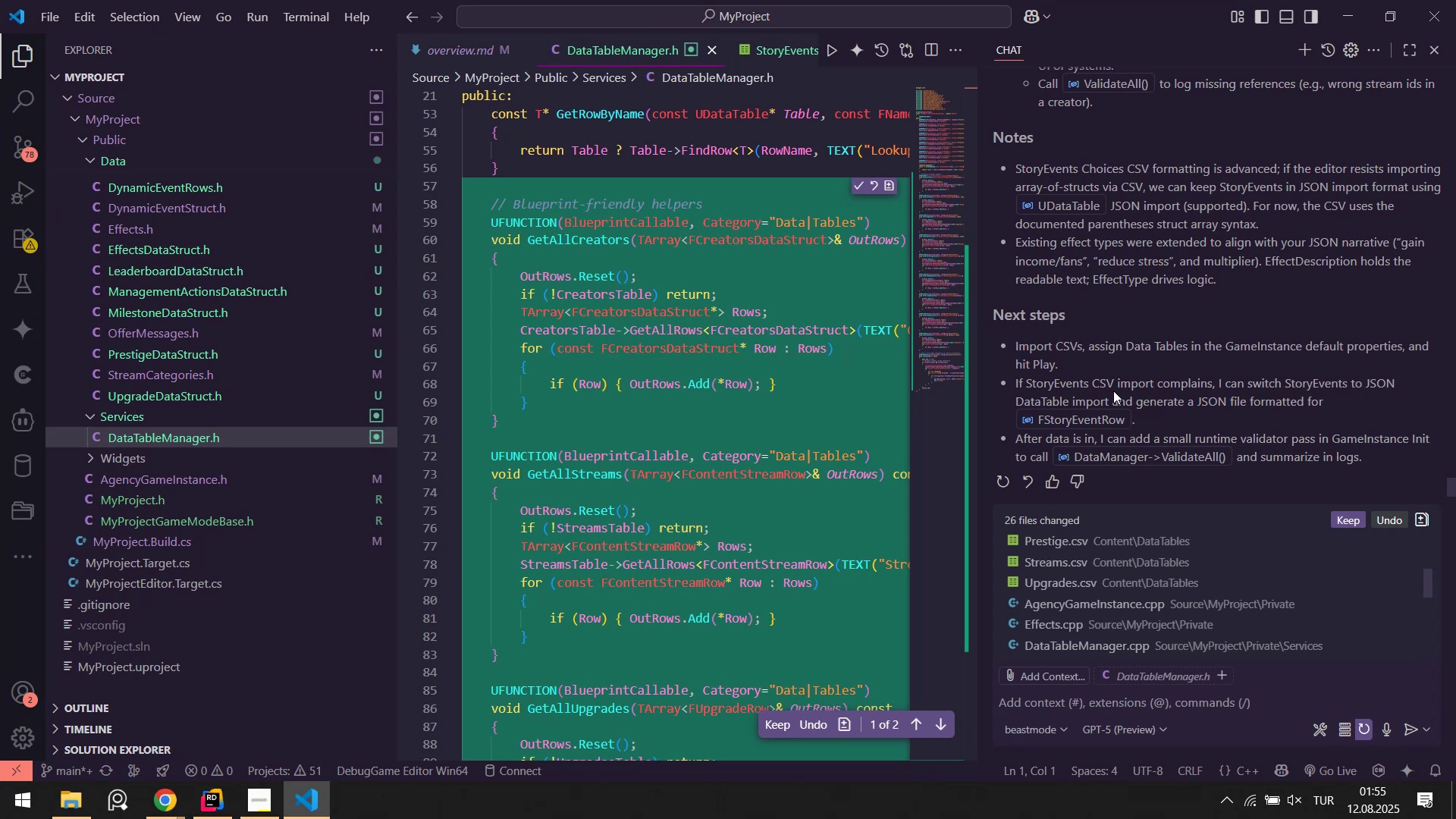 
scroll: coordinate [1207, 424], scroll_direction: up, amount: 26.0
 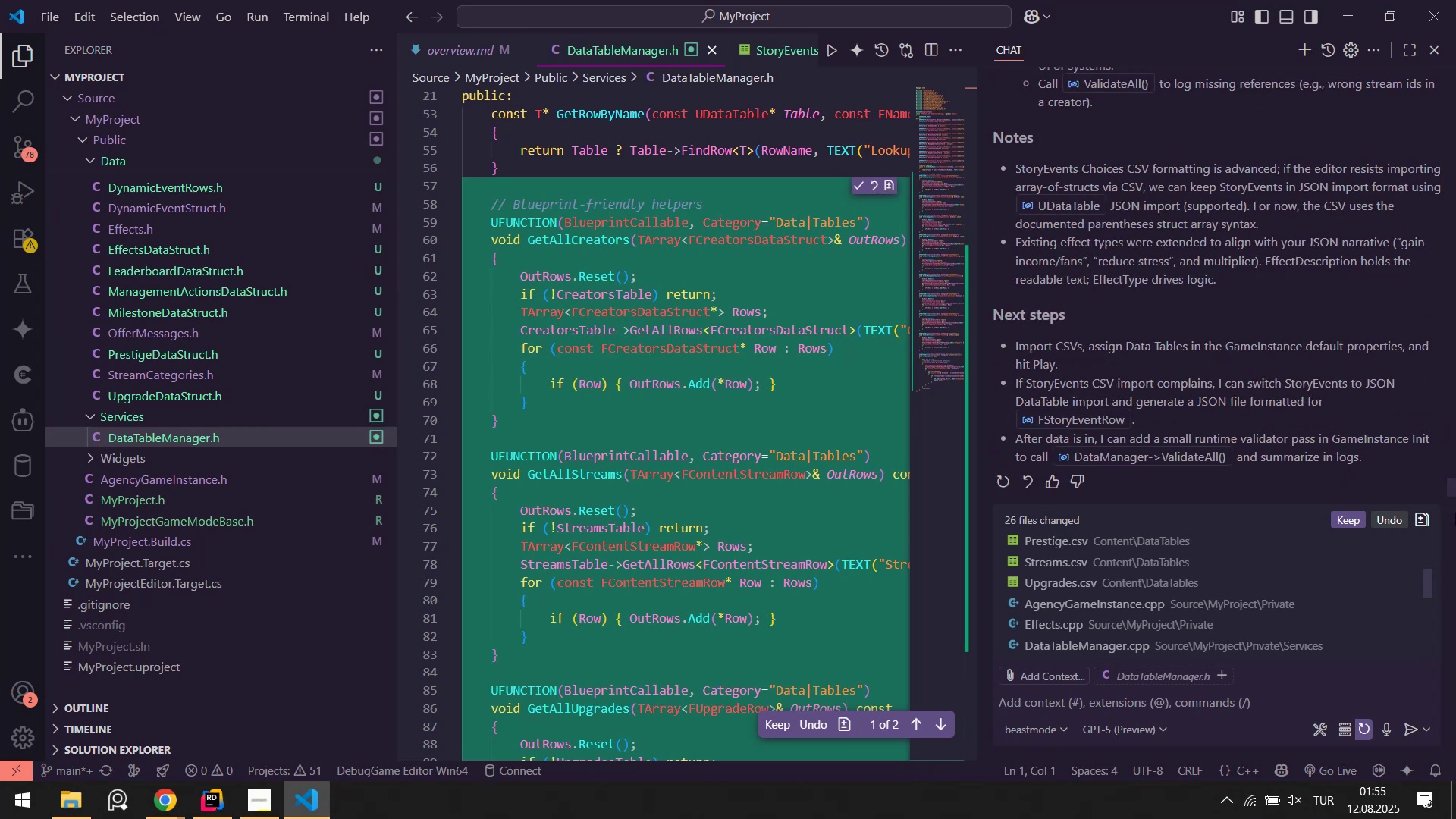 
left_click([1066, 701])
 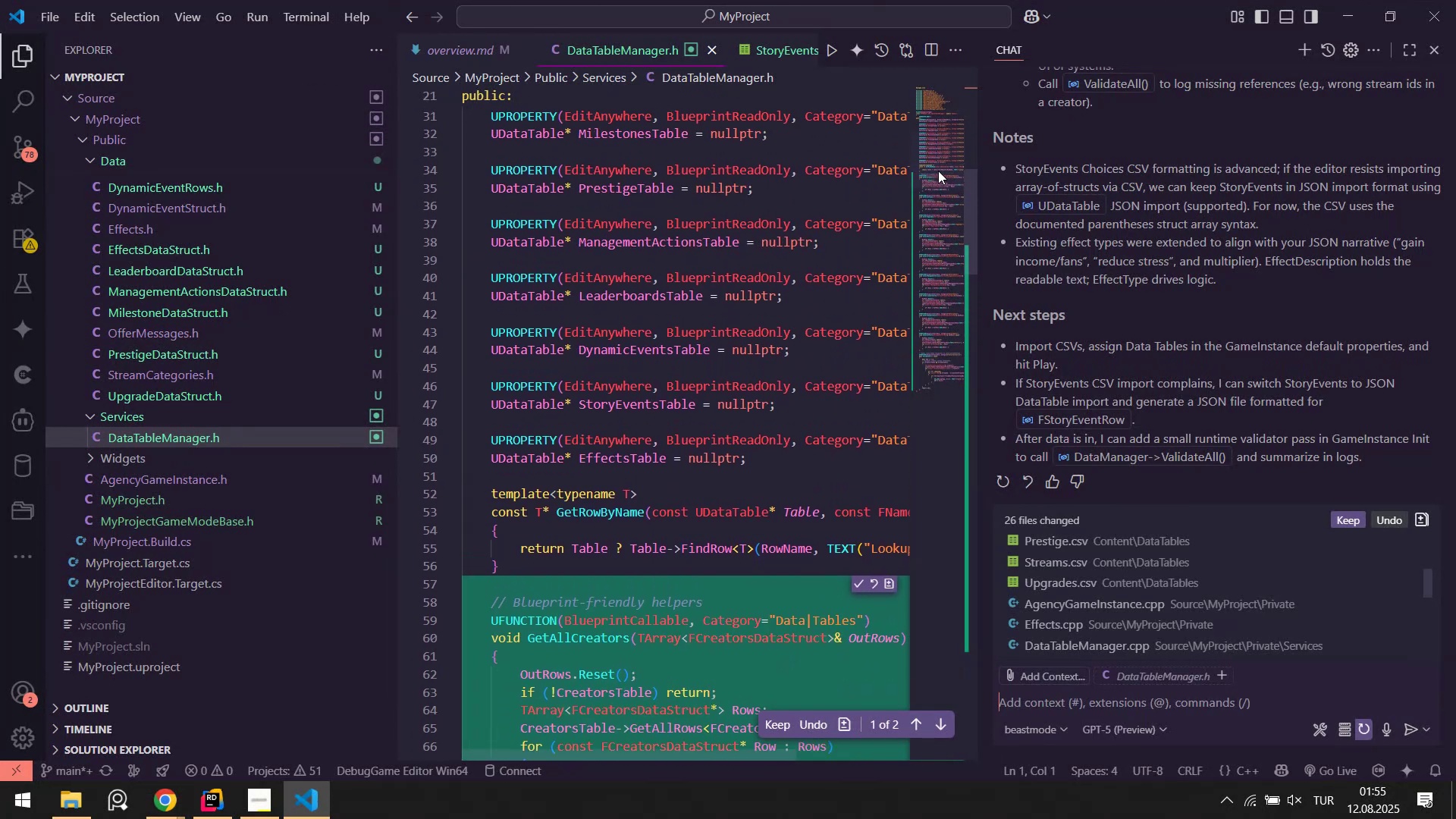 
wait(12.39)
 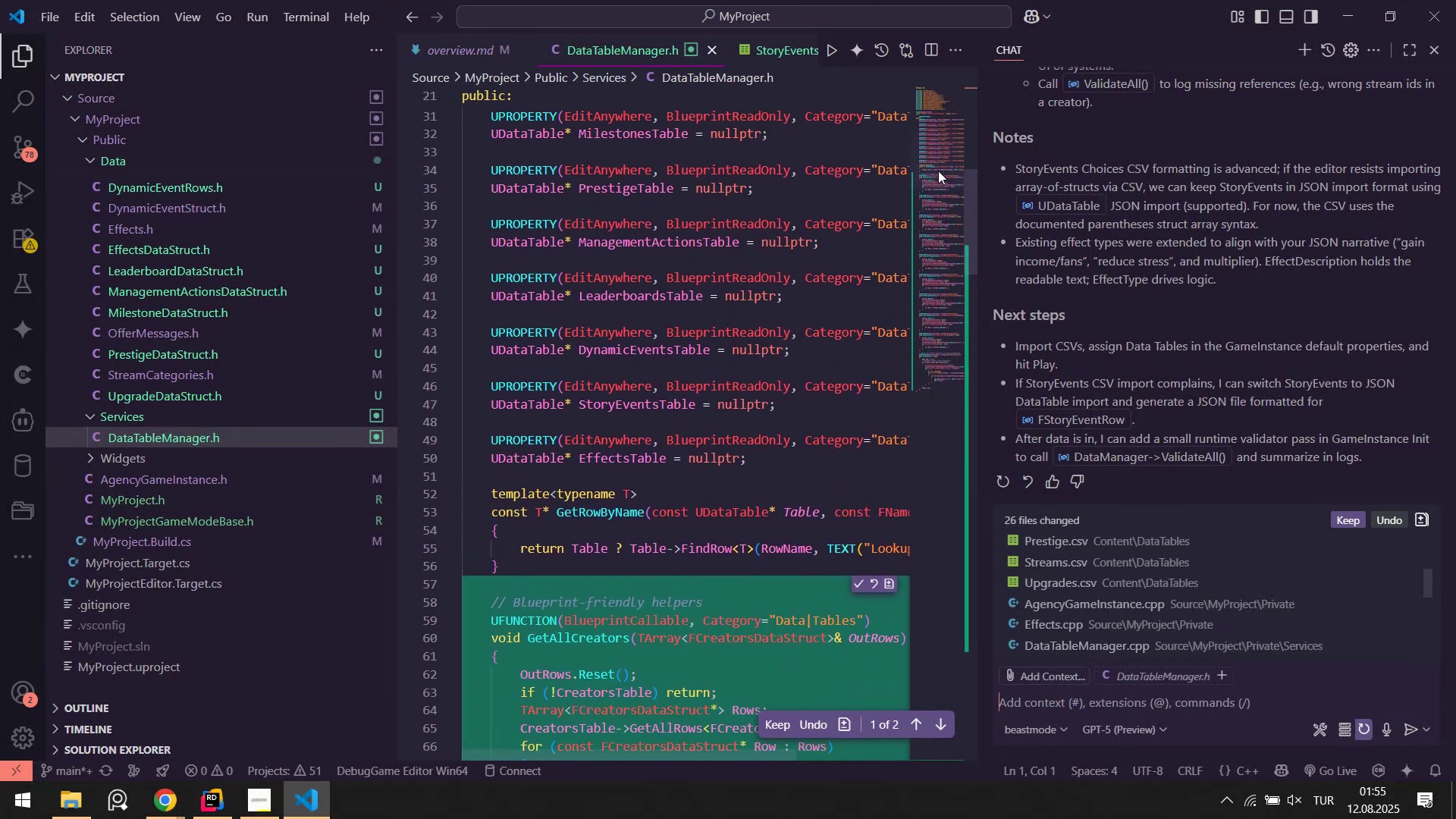 
mouse_move([962, 215])
 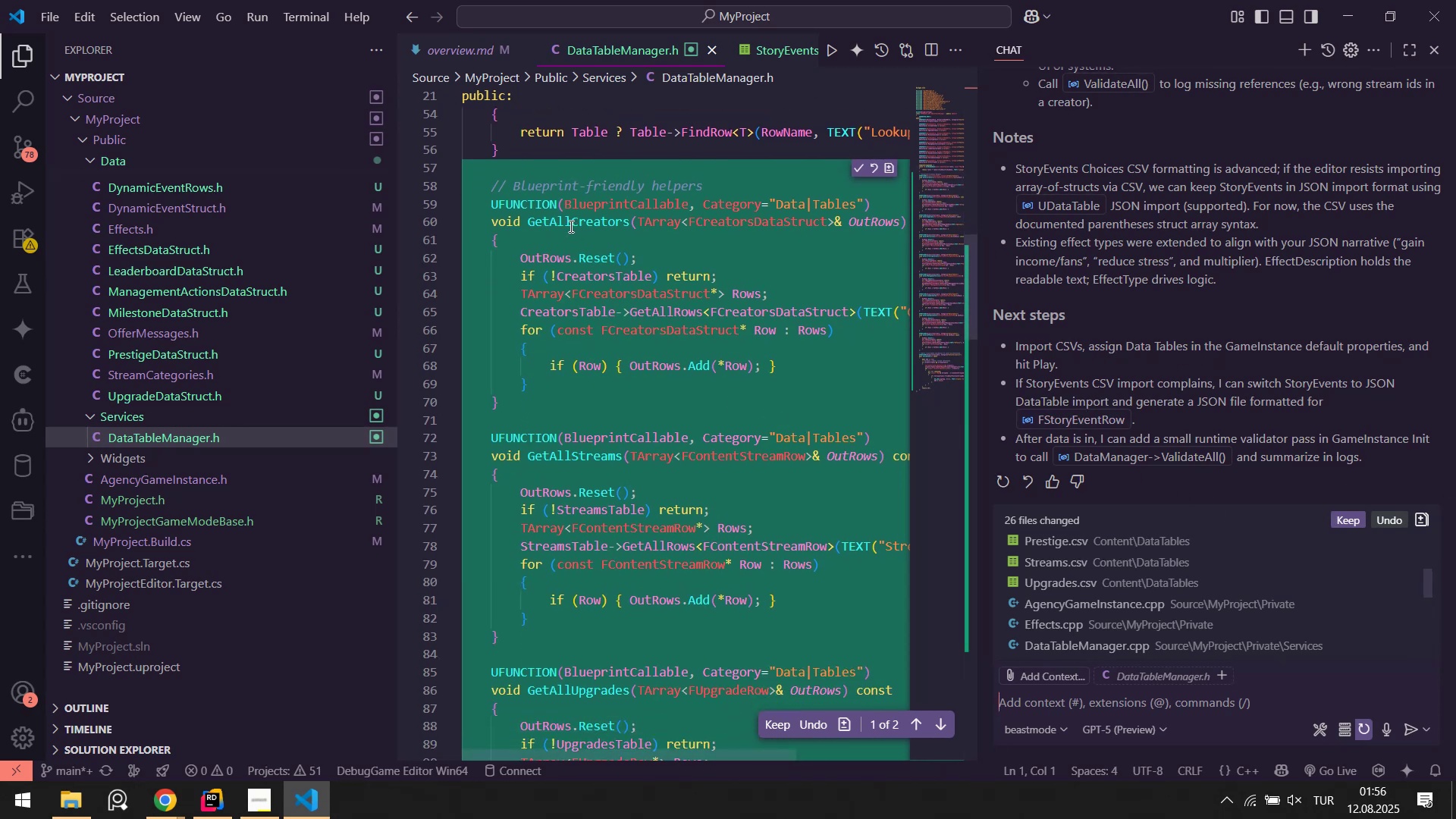 
wait(6.73)
 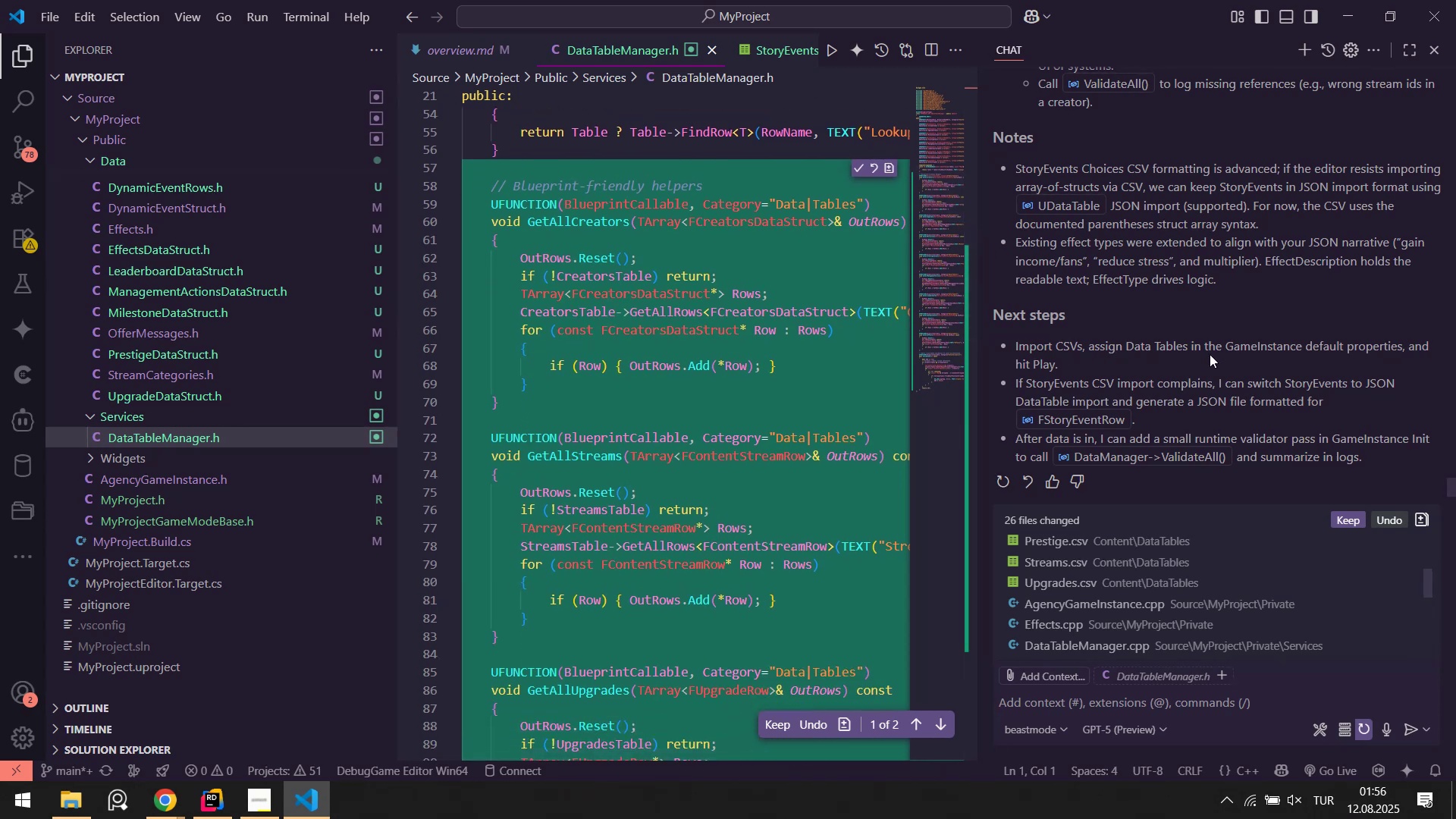 
left_click([1072, 694])
 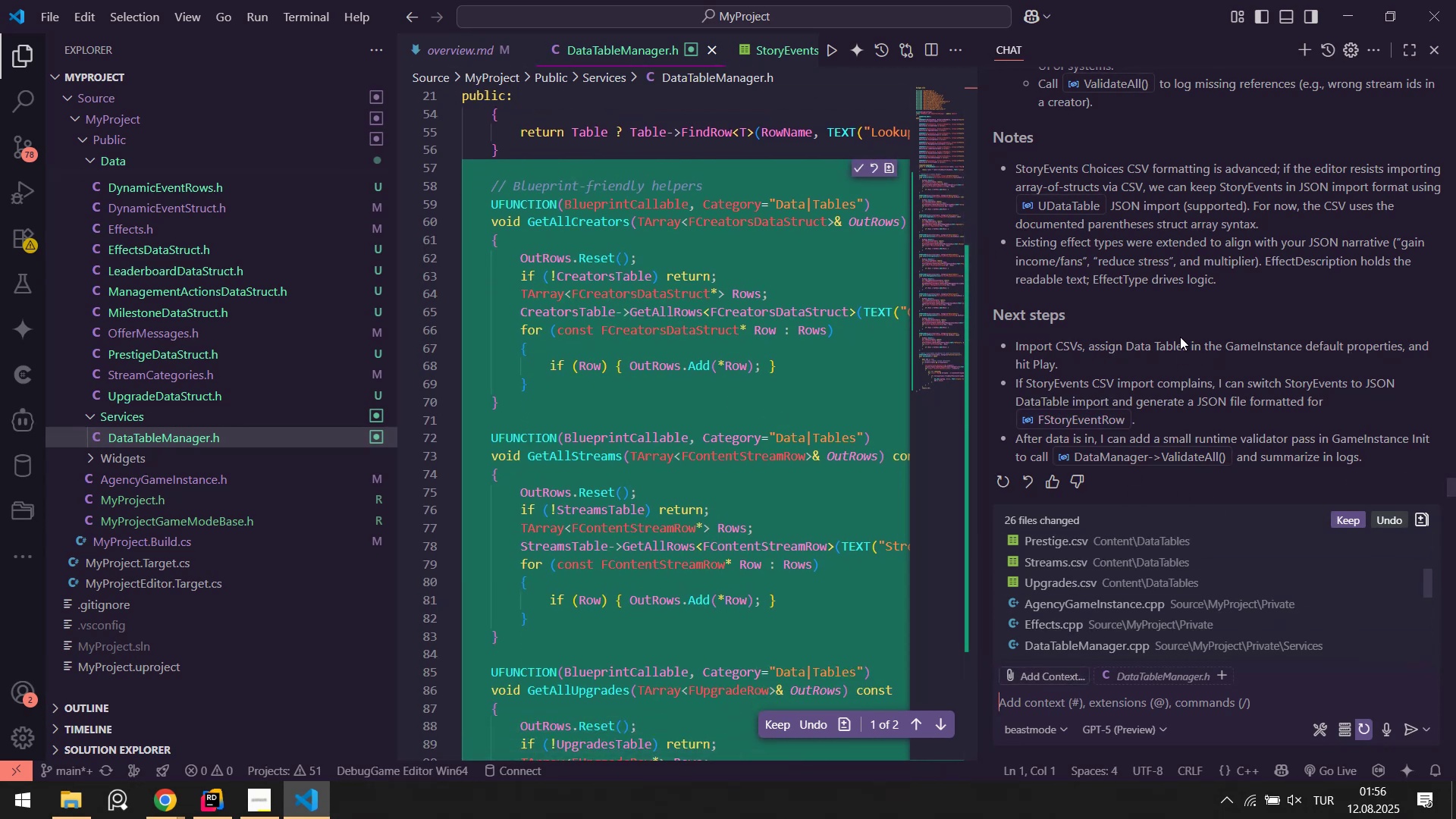 
scroll: coordinate [776, 473], scroll_direction: down, amount: 24.0
 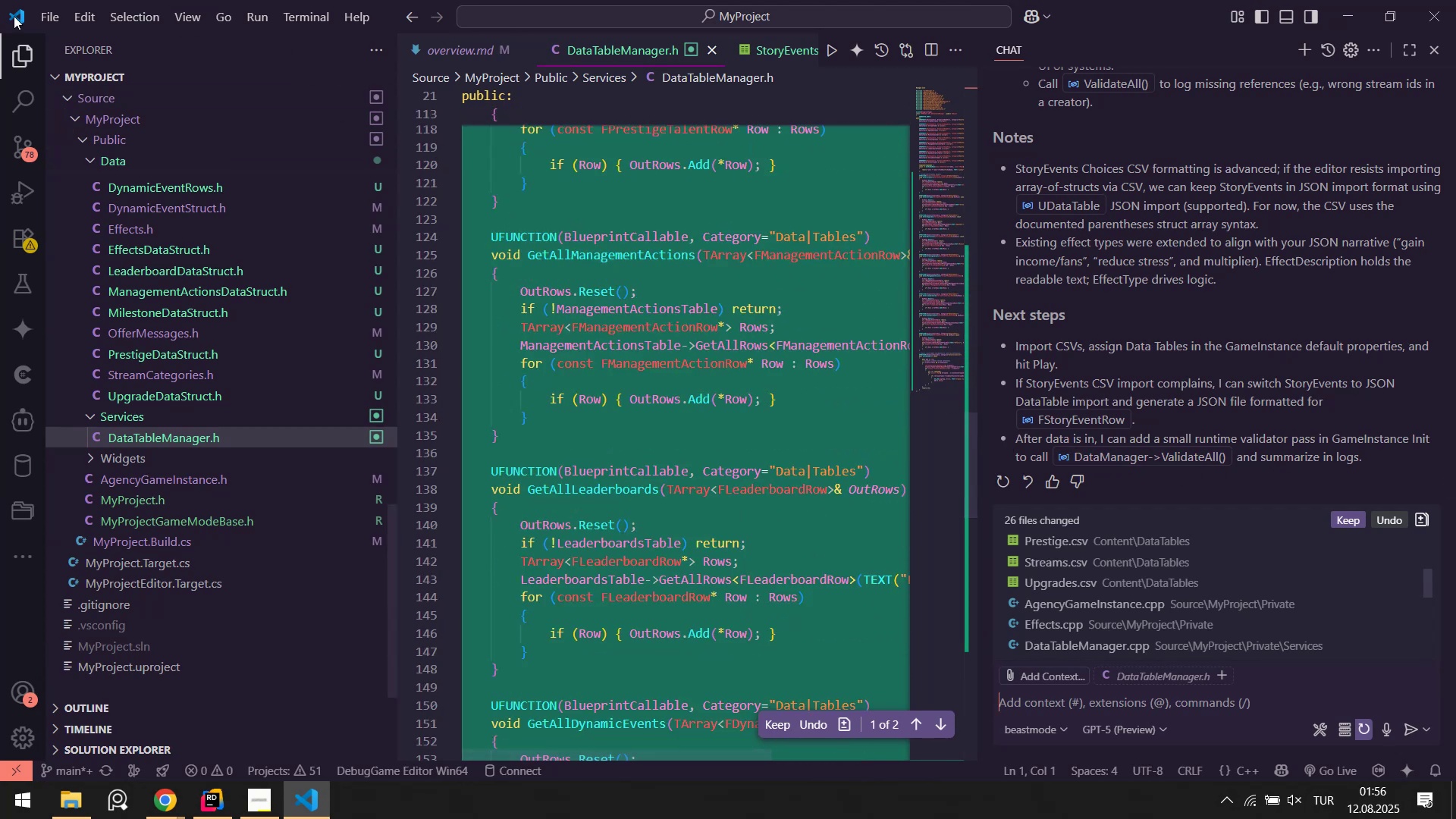 
left_click([14, 52])
 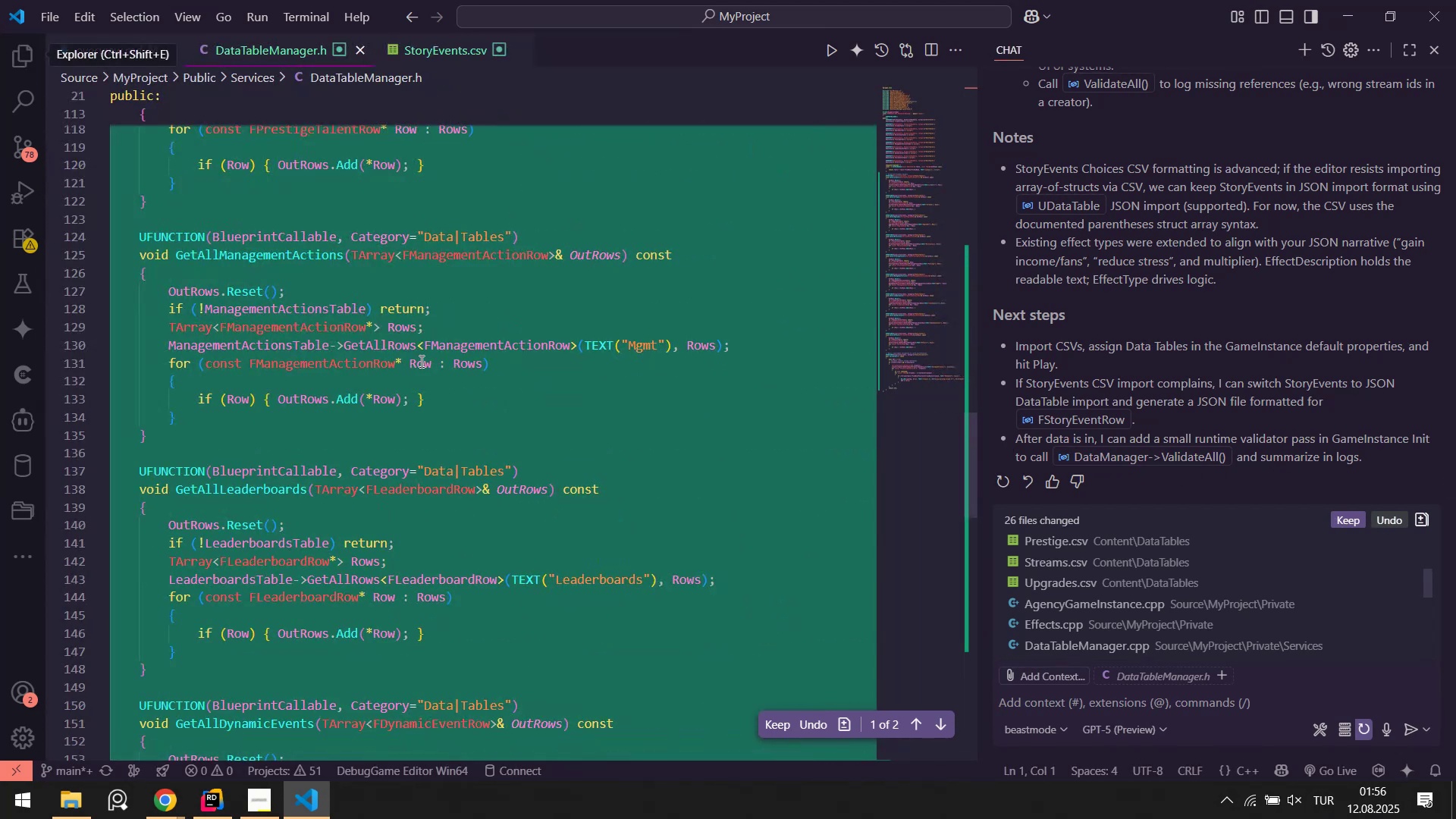 
scroll: coordinate [342, 369], scroll_direction: down, amount: 23.0
 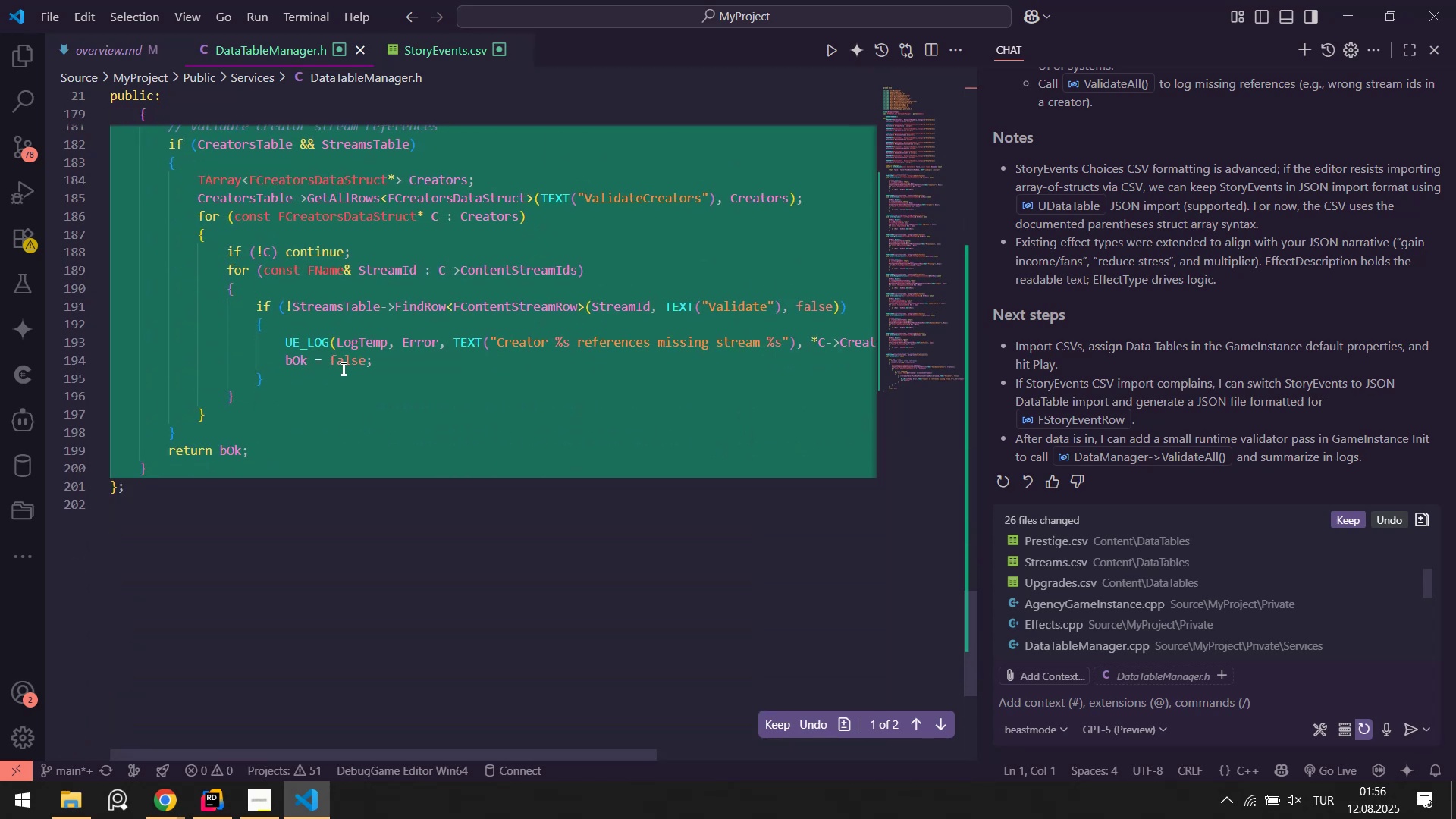 
scroll: coordinate [342, 369], scroll_direction: up, amount: 5.0
 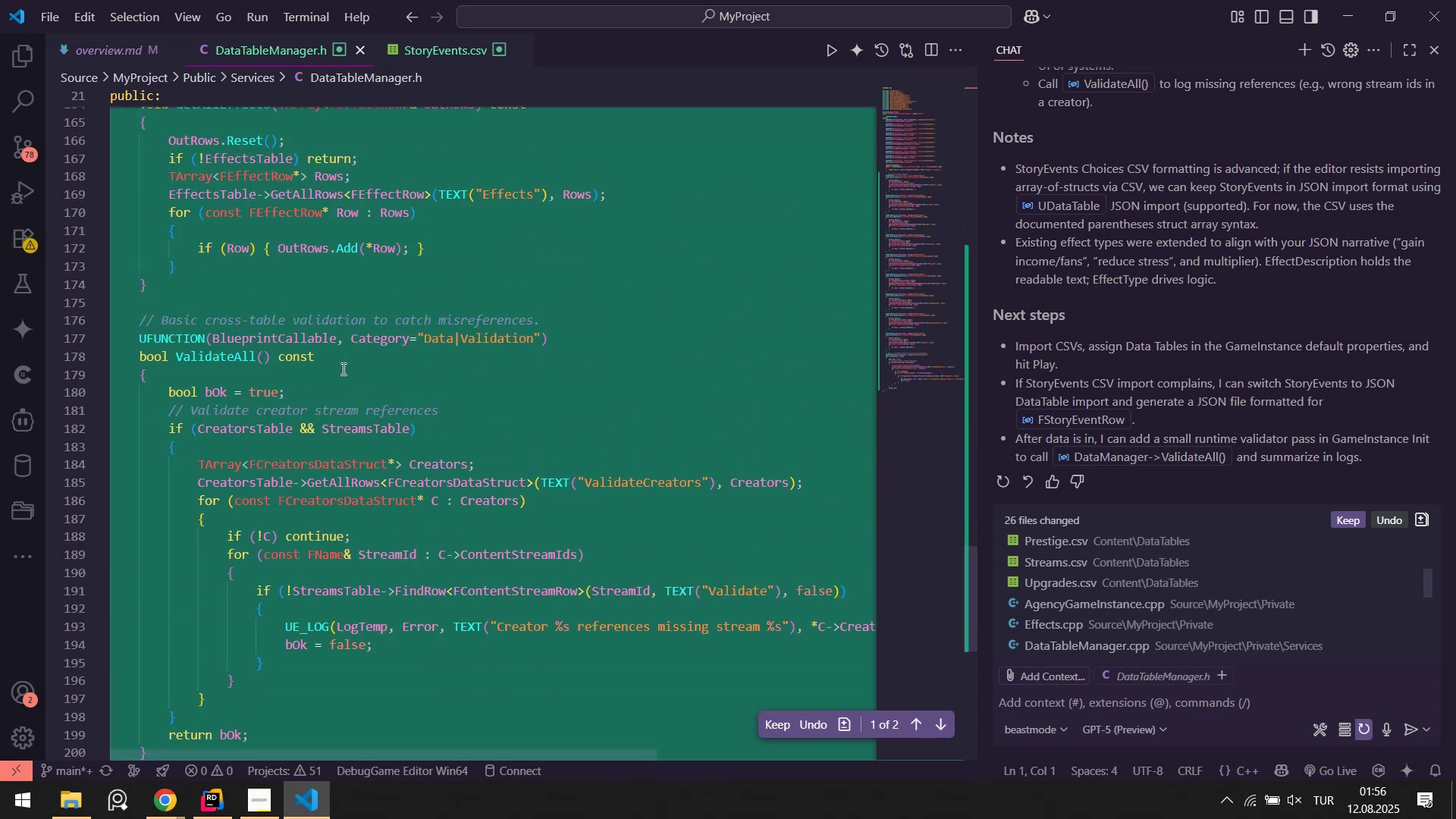 
wait(5.2)
 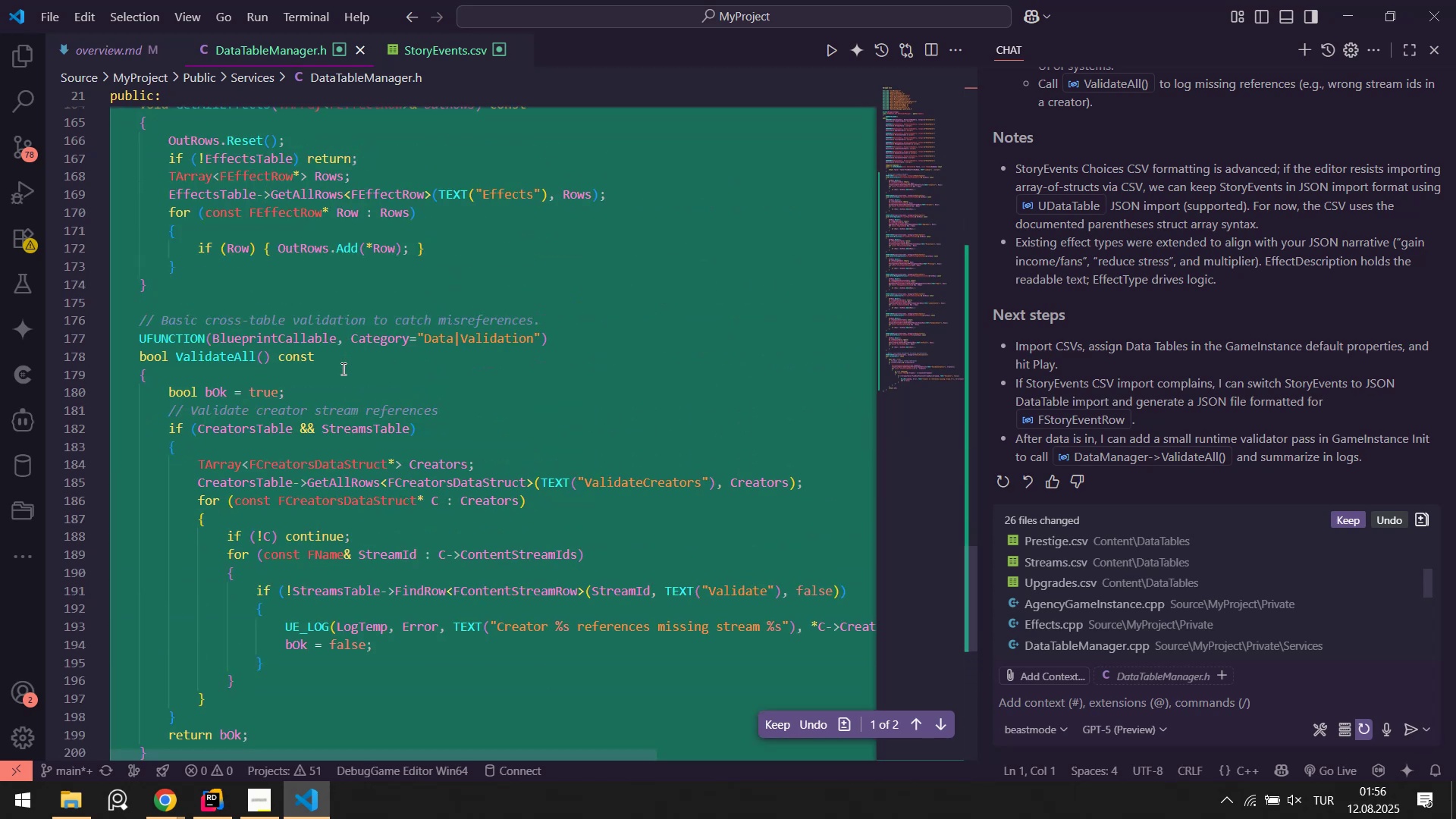 
scroll: coordinate [342, 369], scroll_direction: up, amount: 1.0
 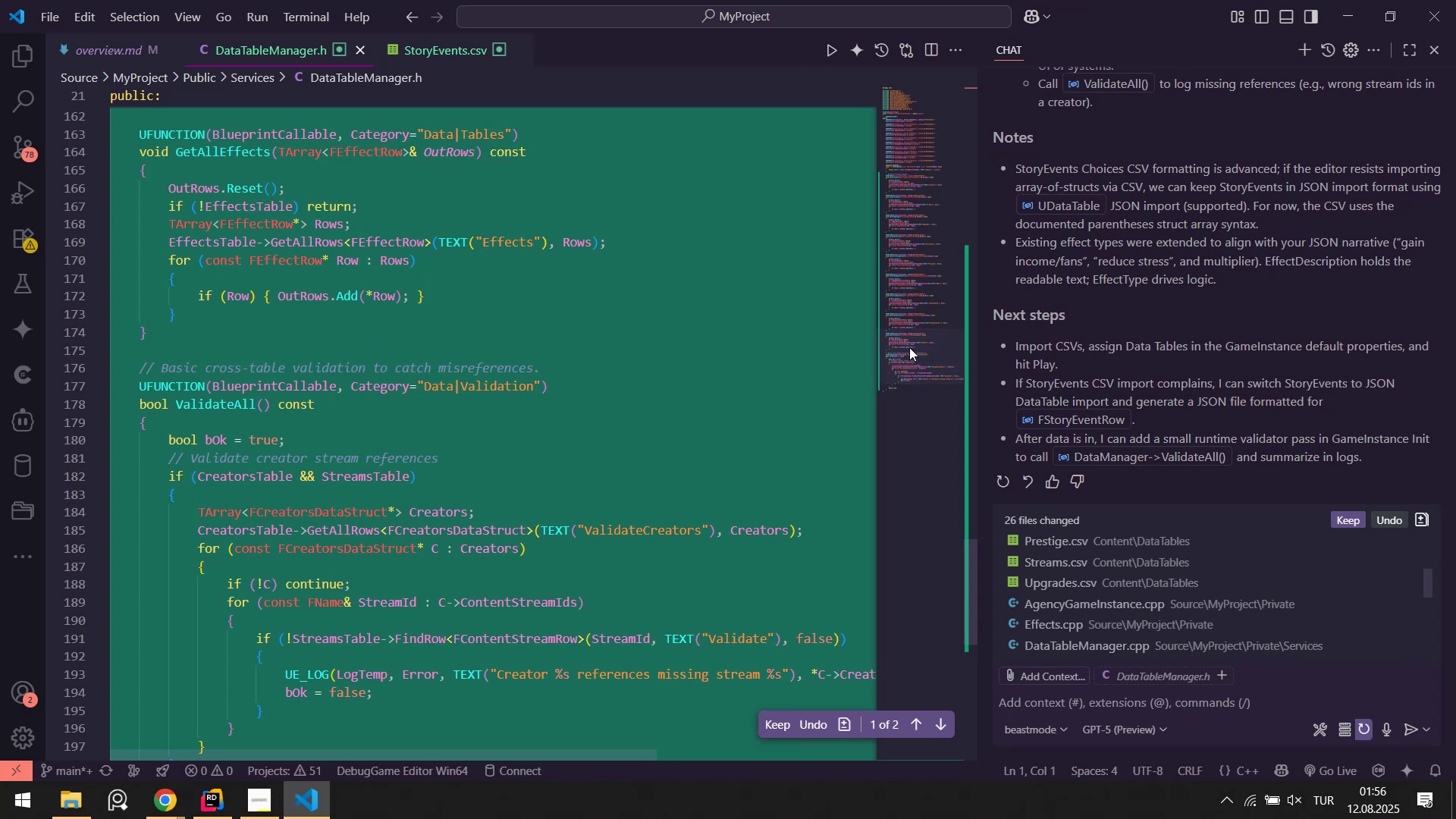 
wait(13.6)
 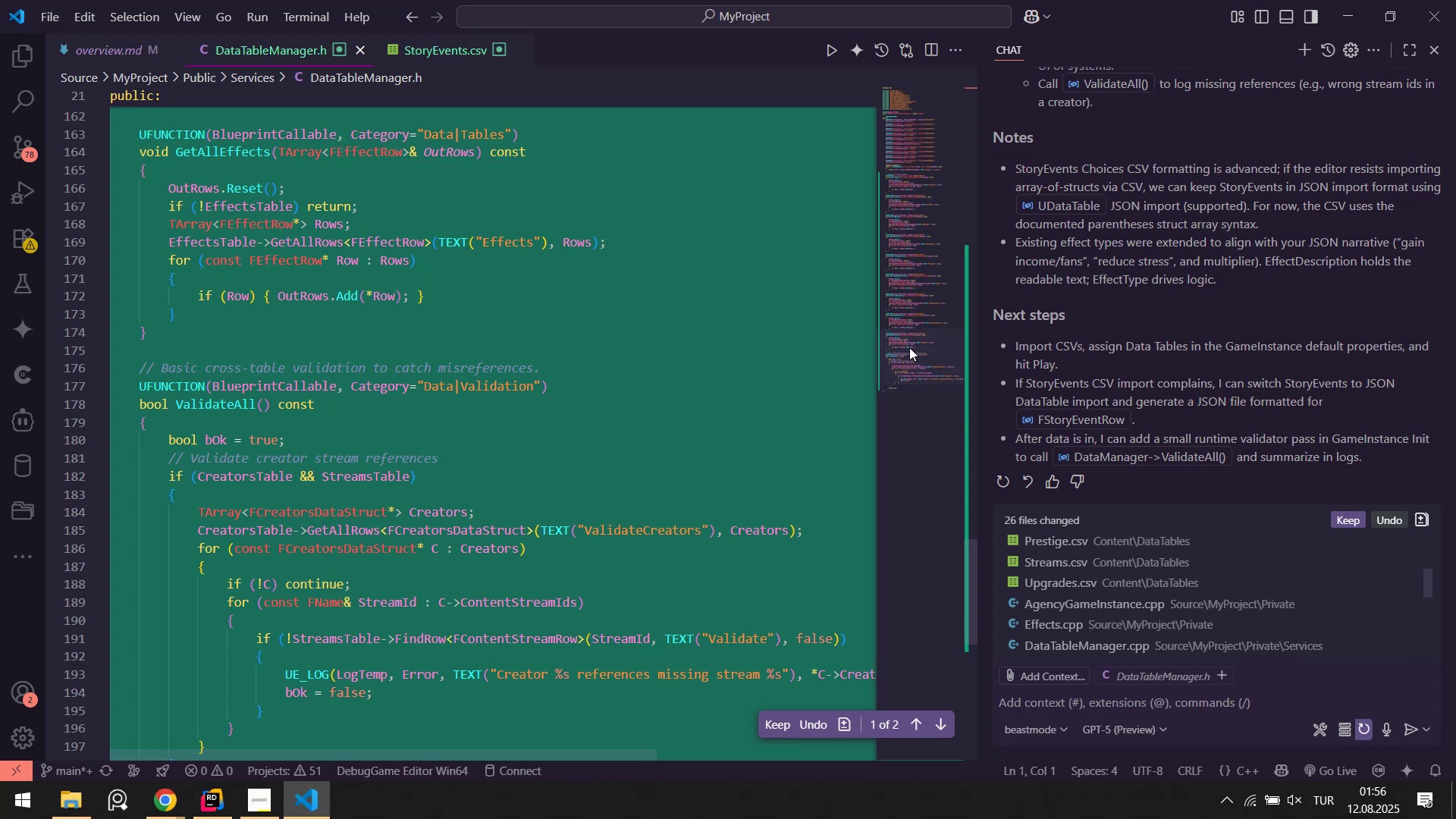 
left_click([1346, 522])
 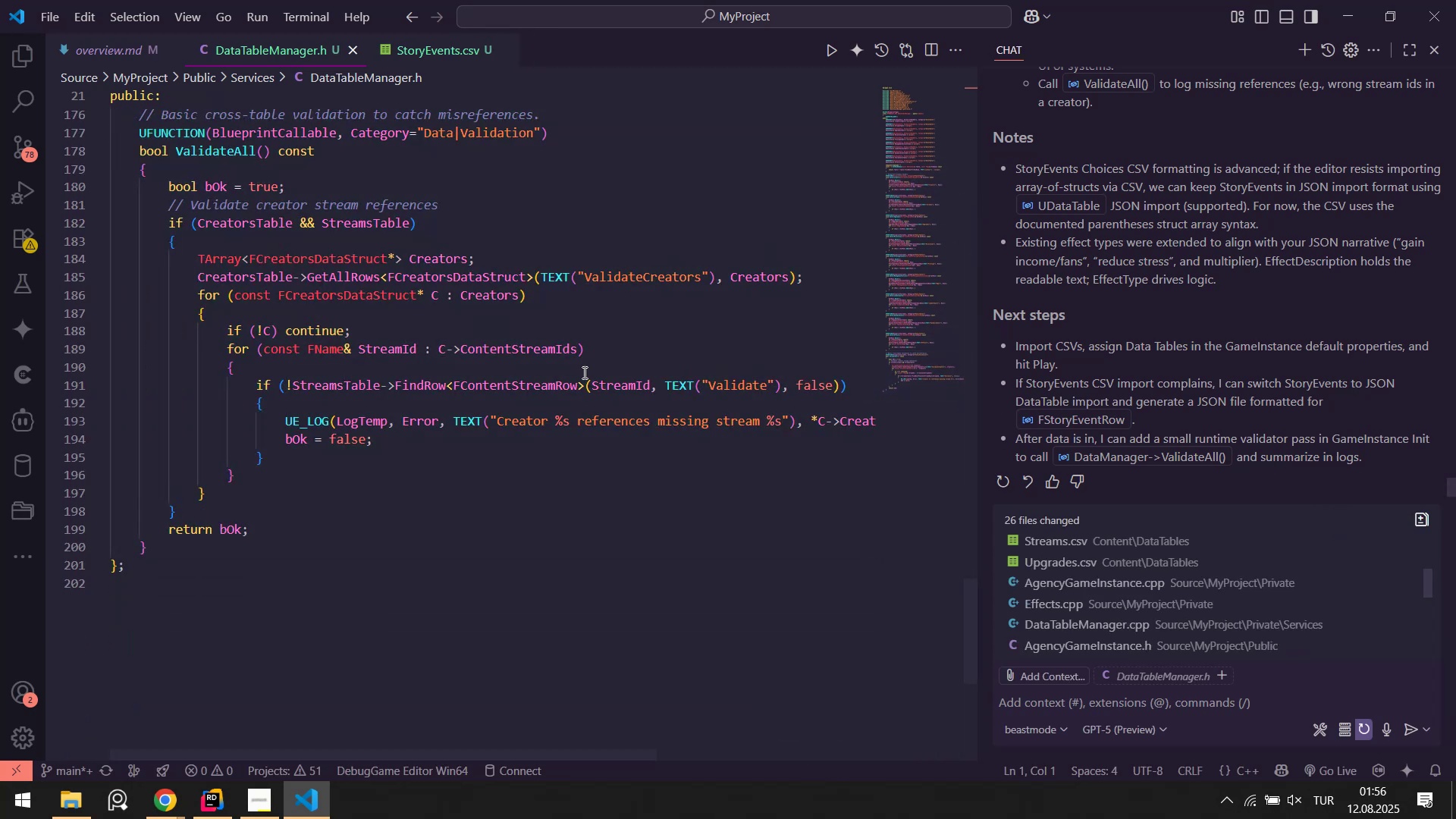 
scroll: coordinate [500, 293], scroll_direction: up, amount: 10.0
 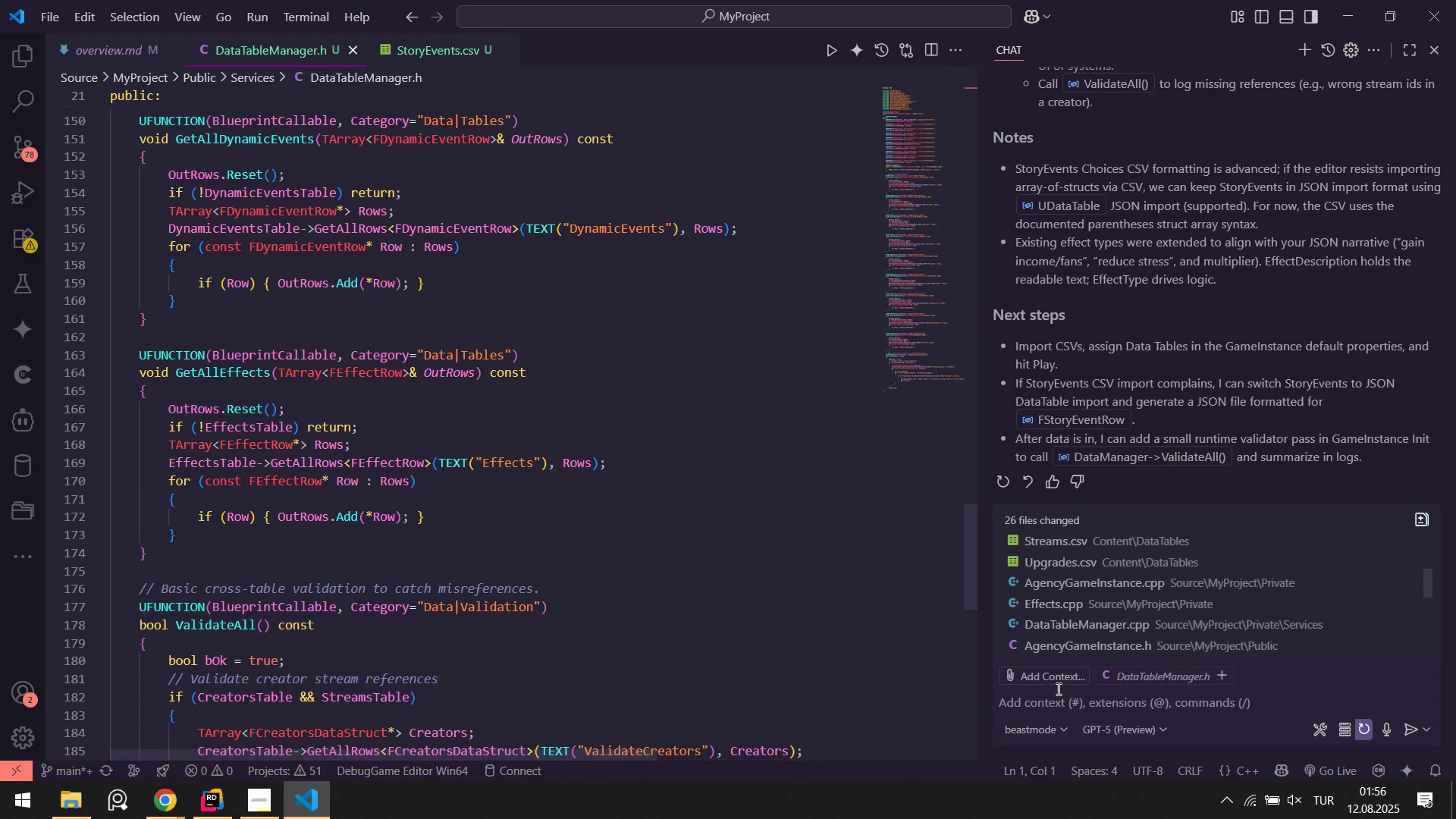 
scroll: coordinate [1105, 334], scroll_direction: down, amount: 4.0
 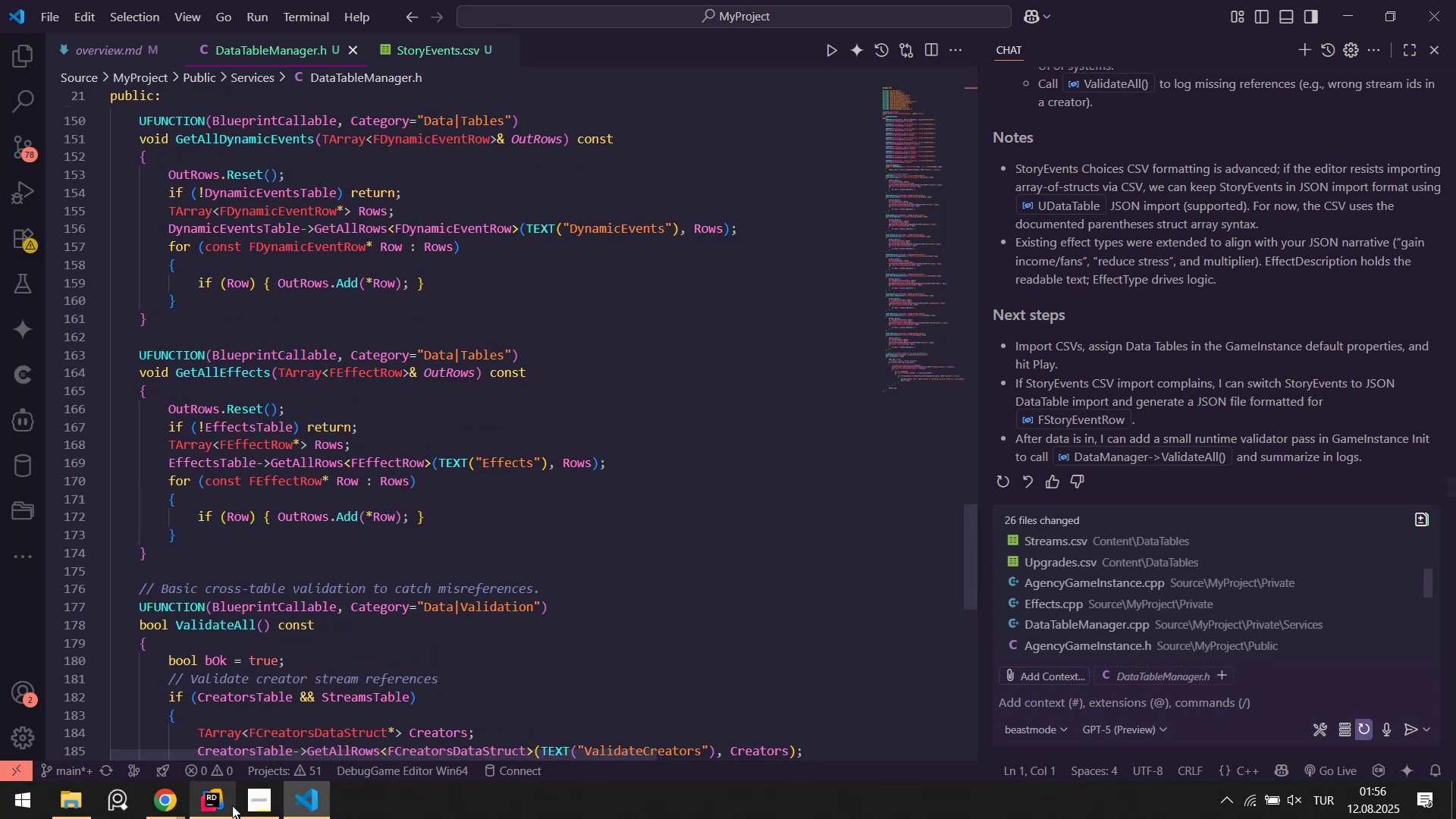 
left_click([227, 808])
 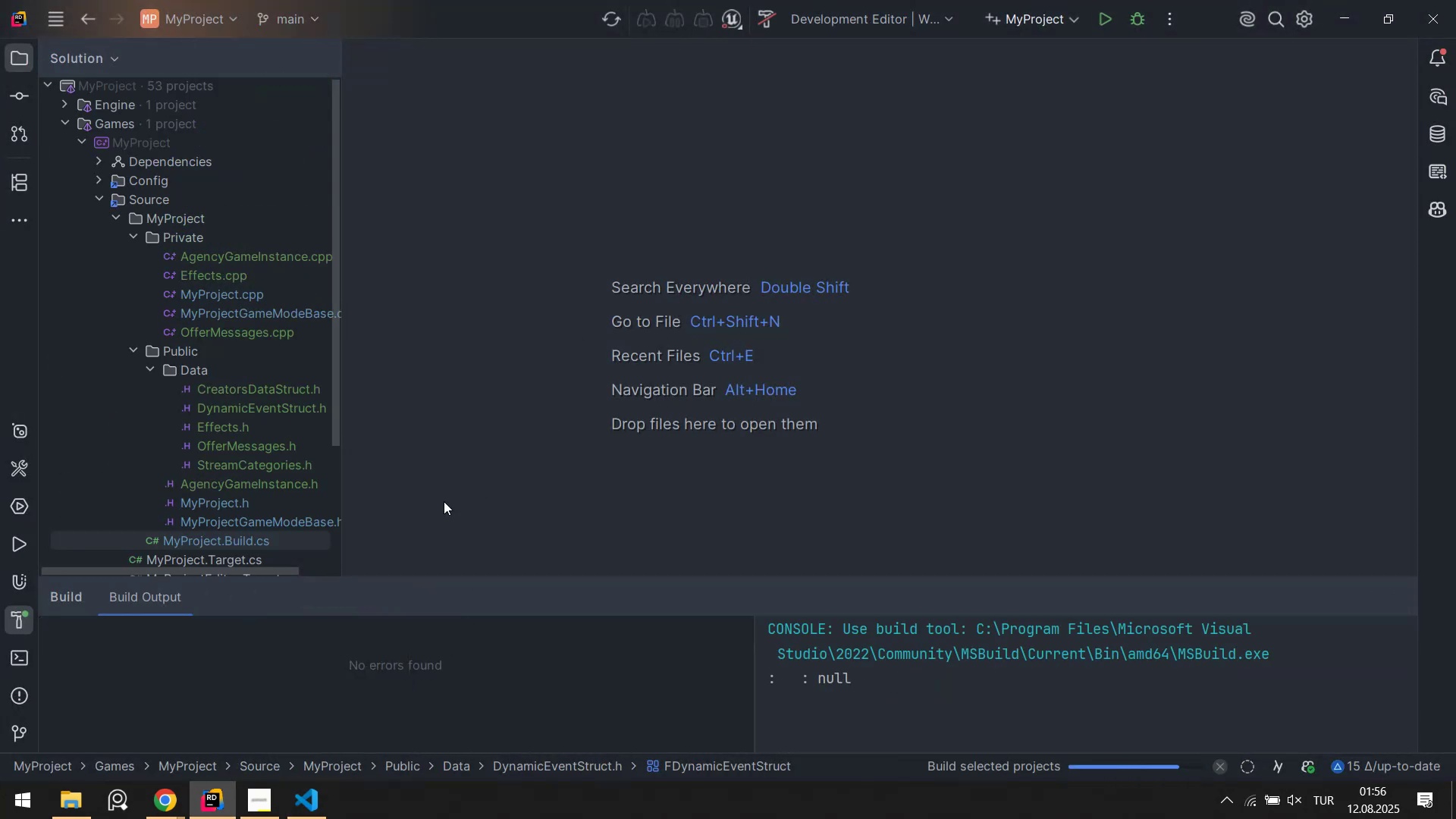 
scroll: coordinate [200, 390], scroll_direction: down, amount: 1.0
 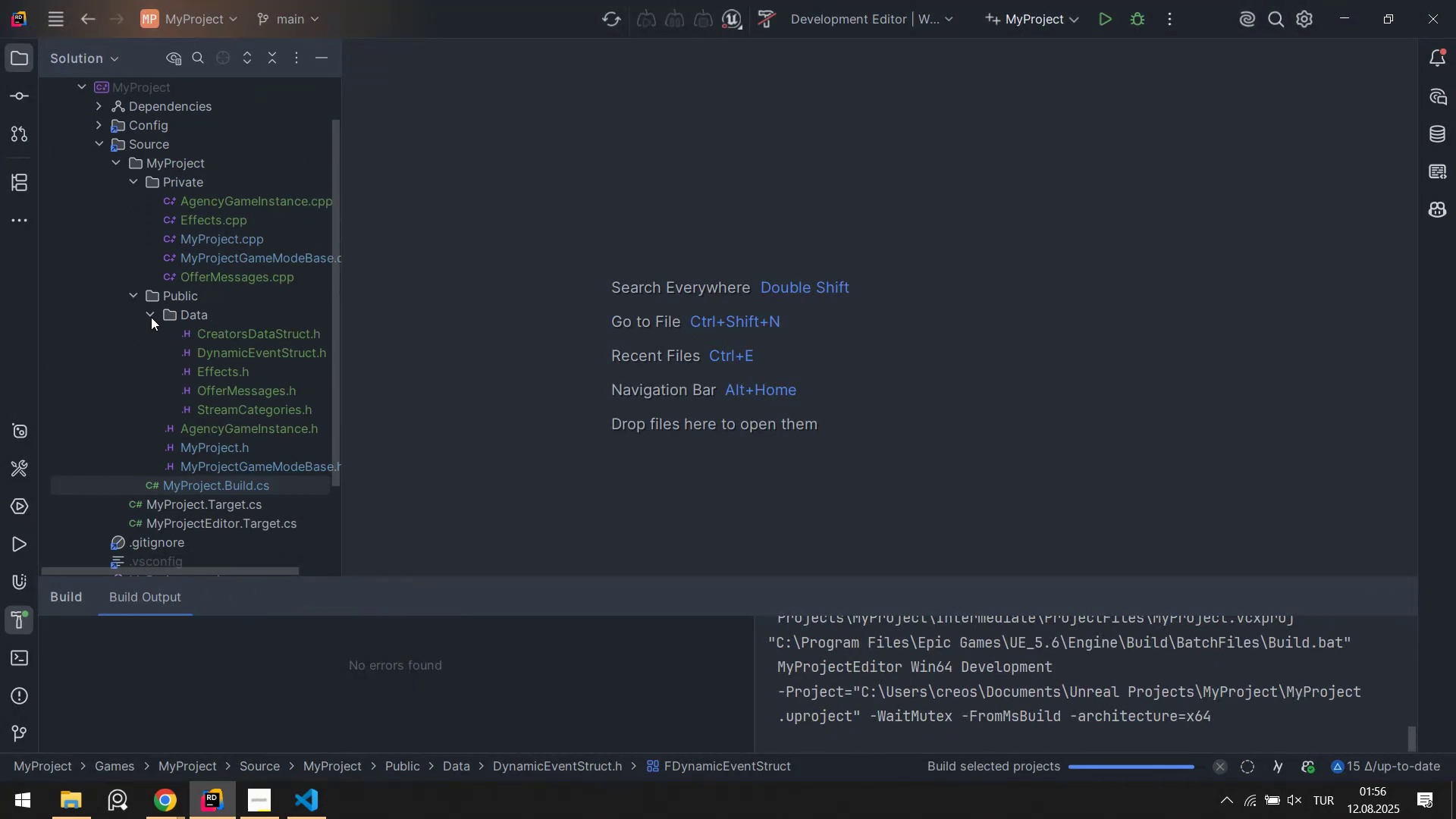 
left_click([149, 312])
 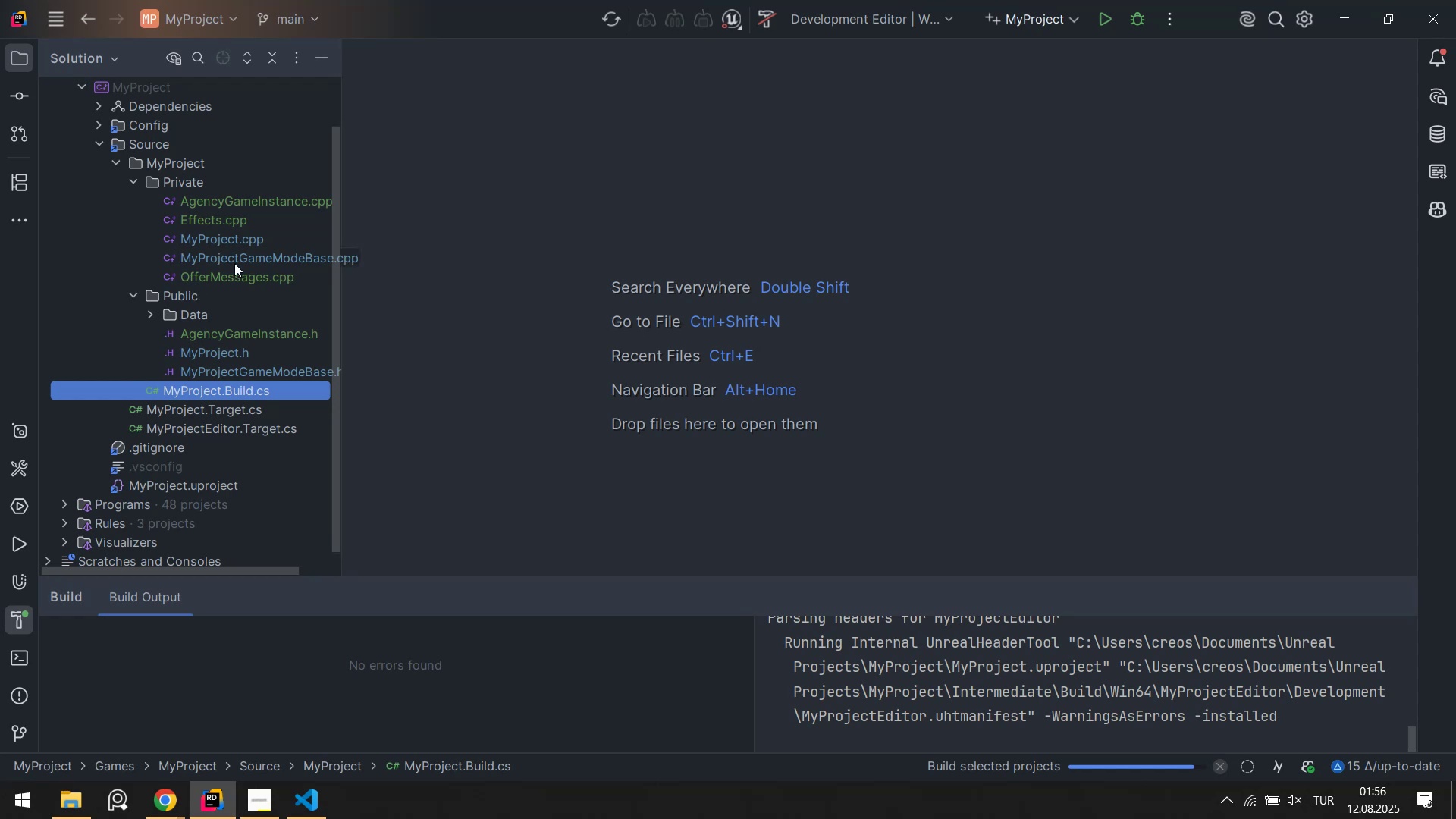 
double_click([255, 203])
 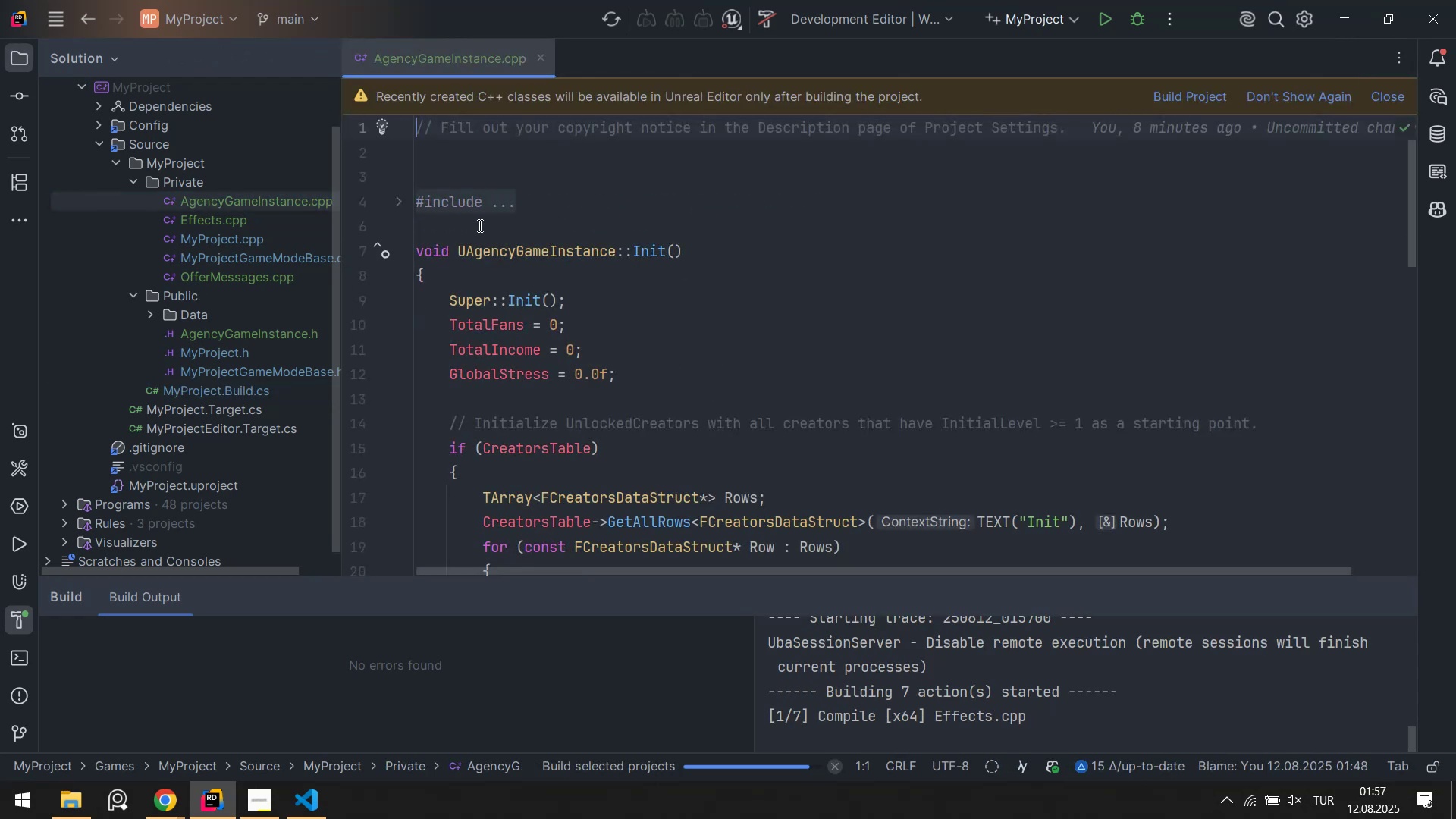 
wait(12.68)
 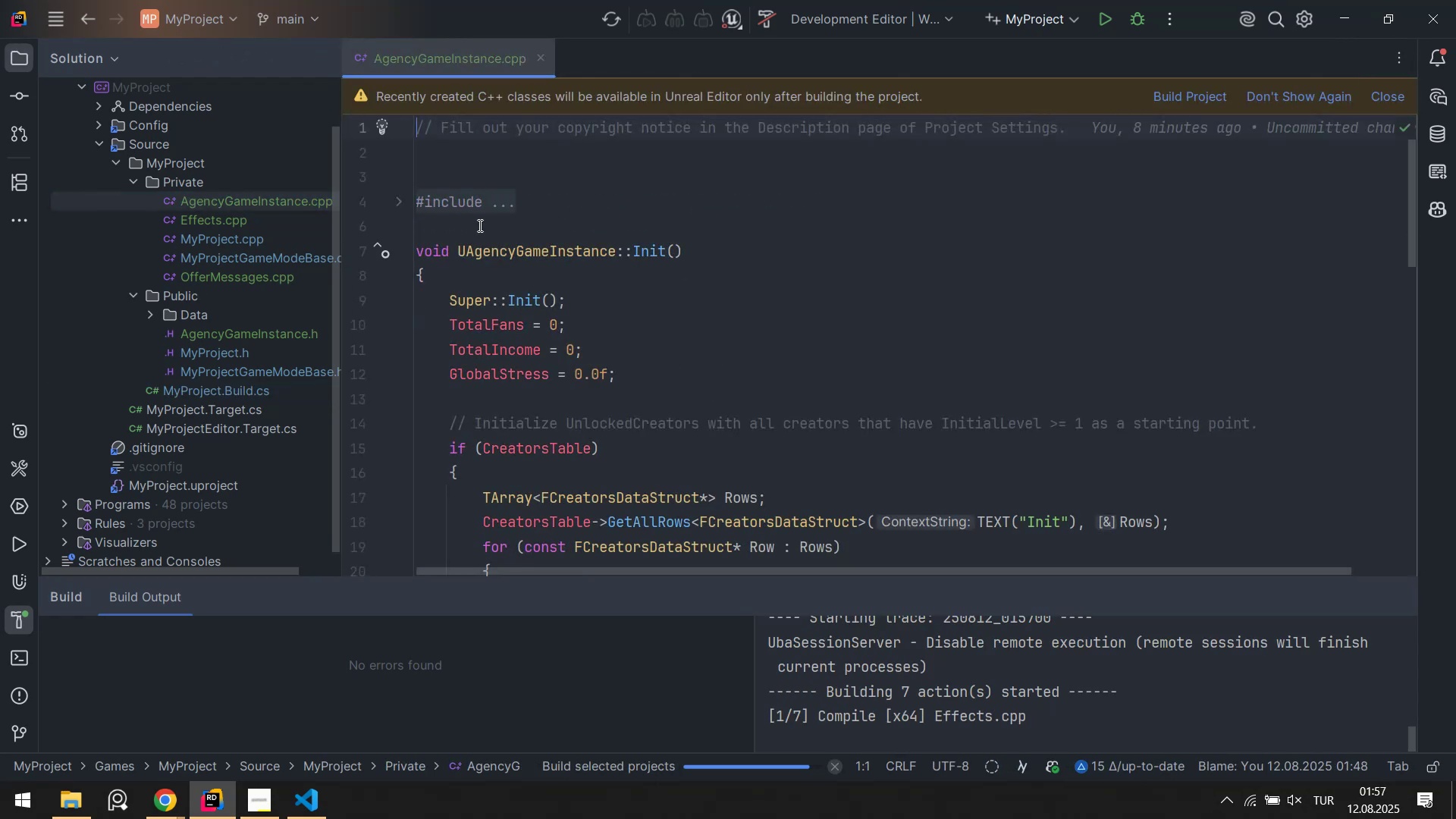 
right_click([209, 299])
 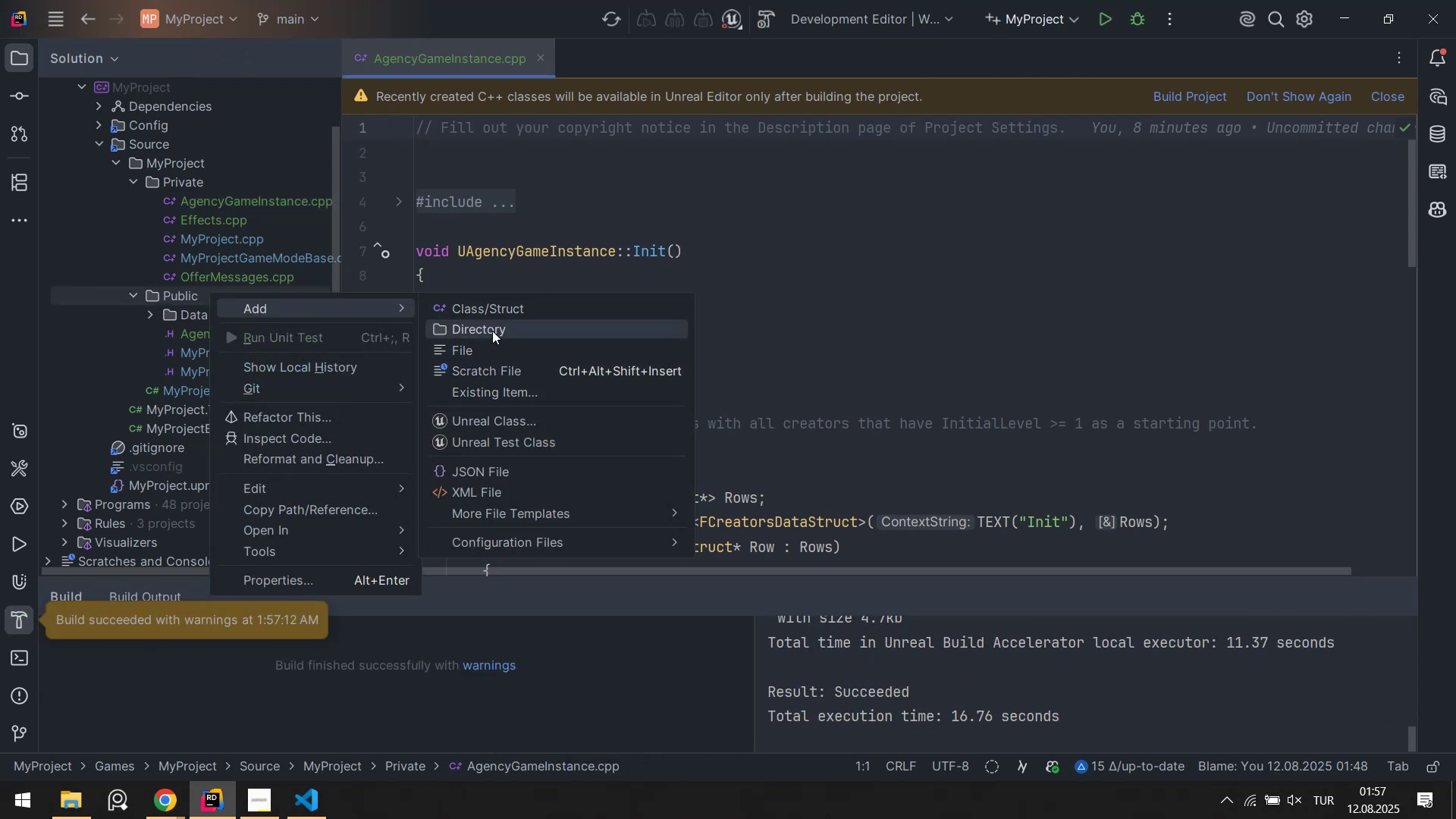 
wait(5.25)
 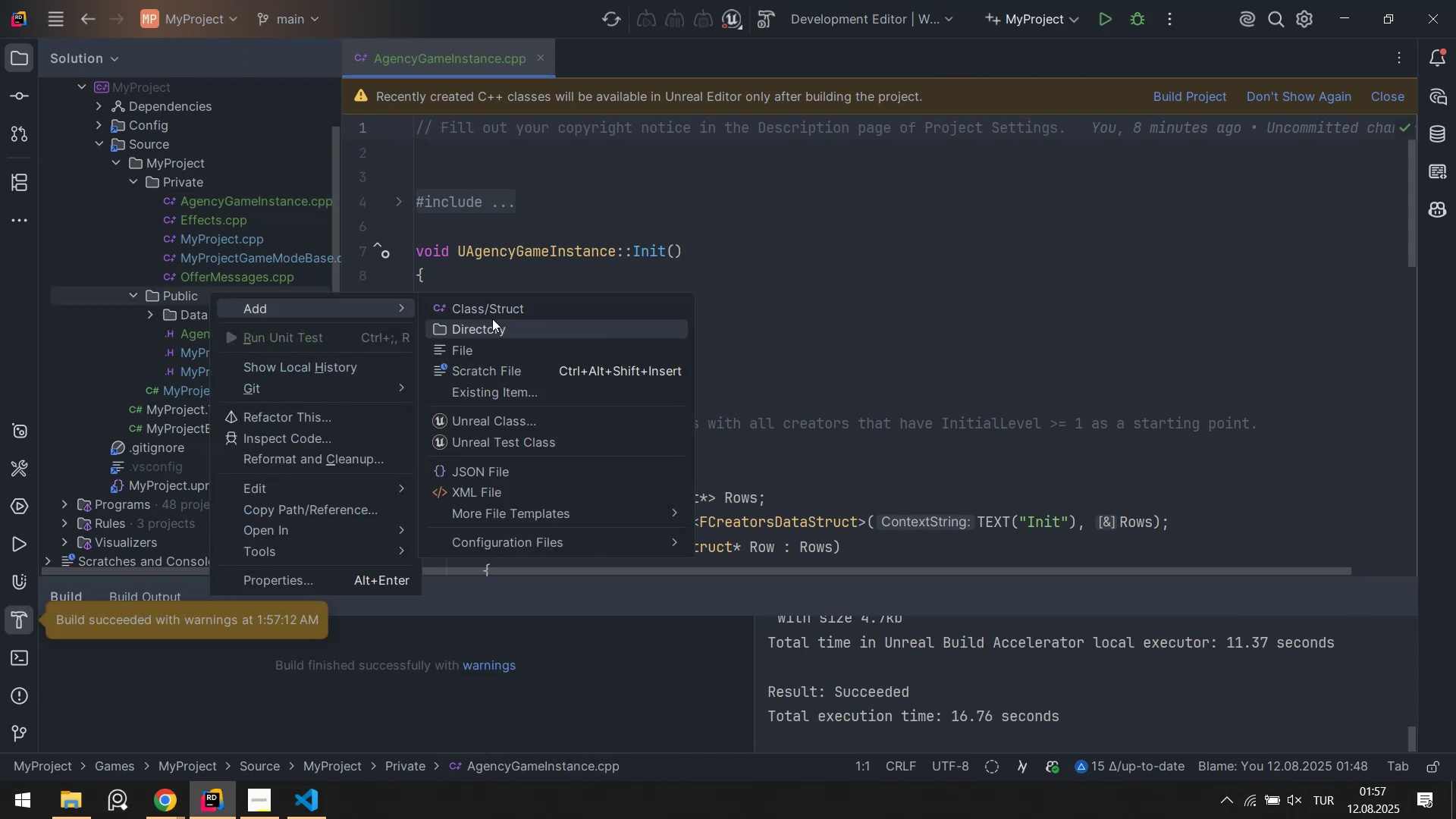 
left_click([481, 351])
 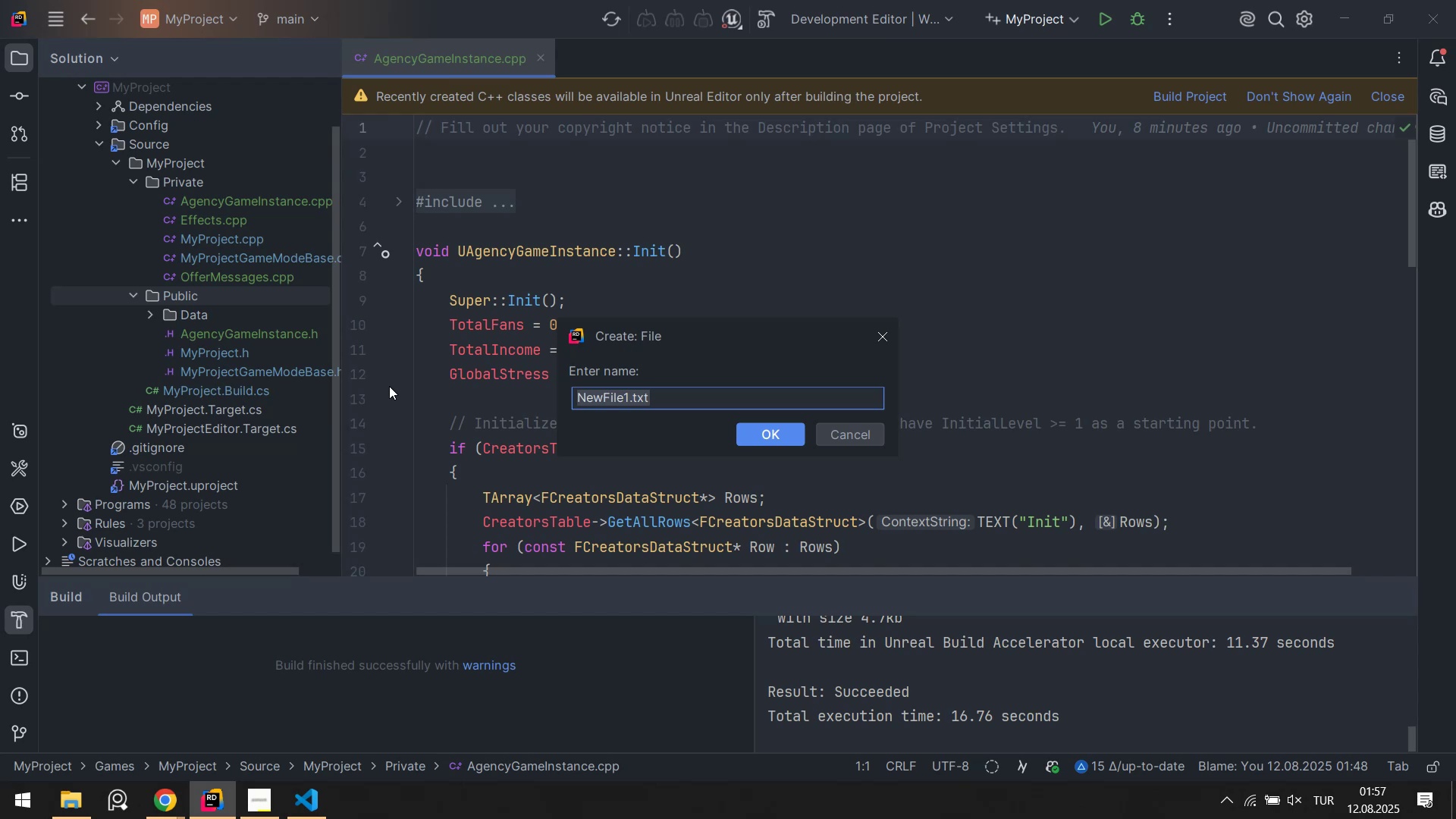 
type(c)
key(Backspace)
type(CustomErrorMessages.h)
 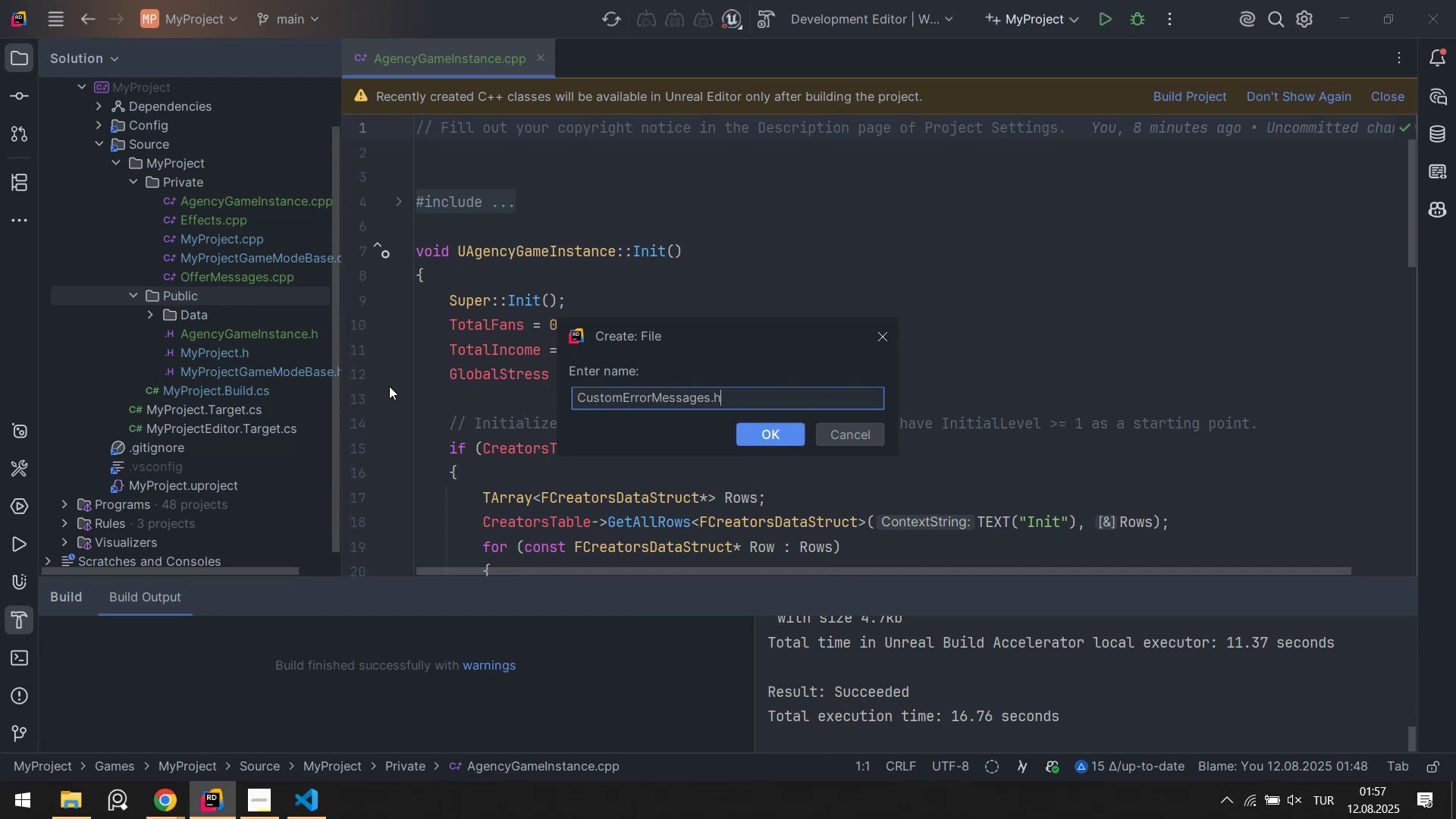 
key(Enter)
 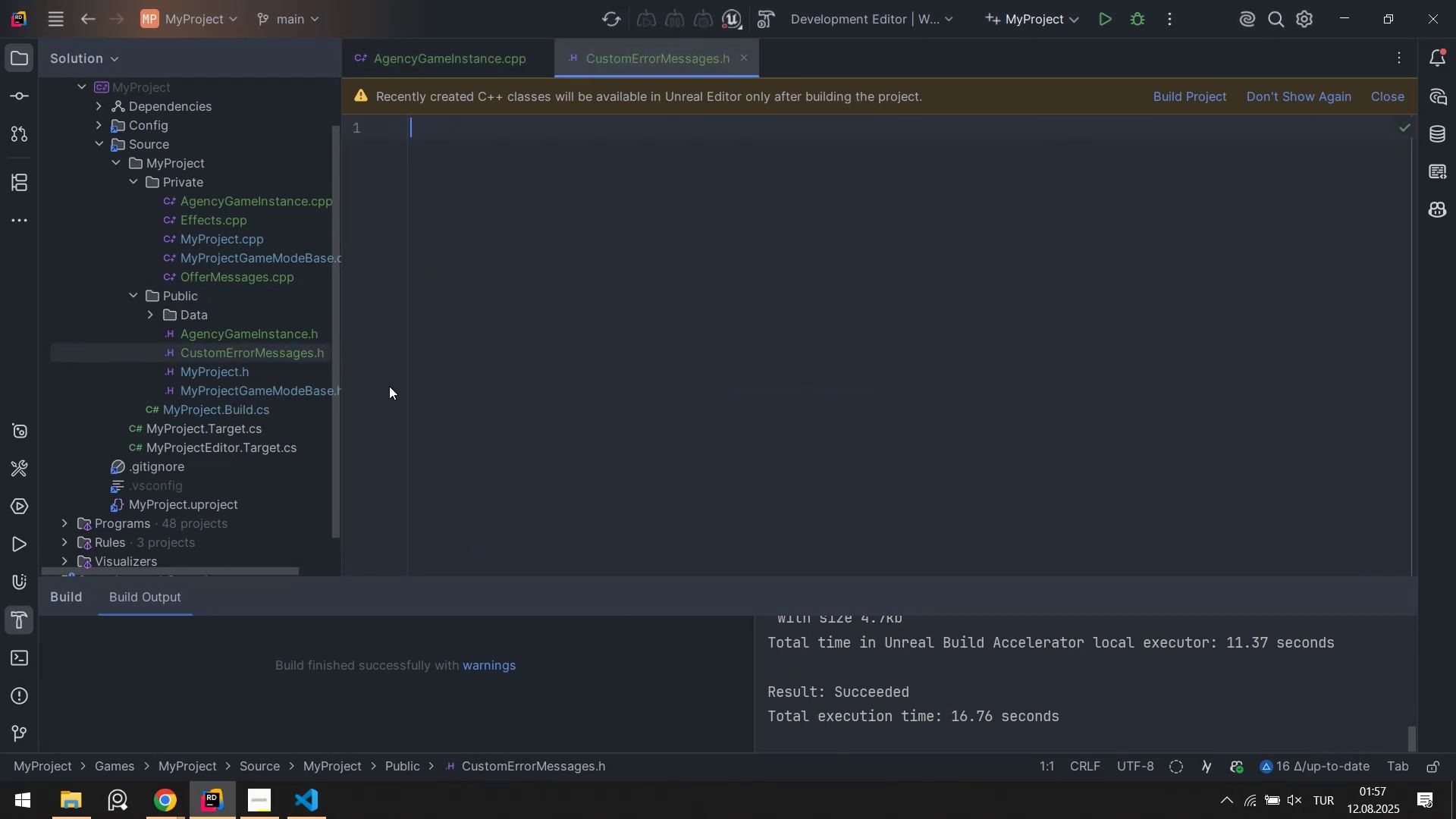 
key(P)
 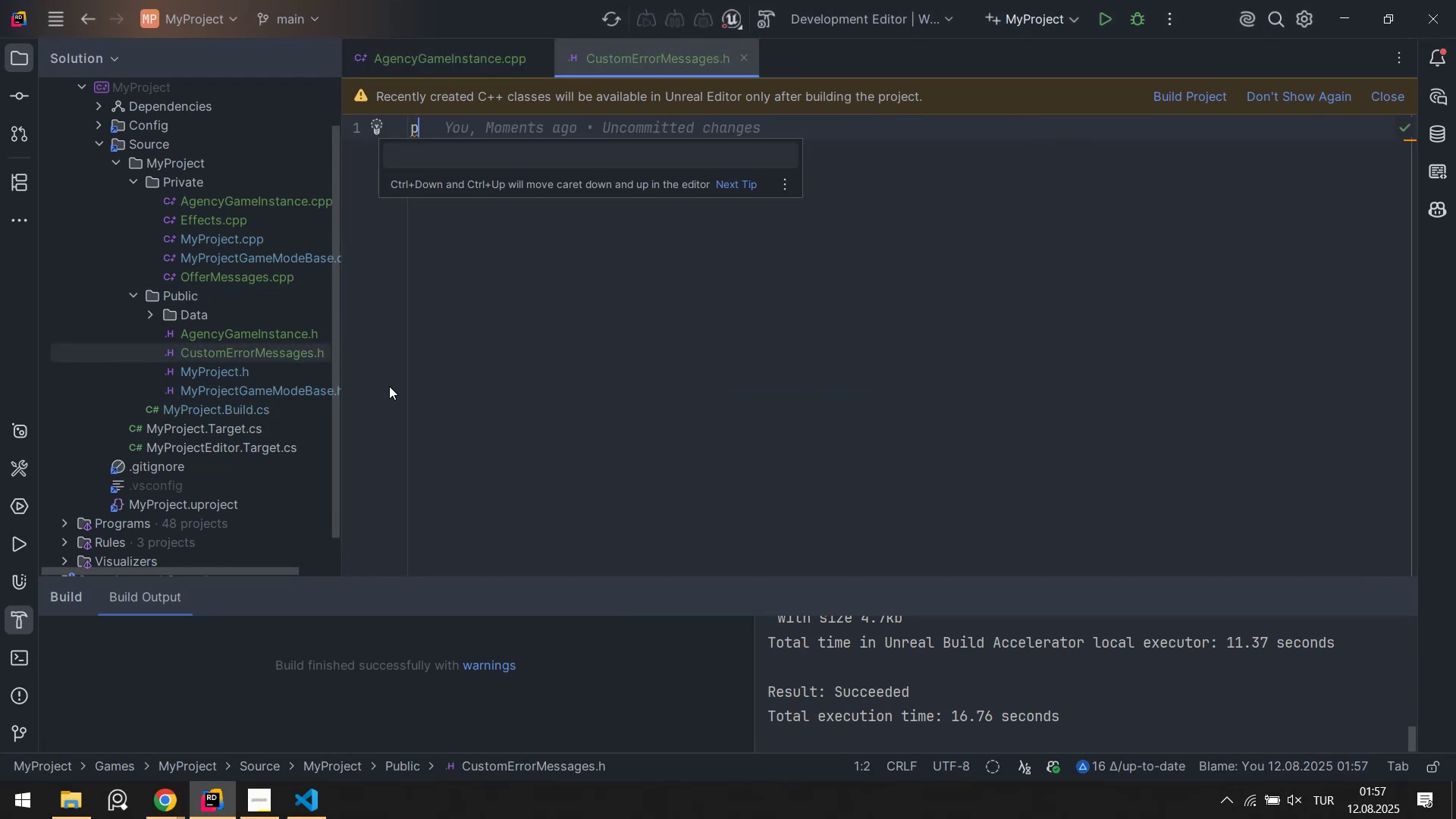 
key(Backspace)
 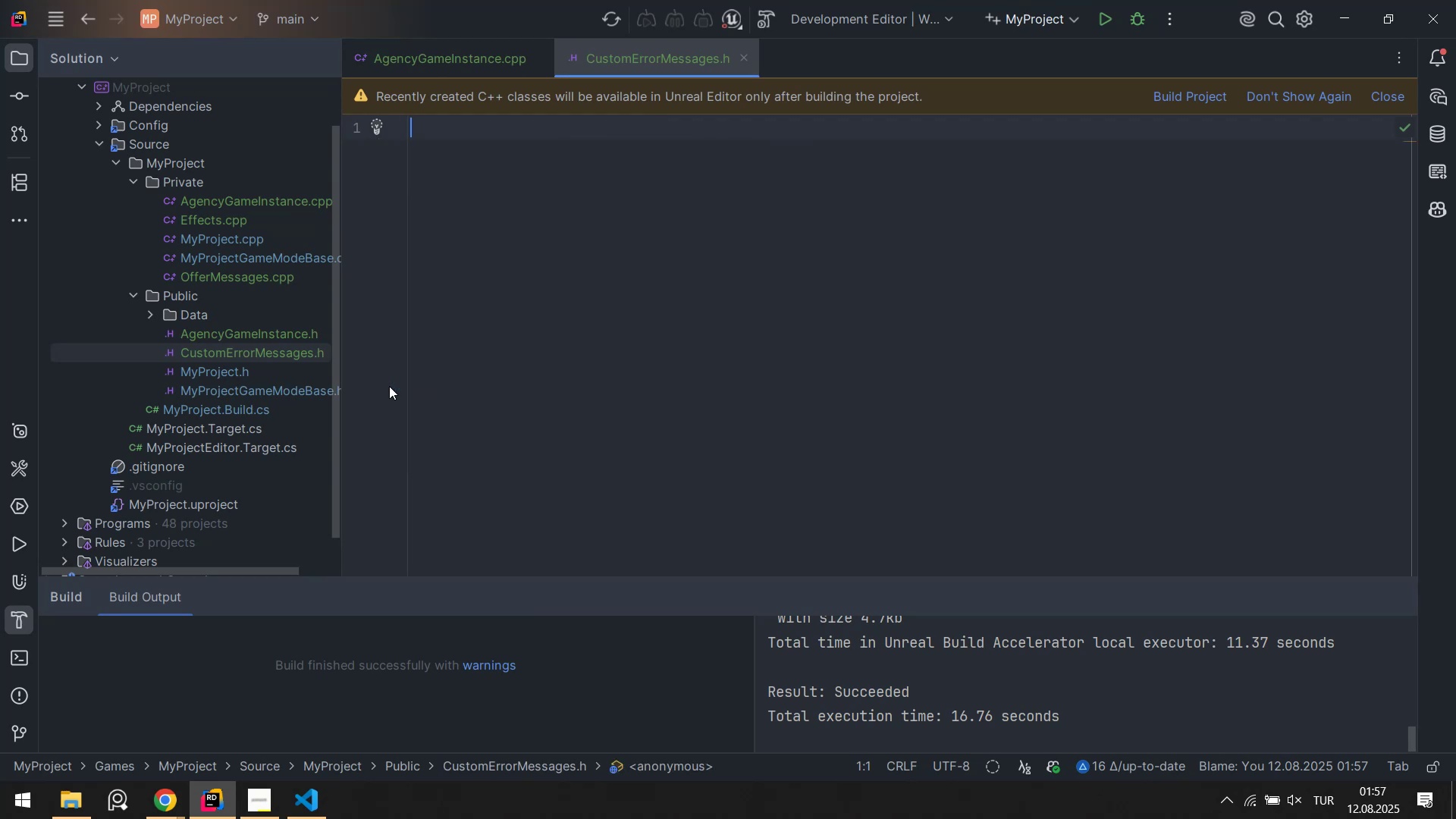 
key(Control+ControlLeft)
 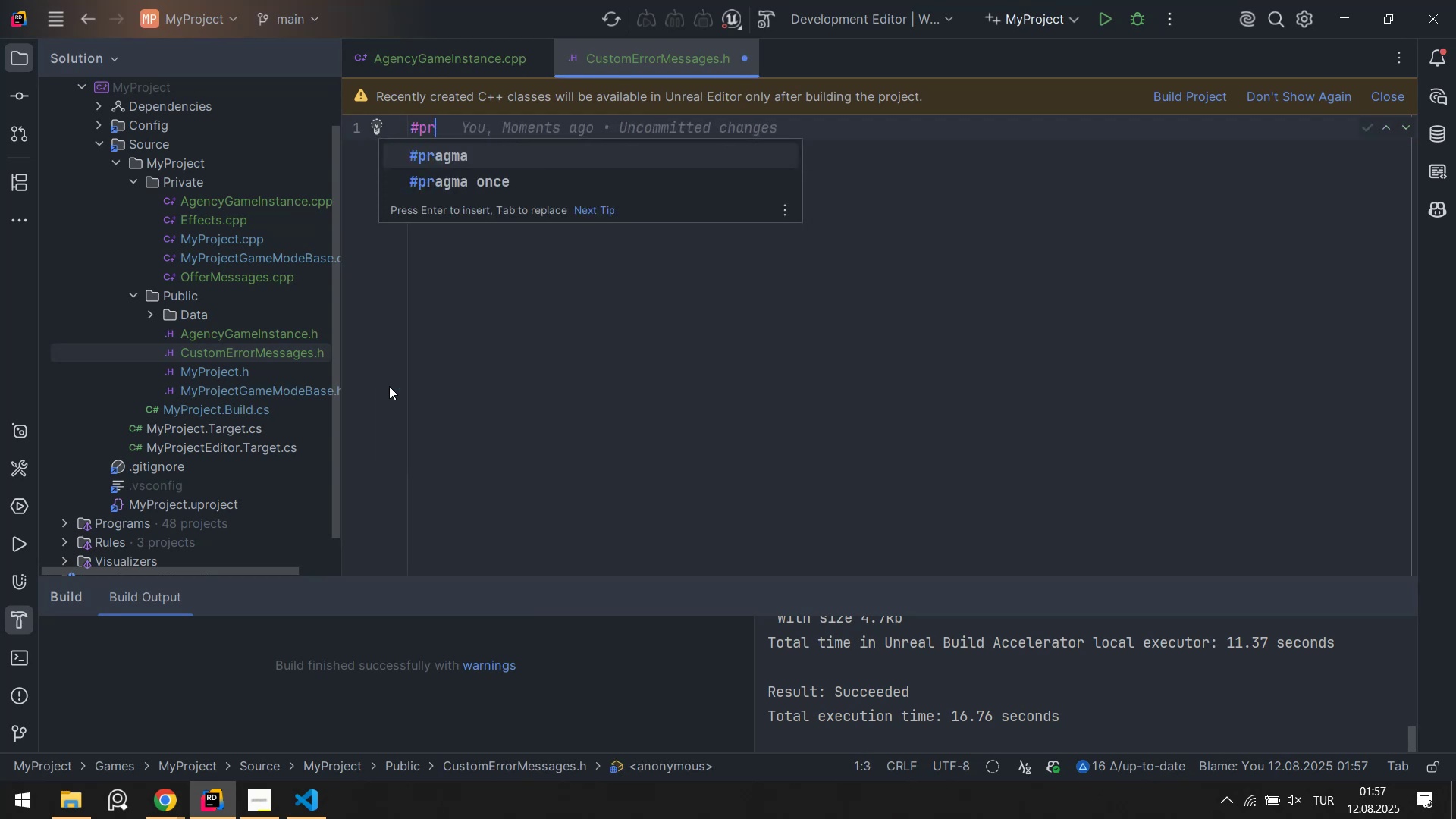 
key(Alt+Control+AltRight)
 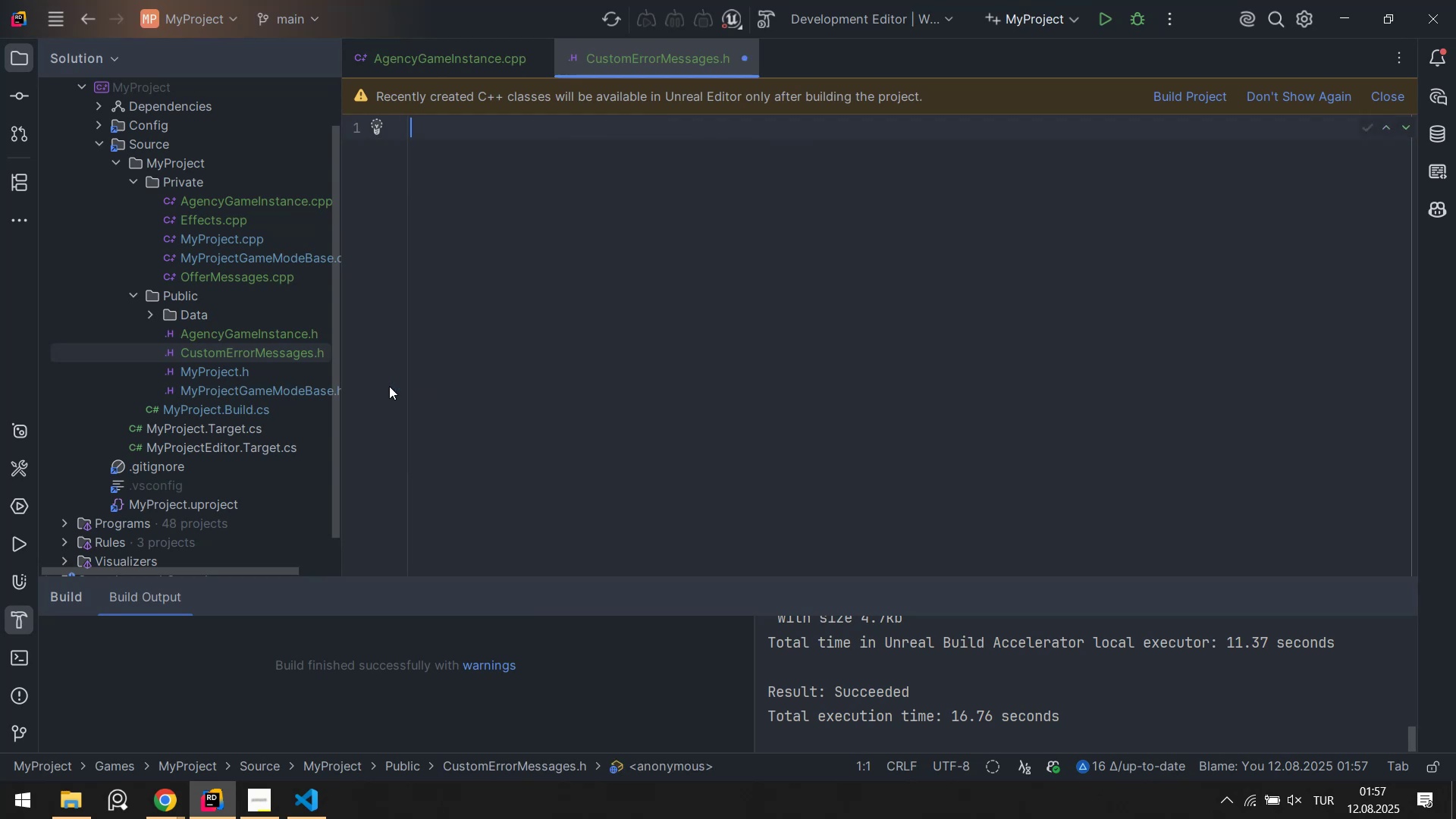 
key(Alt+Control+3)
 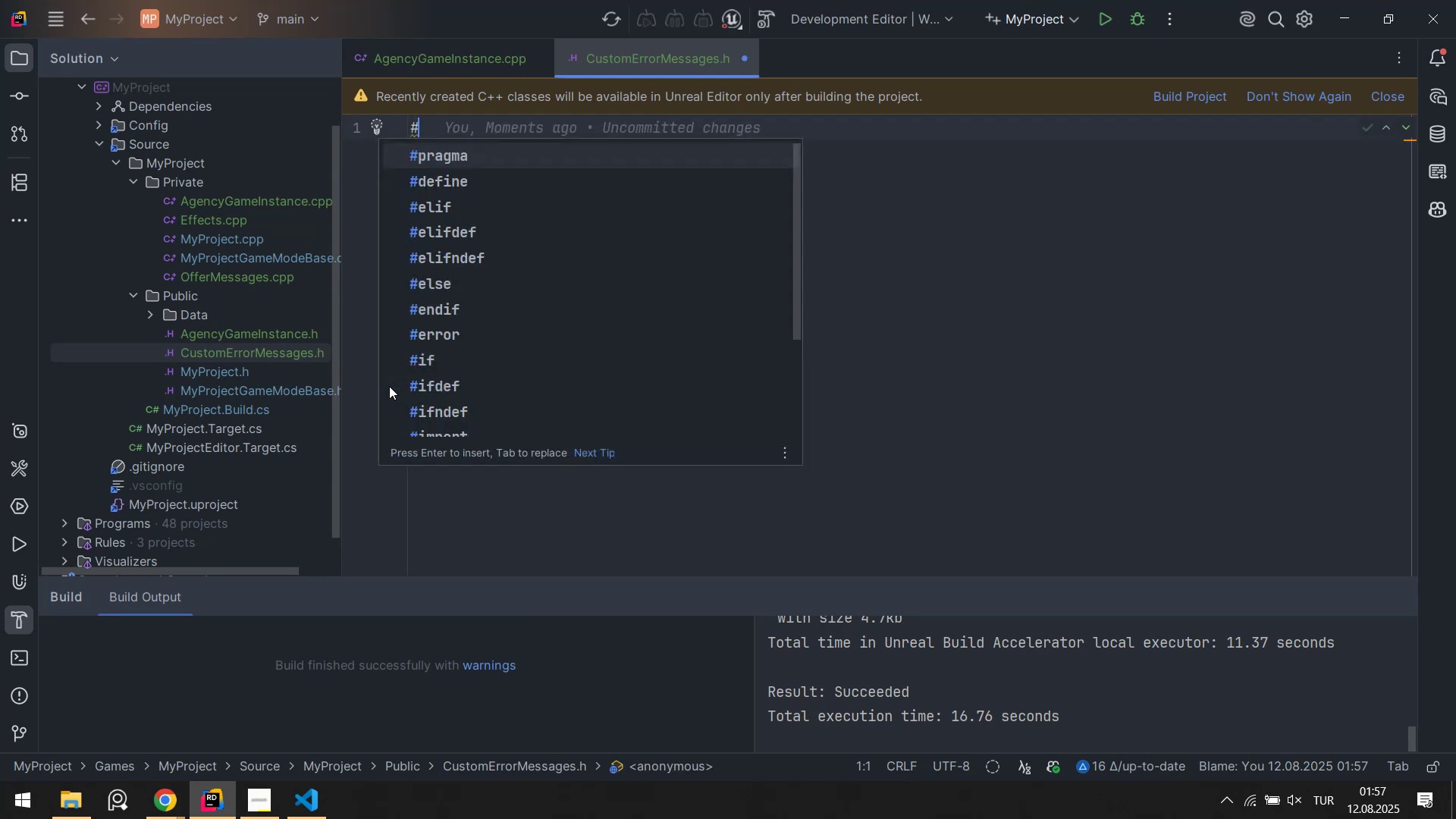 
type(pragma once)
 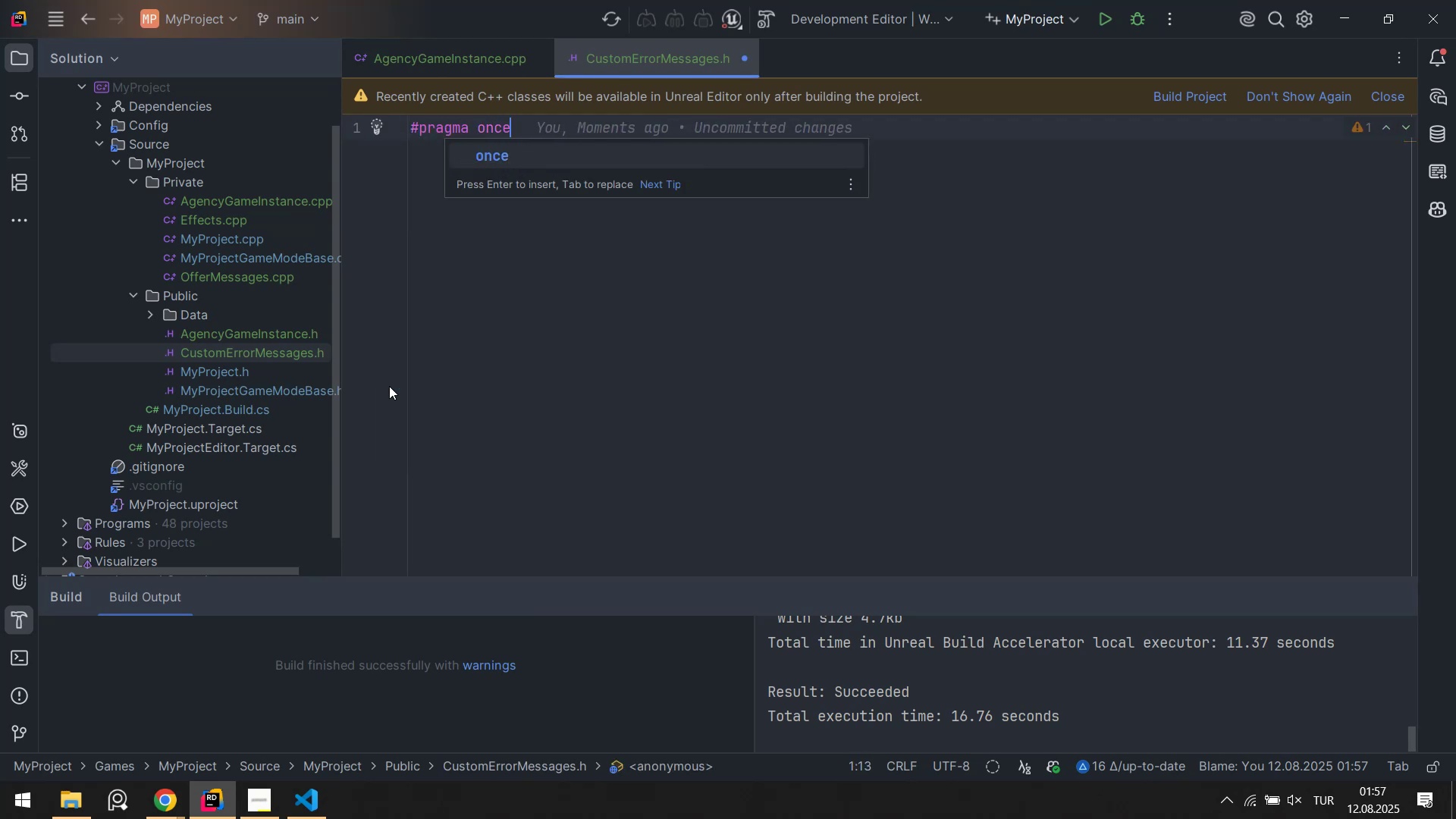 
key(Enter)
 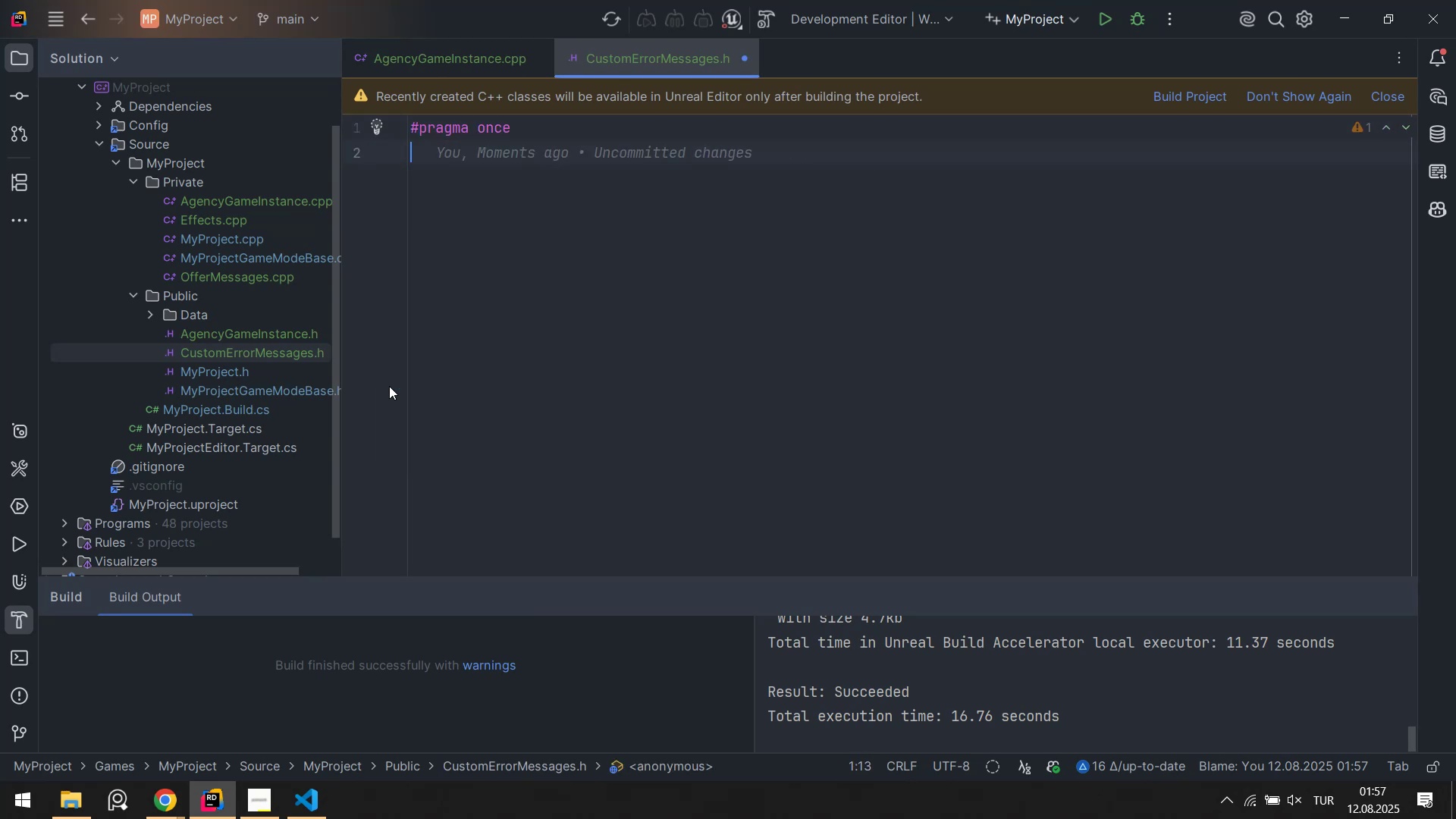 
key(Enter)
 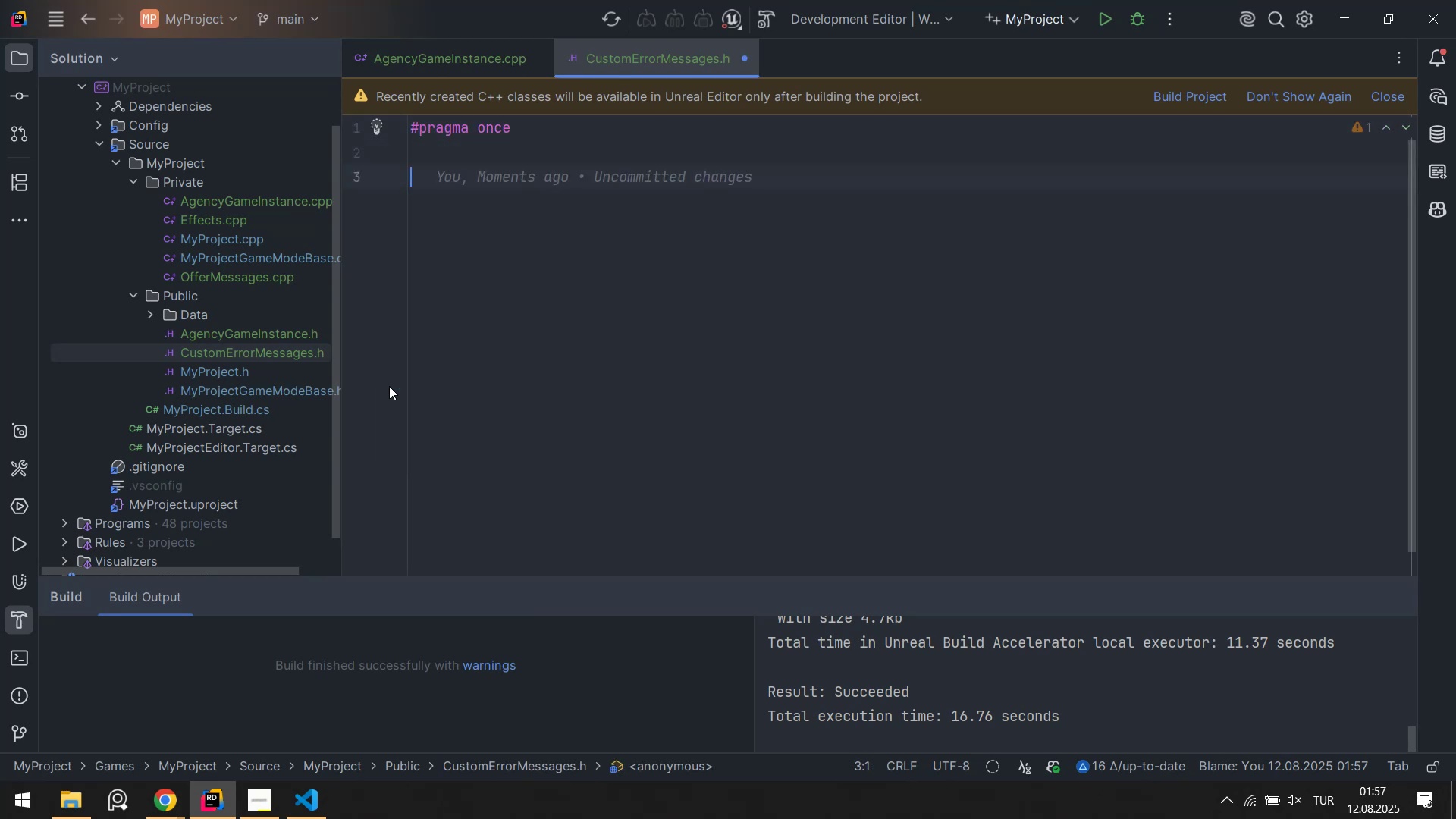 
key(Control+ControlLeft)
 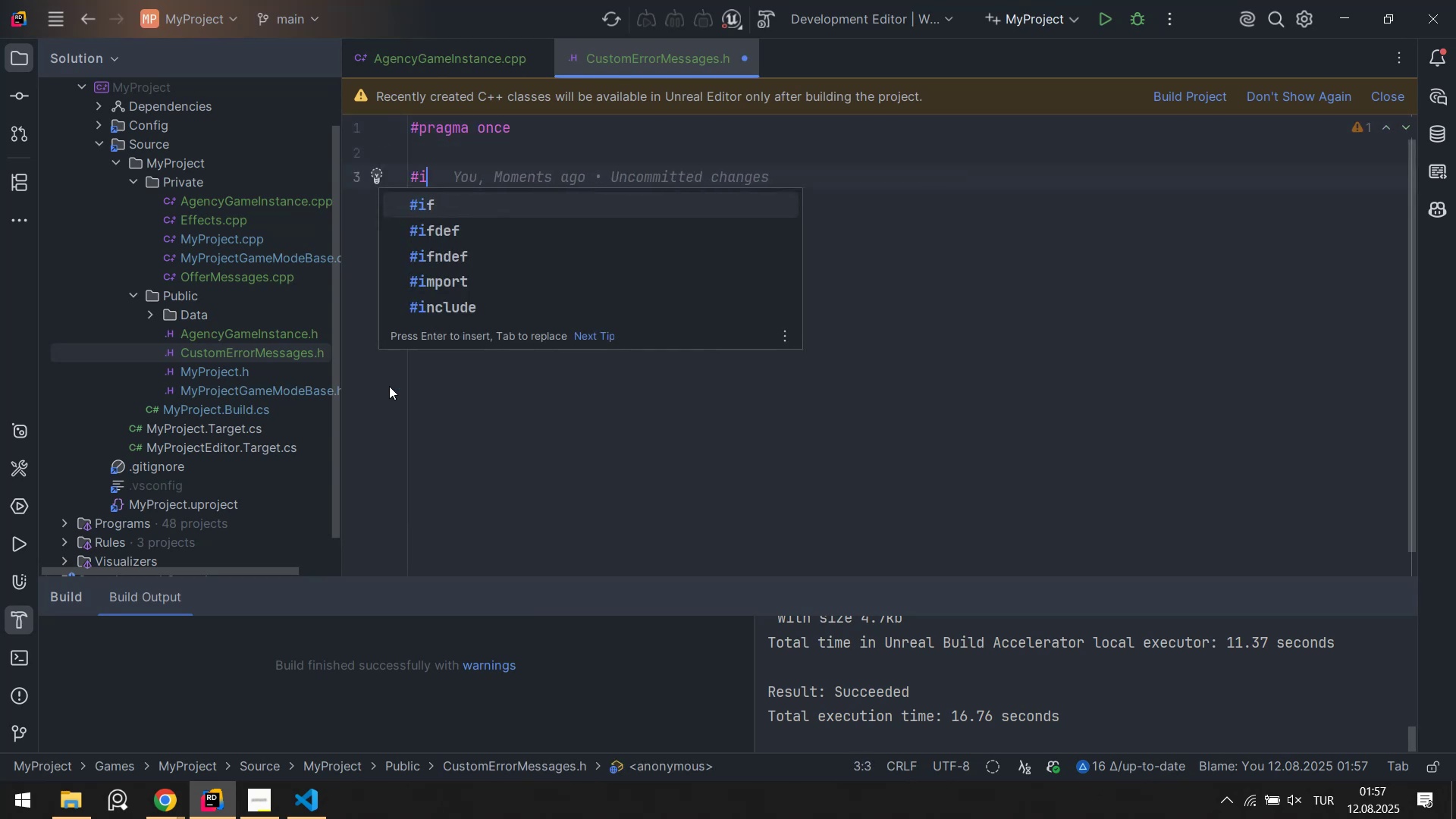 
key(Alt+Control+AltRight)
 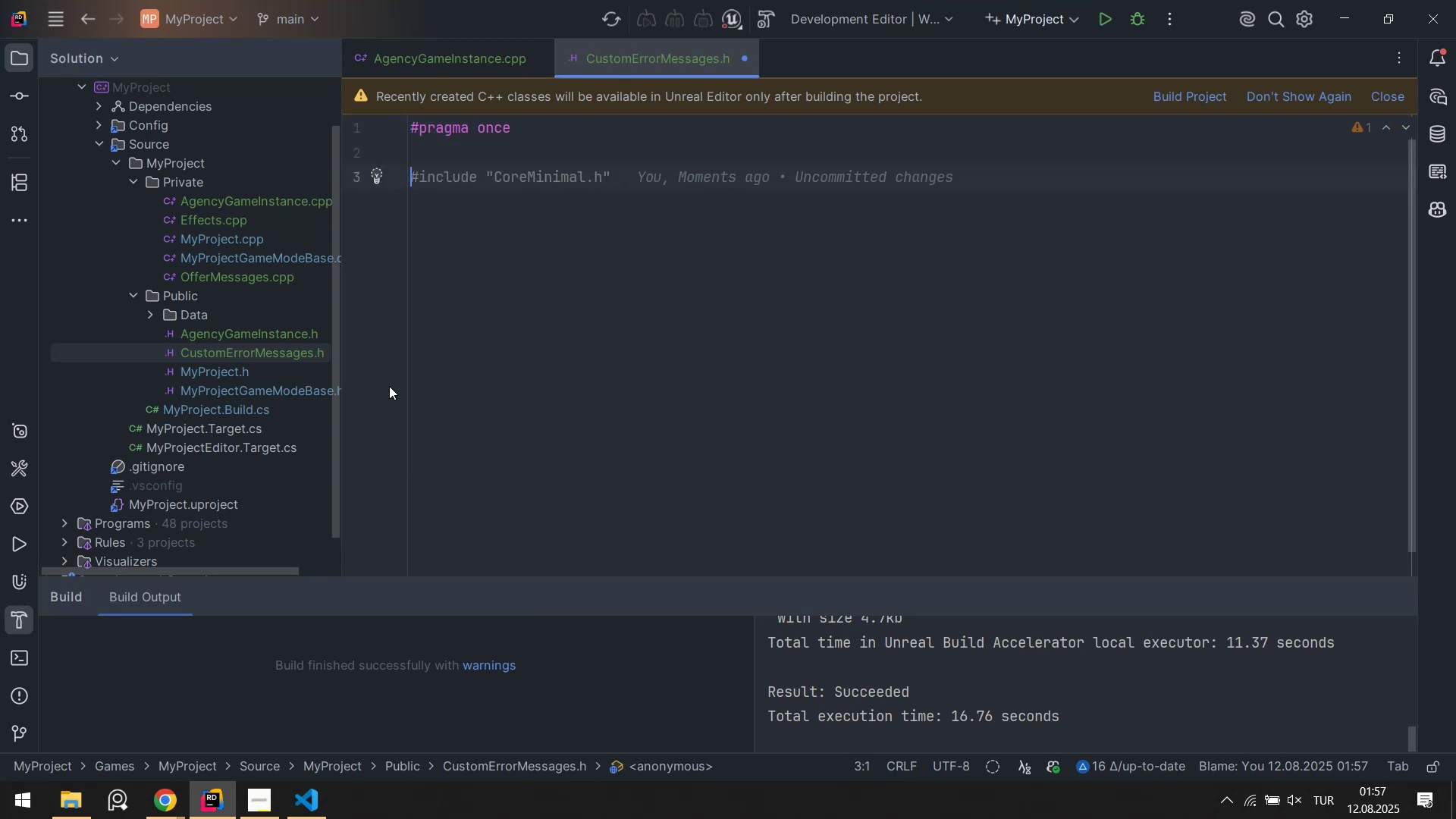 
key(Alt+Control+3)
 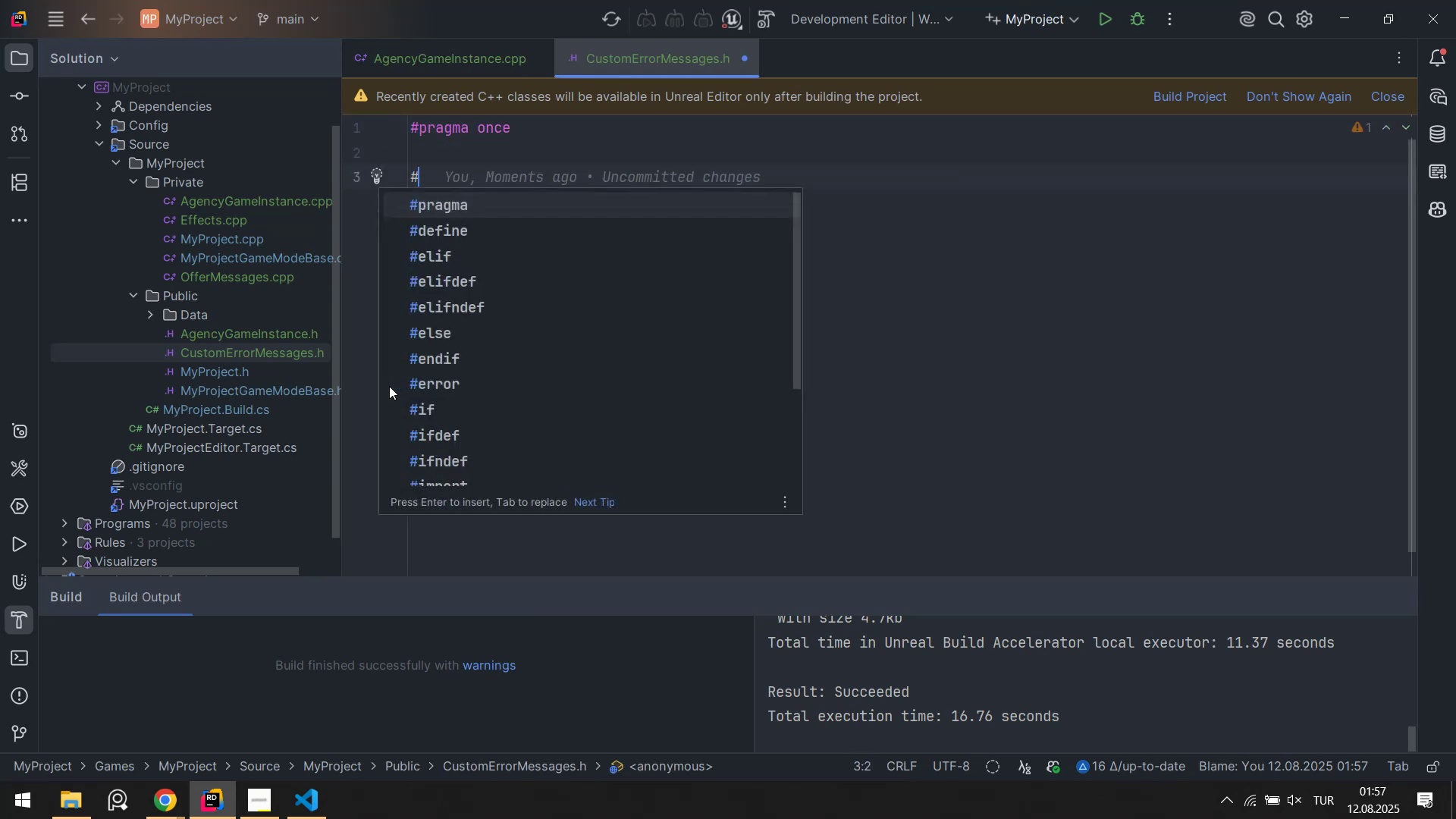 
type('nclude `Core)
key(Tab)
 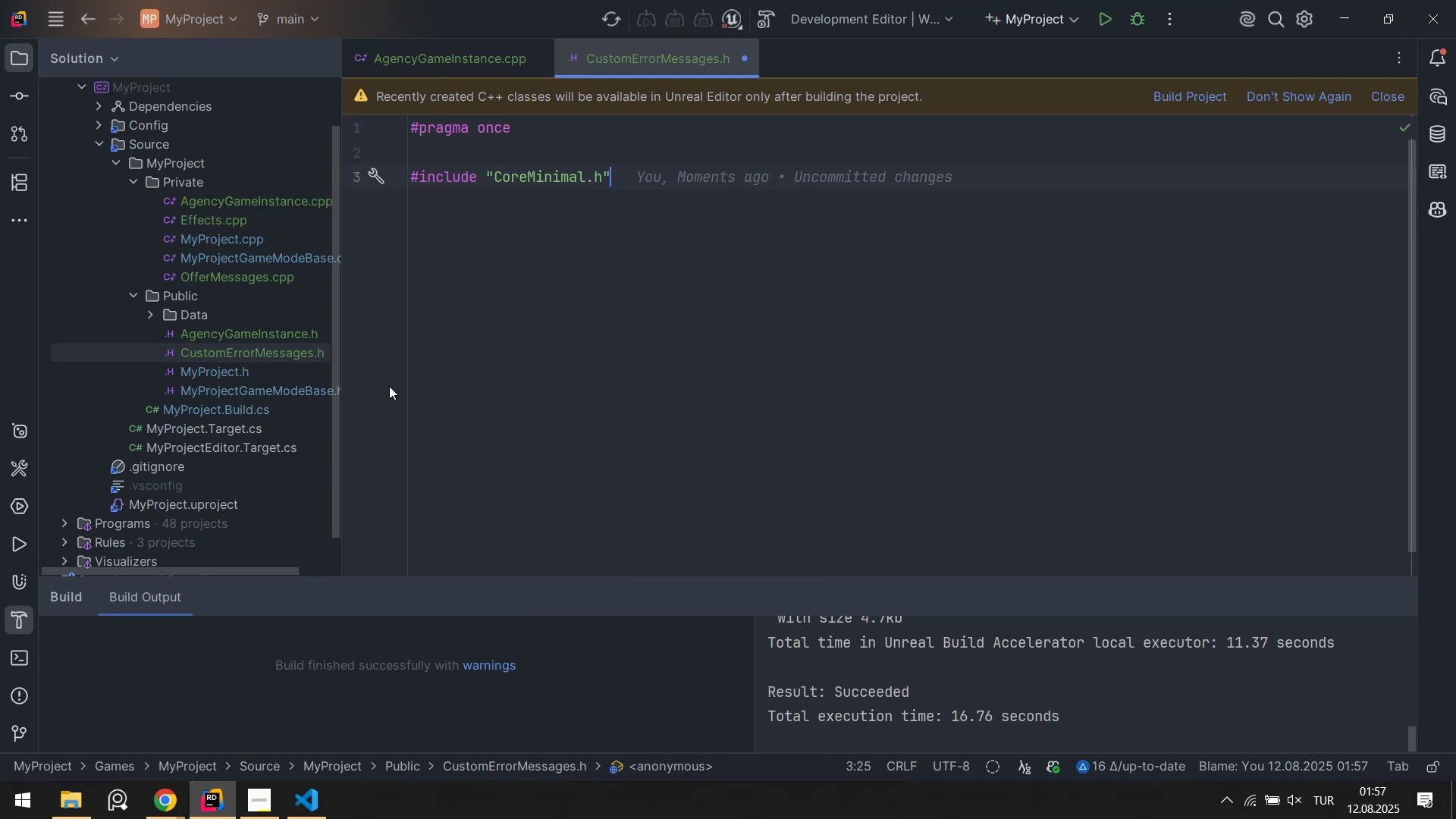 
key(Enter)
 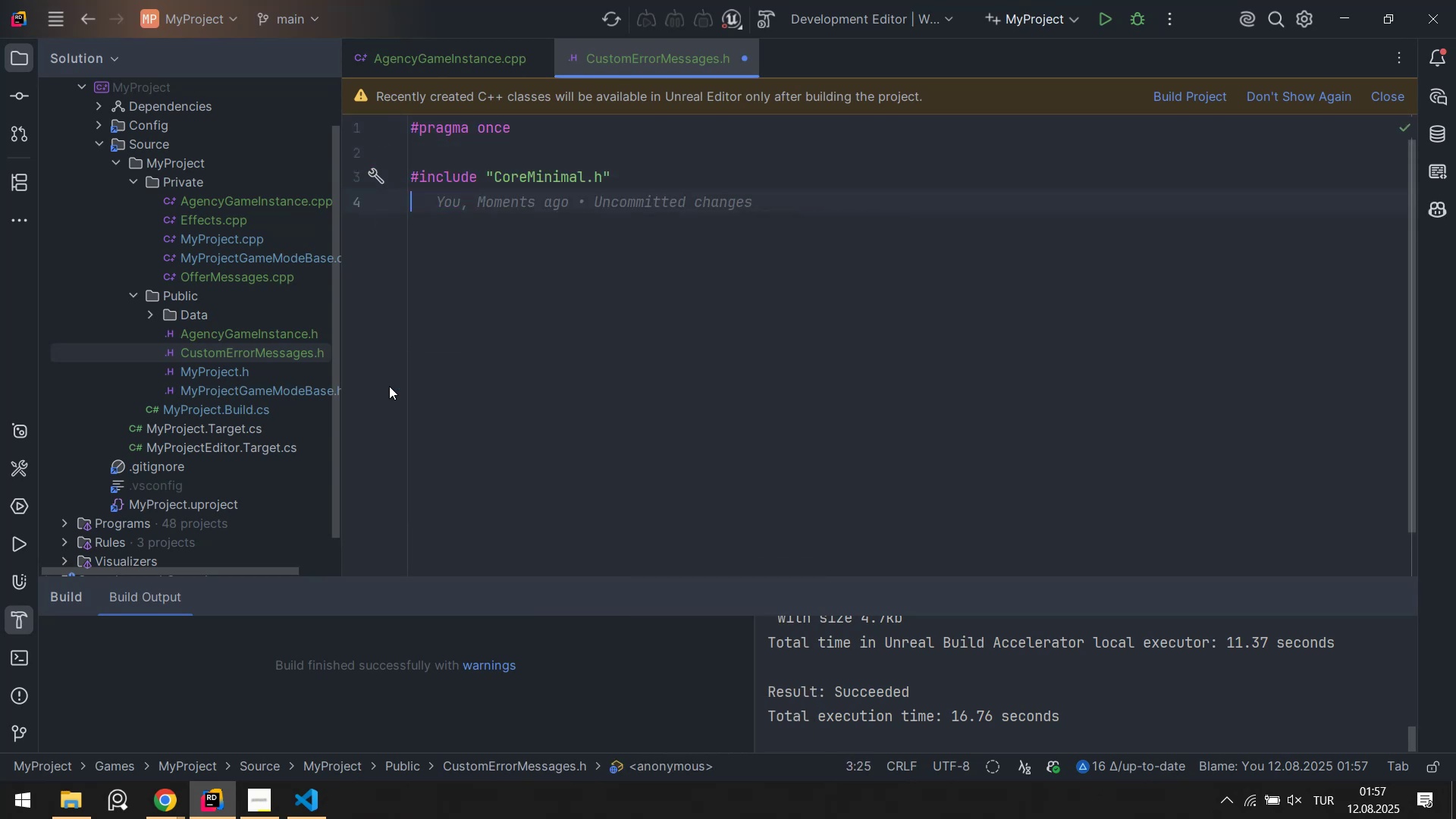 
key(Enter)
 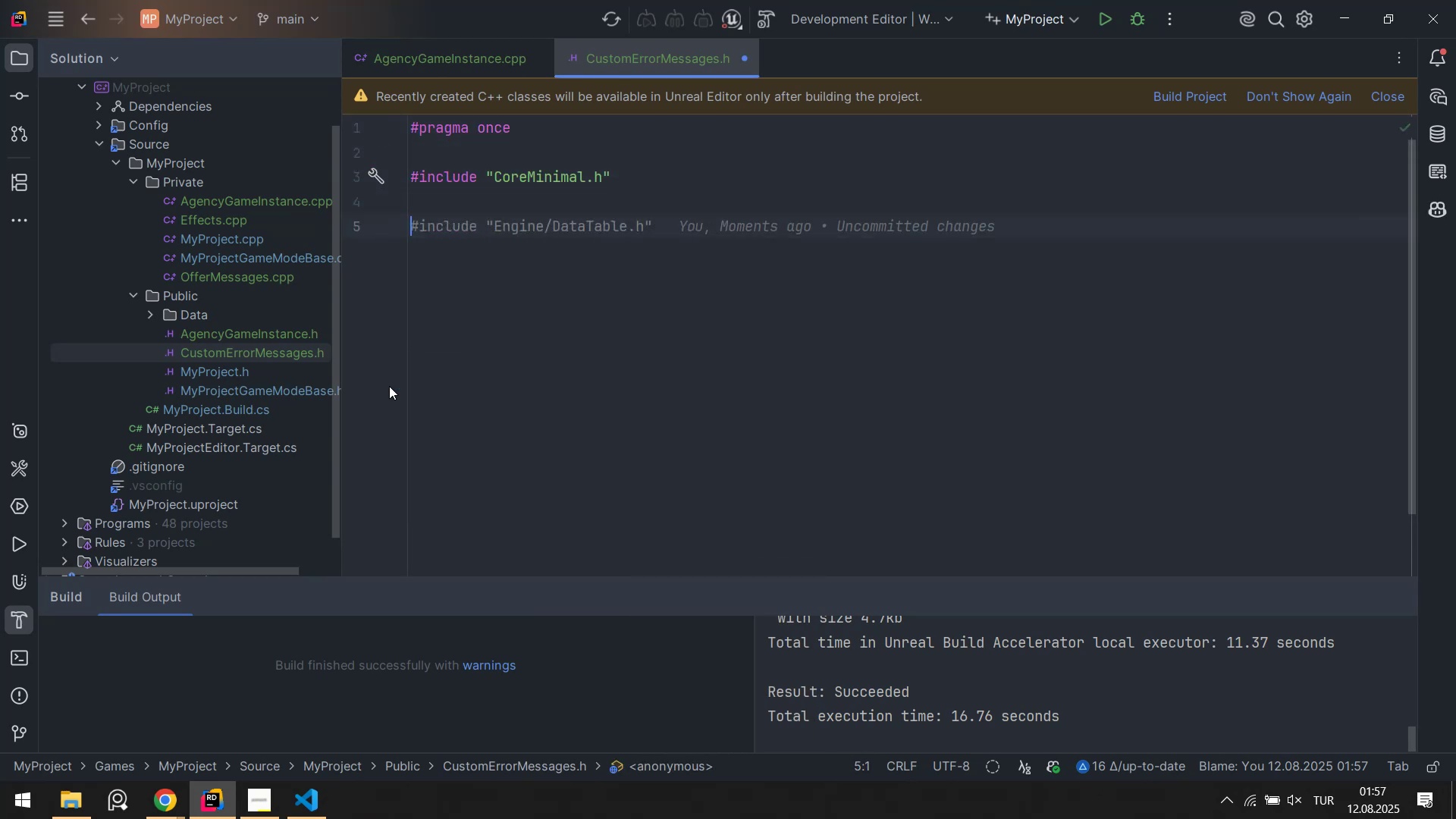 
type(UENU)
key(Tab)
 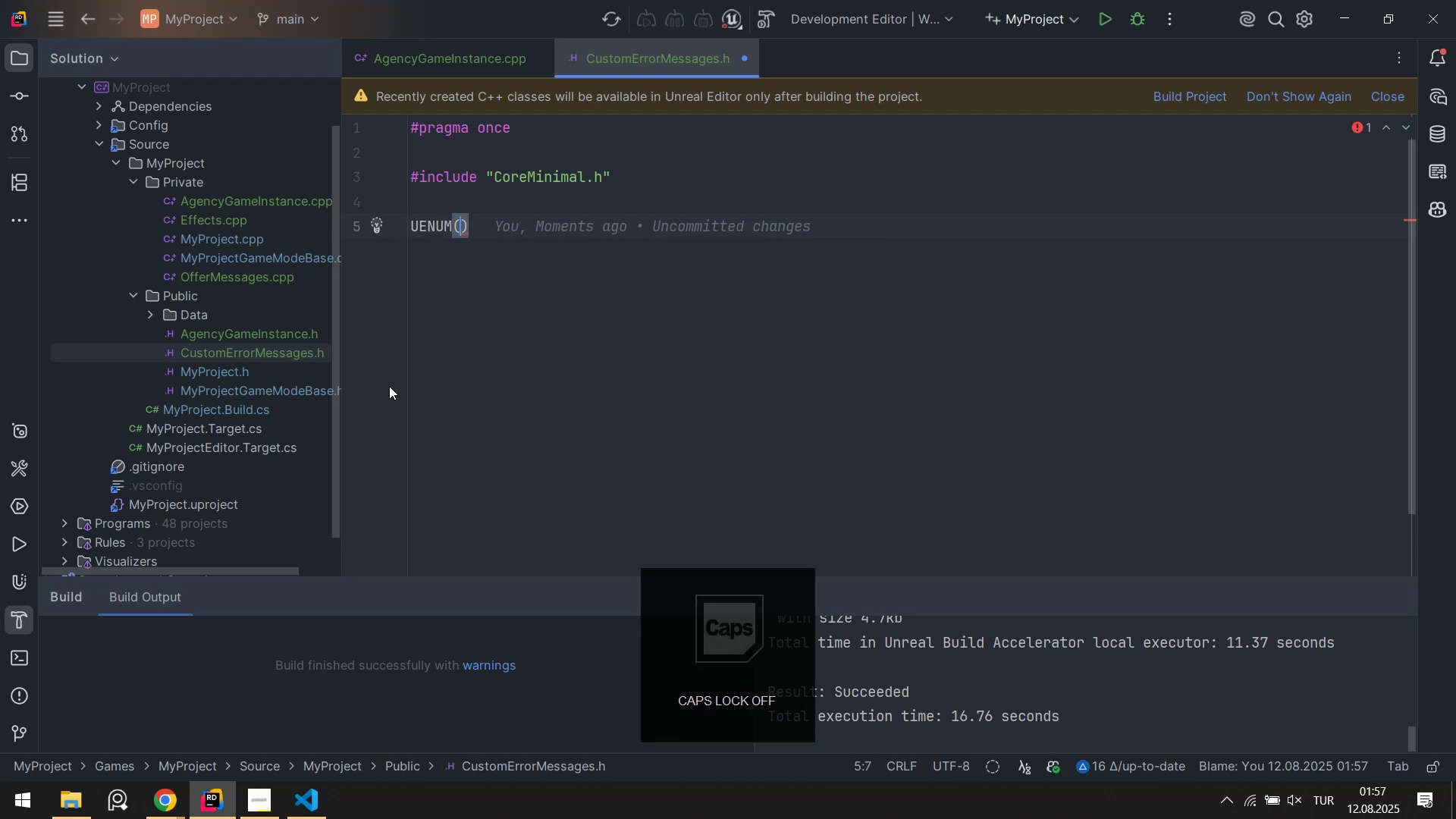 
key(ArrowRight)
 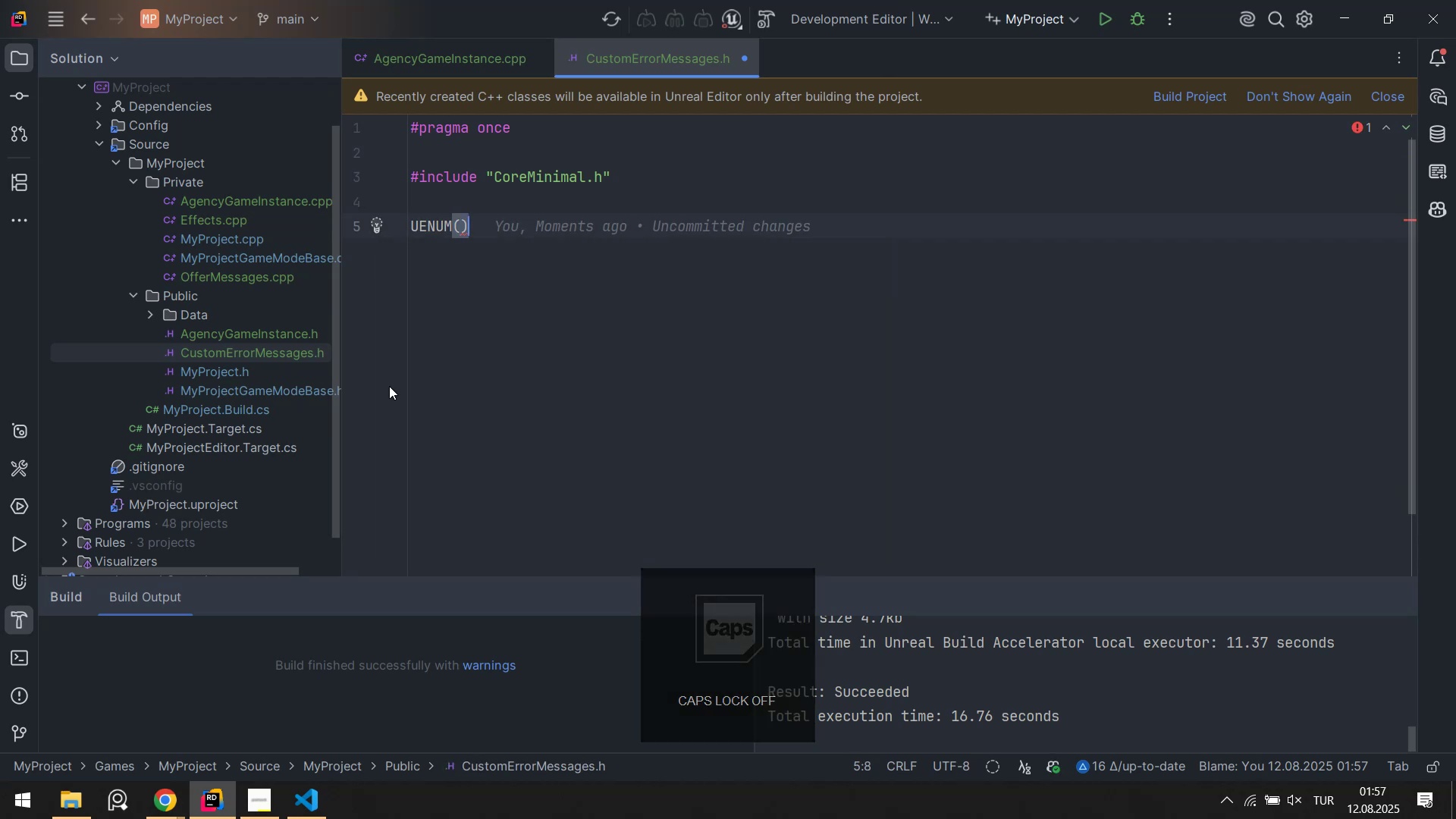 
key(Enter)
 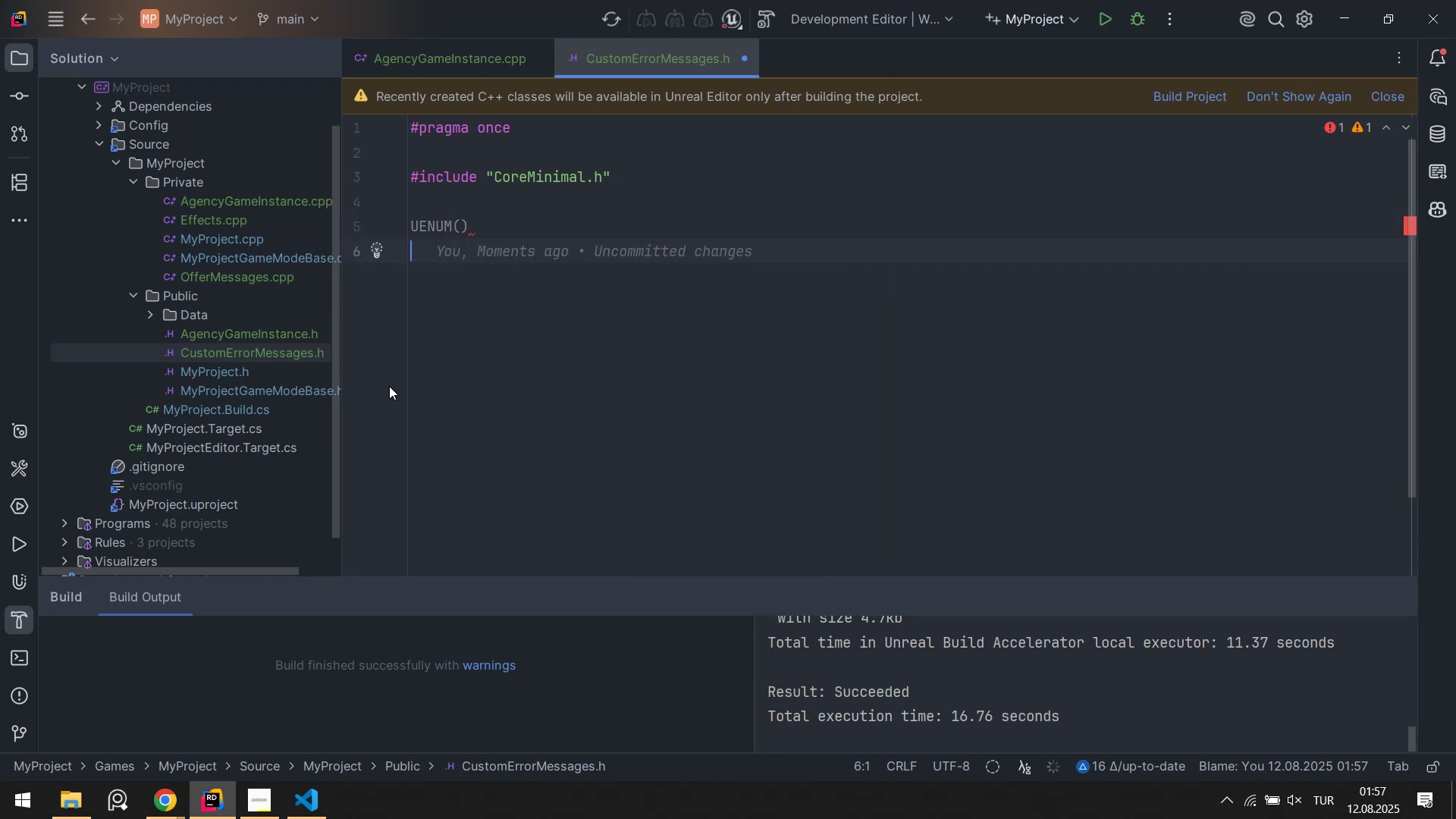 
type(enum class ECustomErrorMessage > u'nt8)
 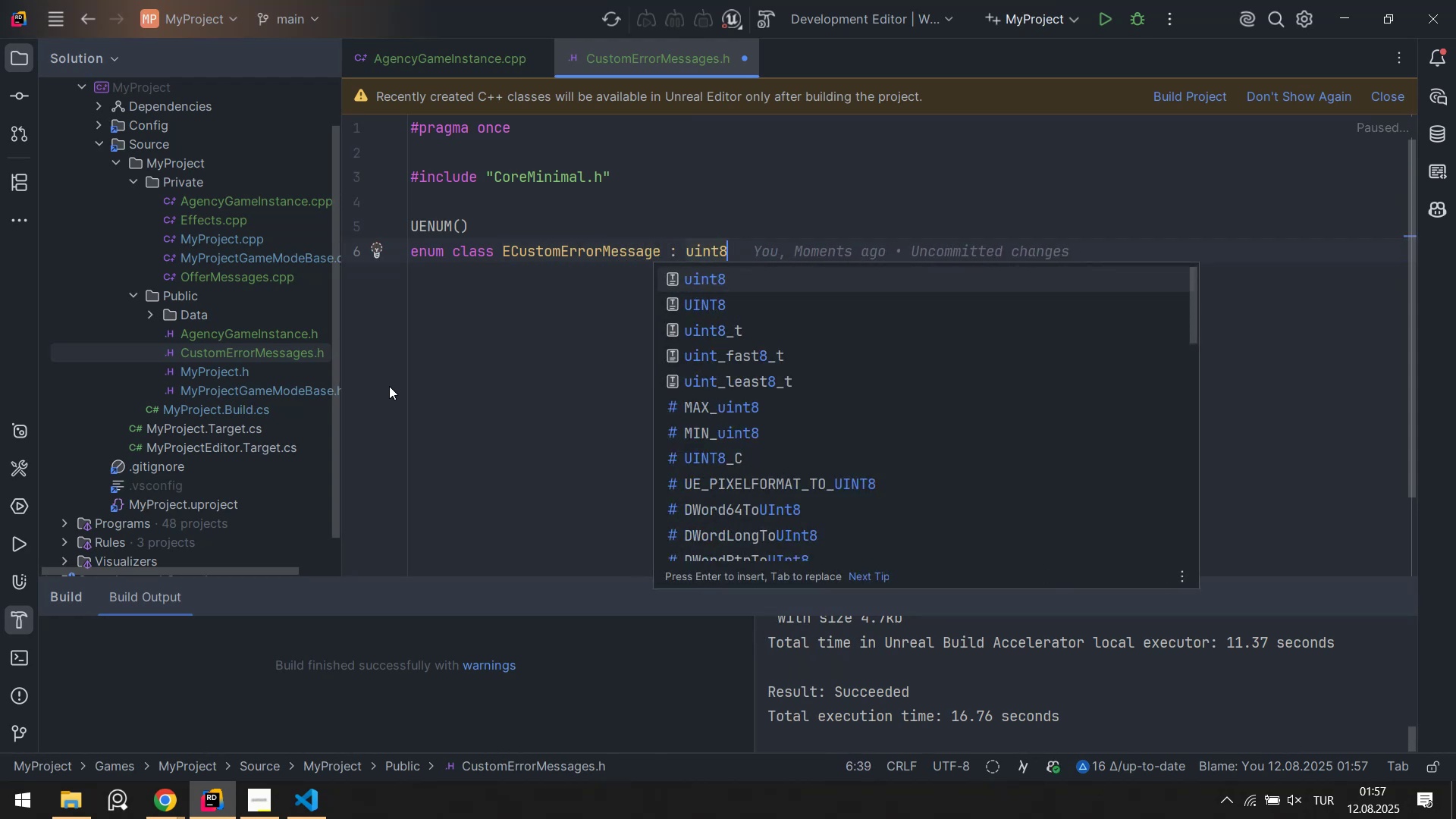 
key(Alt+Control+AltRight)
 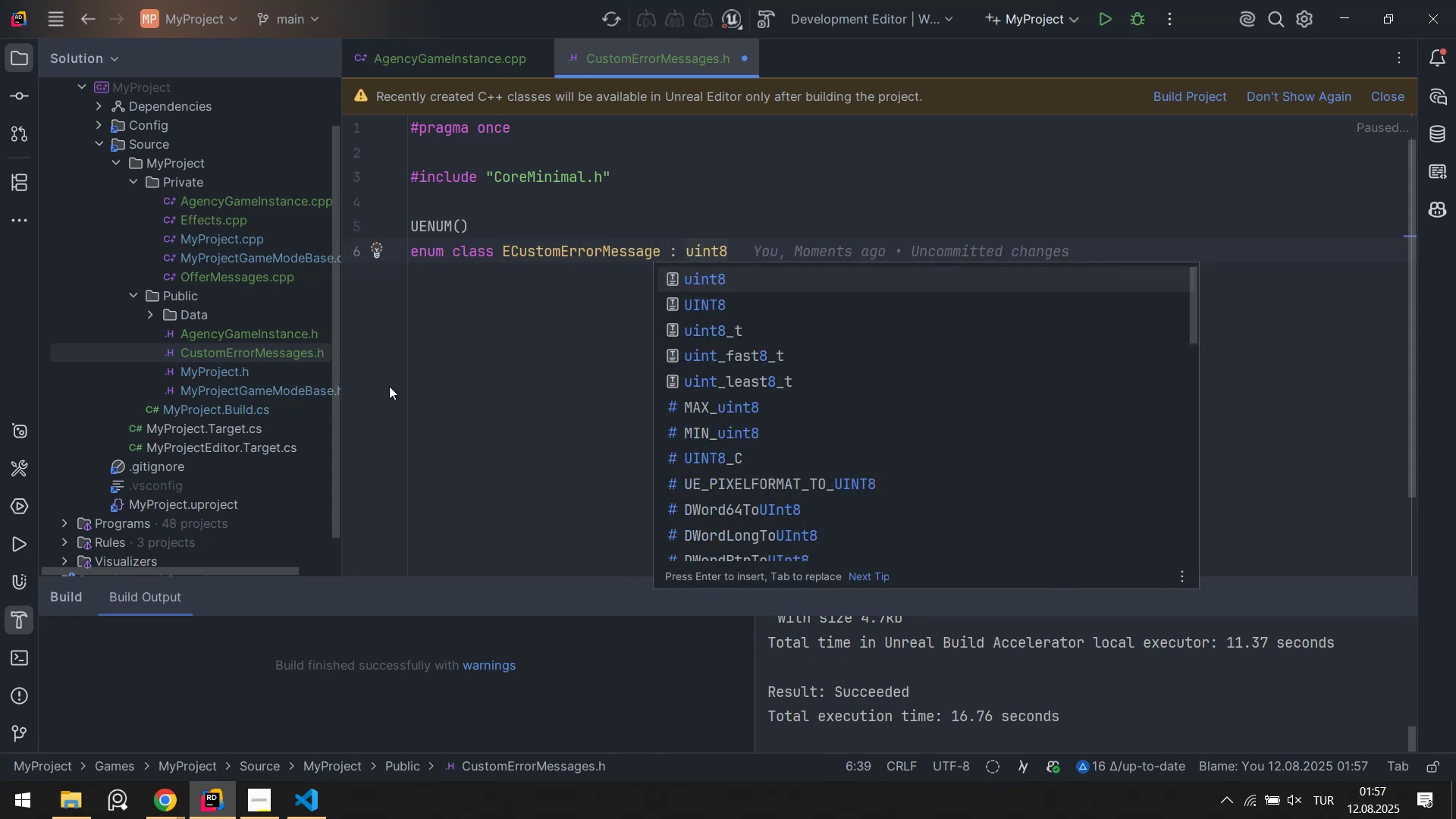 
key(Control+ControlLeft)
 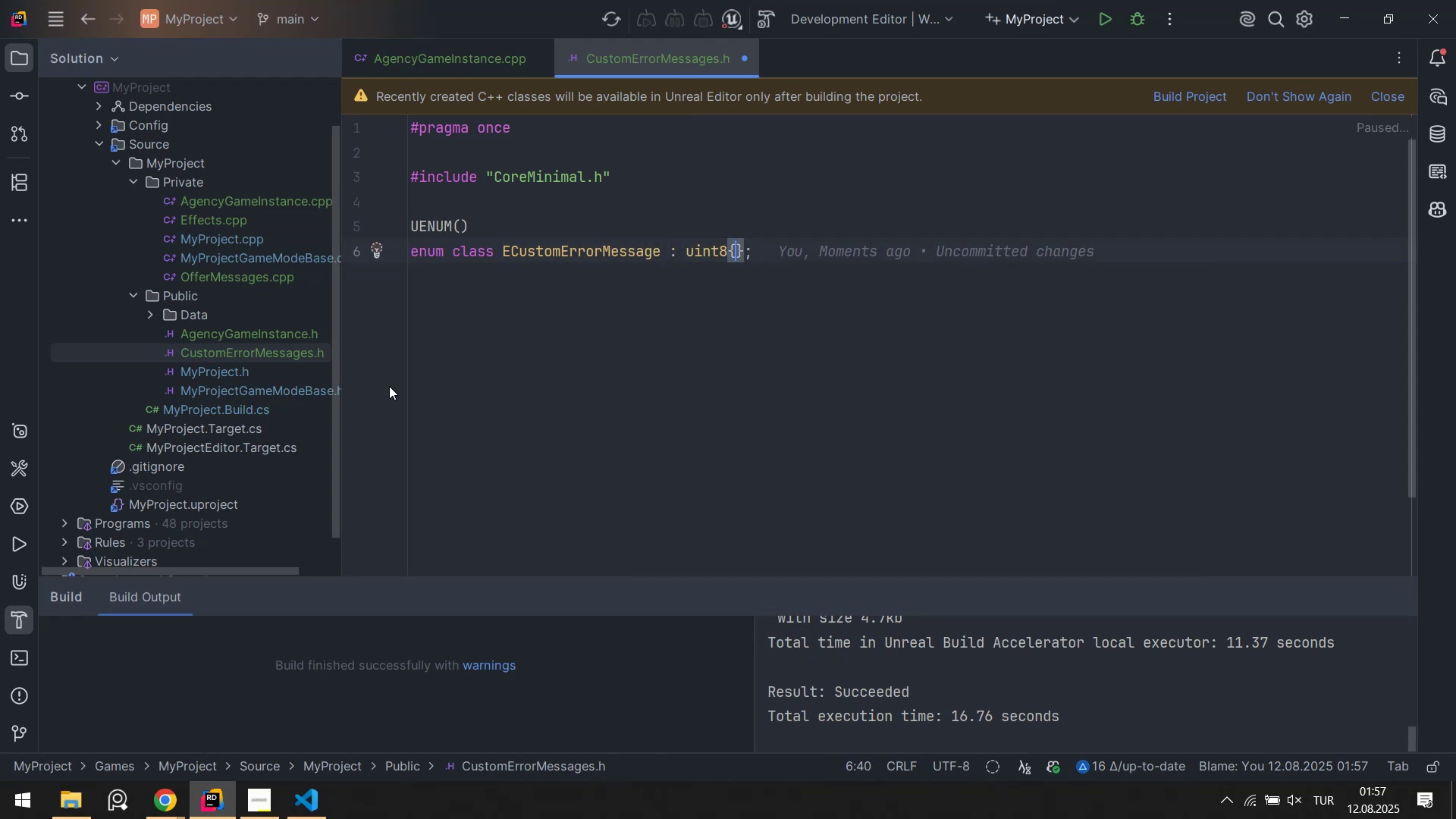 
key(Alt+Control+7)
 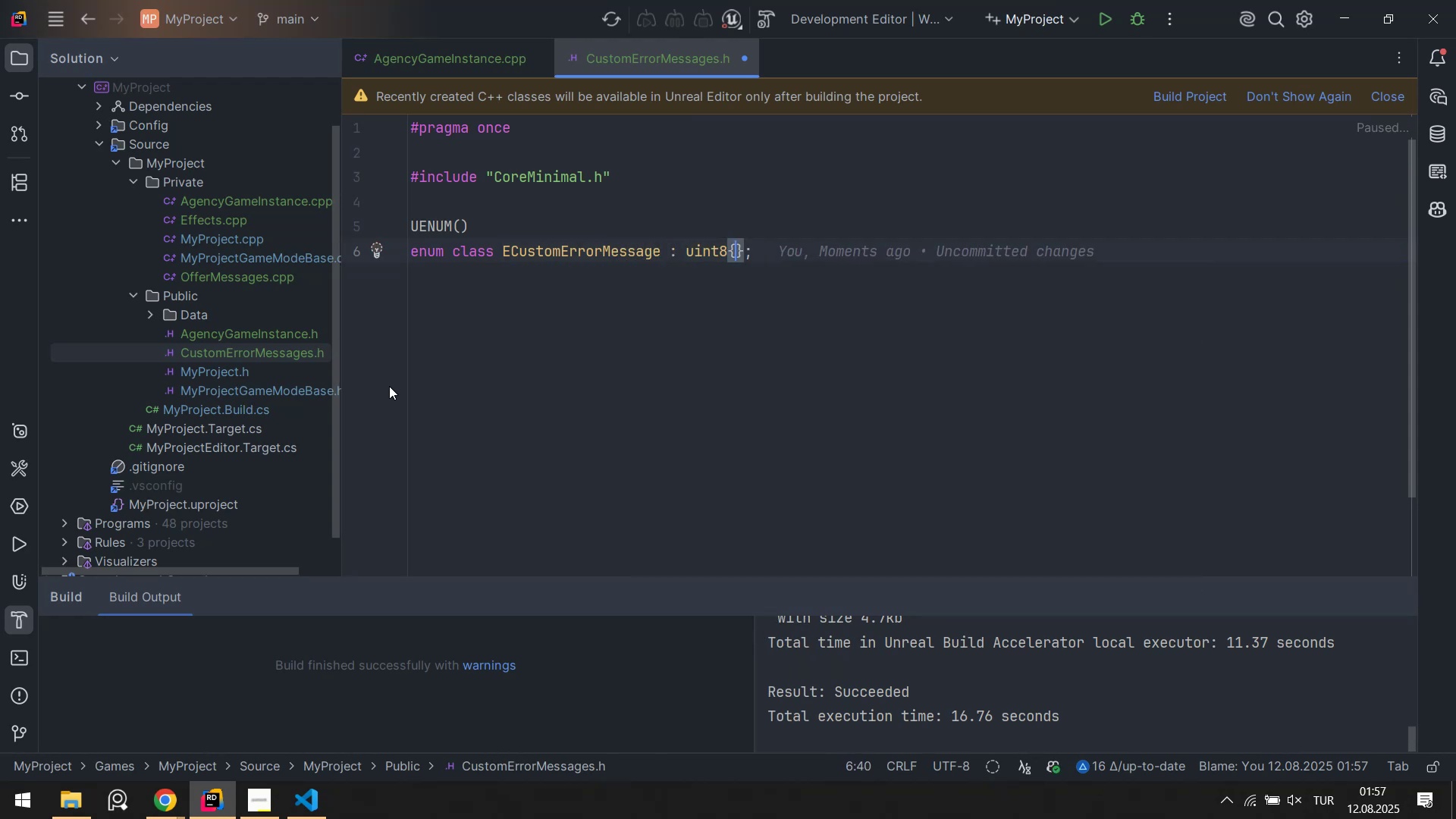 
key(Enter)
 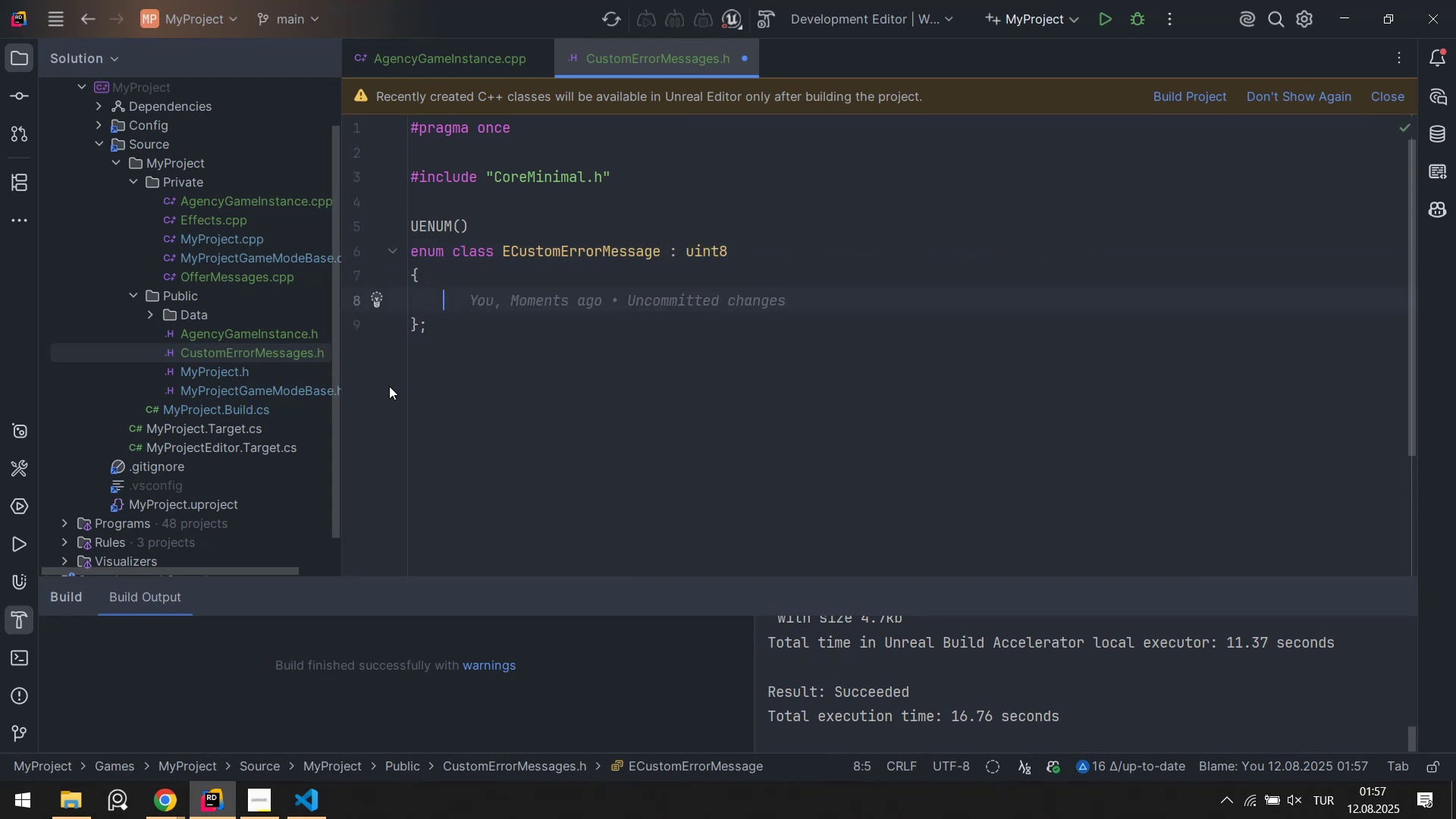 
type(Inval'd)
 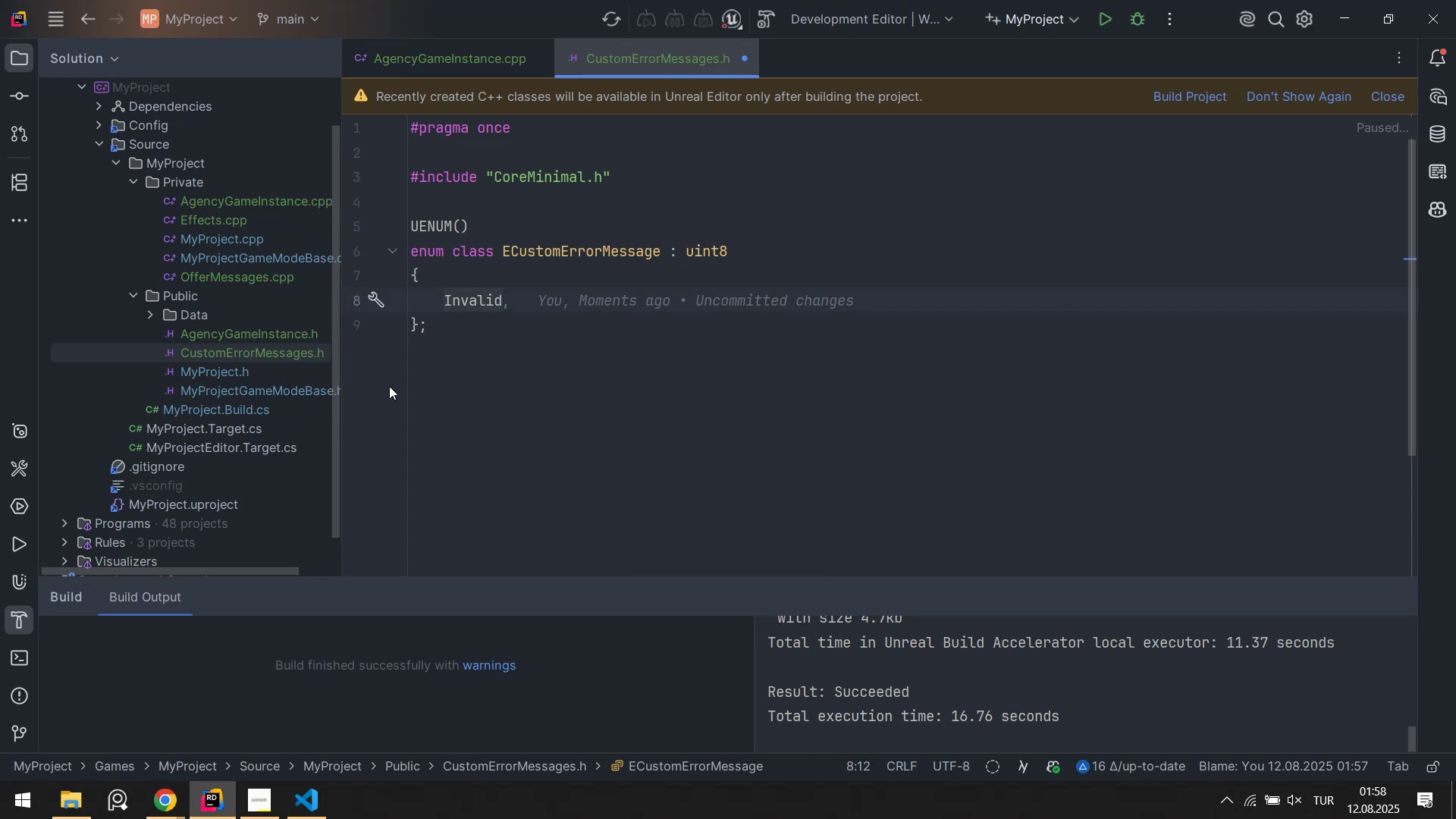 
hold_key(key=Backspace, duration=0.57)
 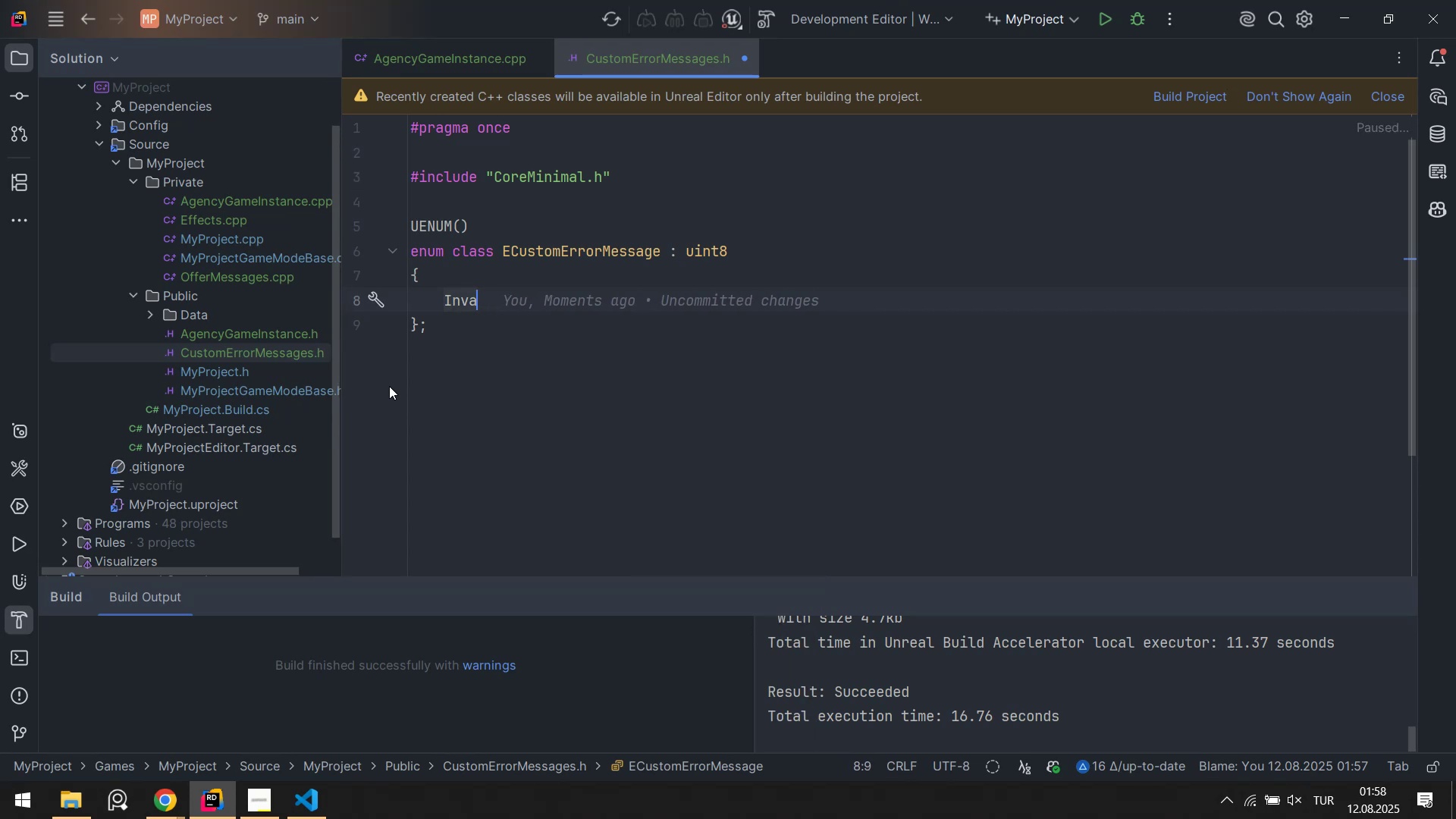 
key(Backspace)
 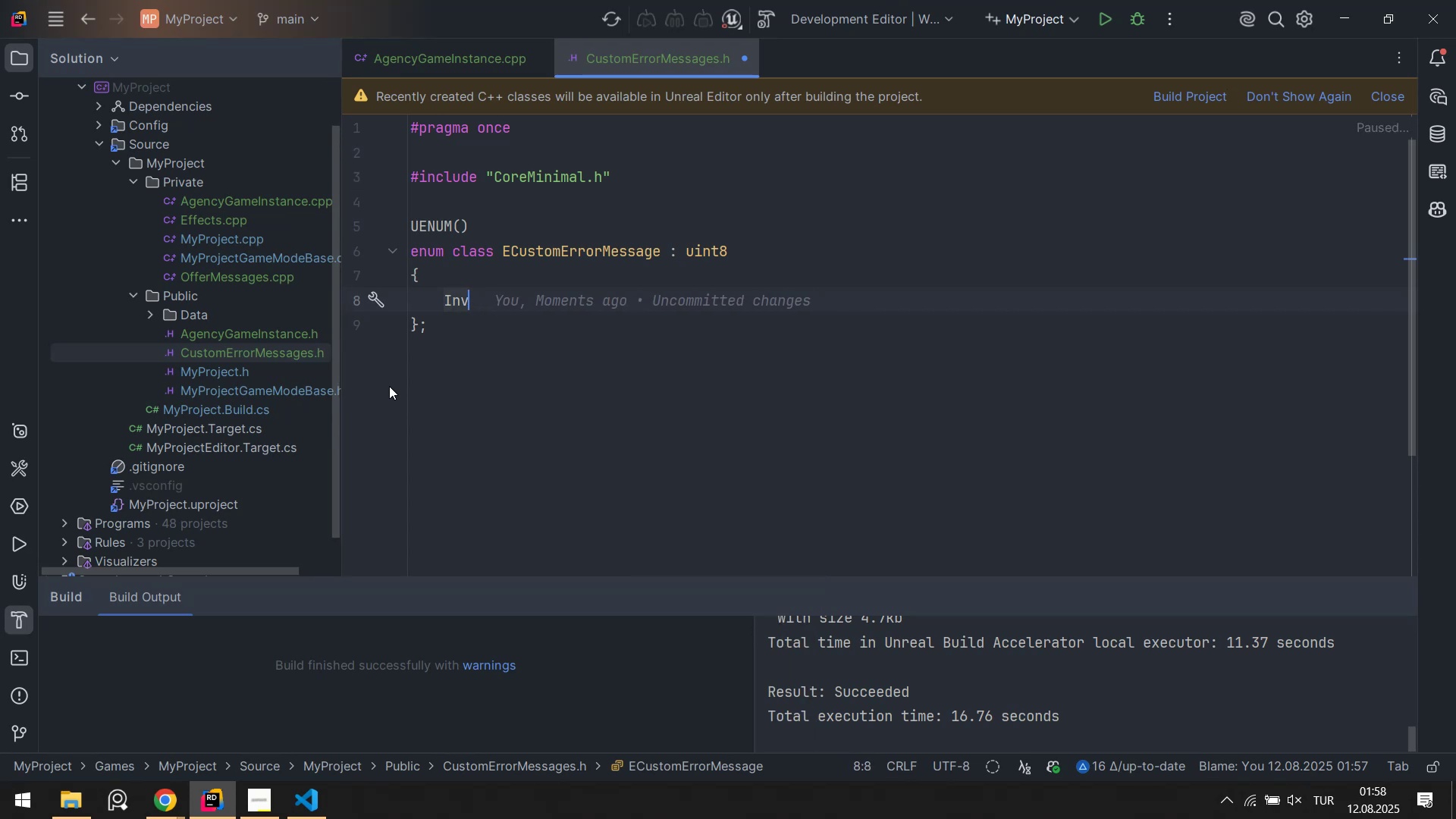 
key(Backspace)
 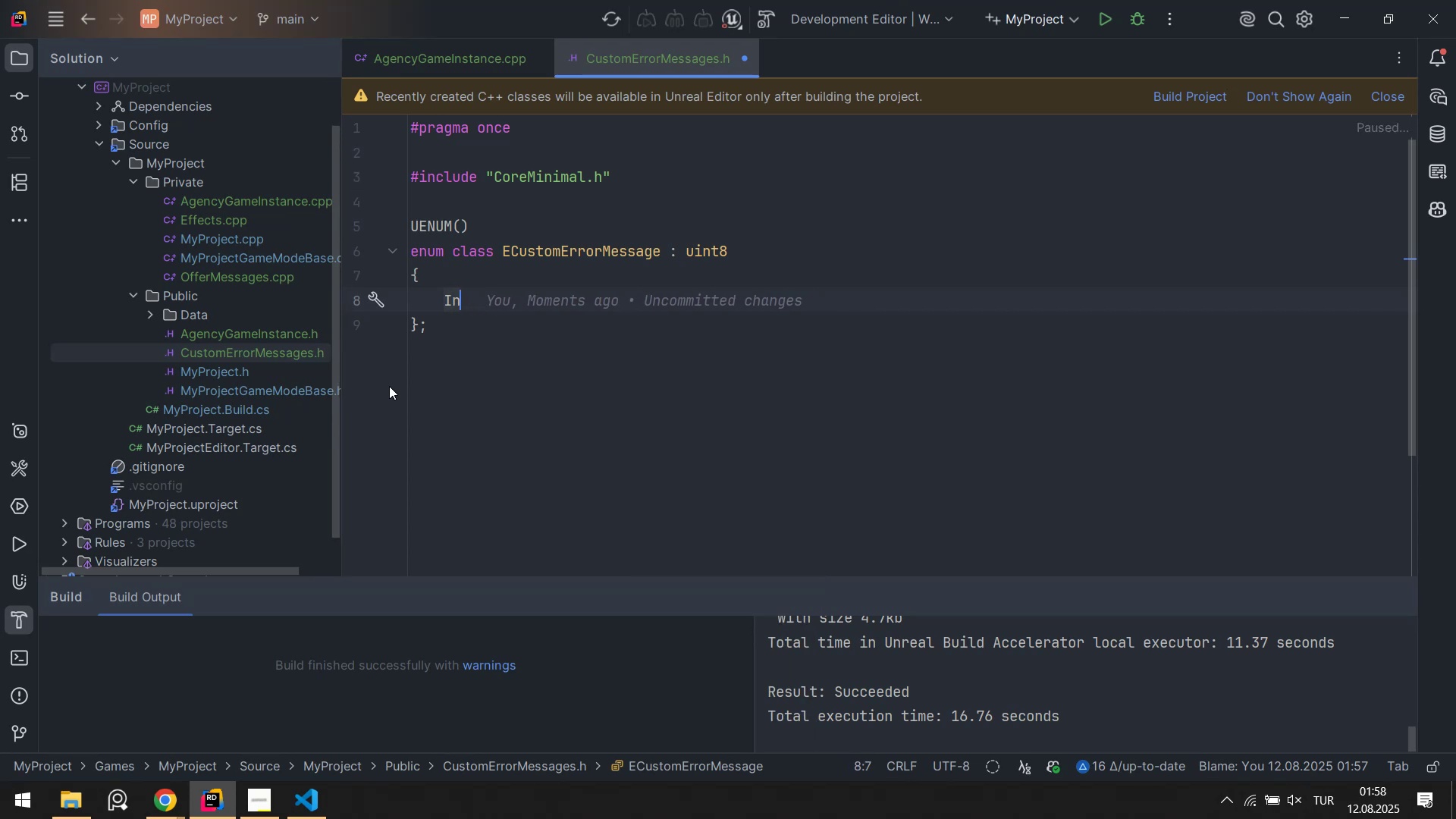 
key(Backspace)
 